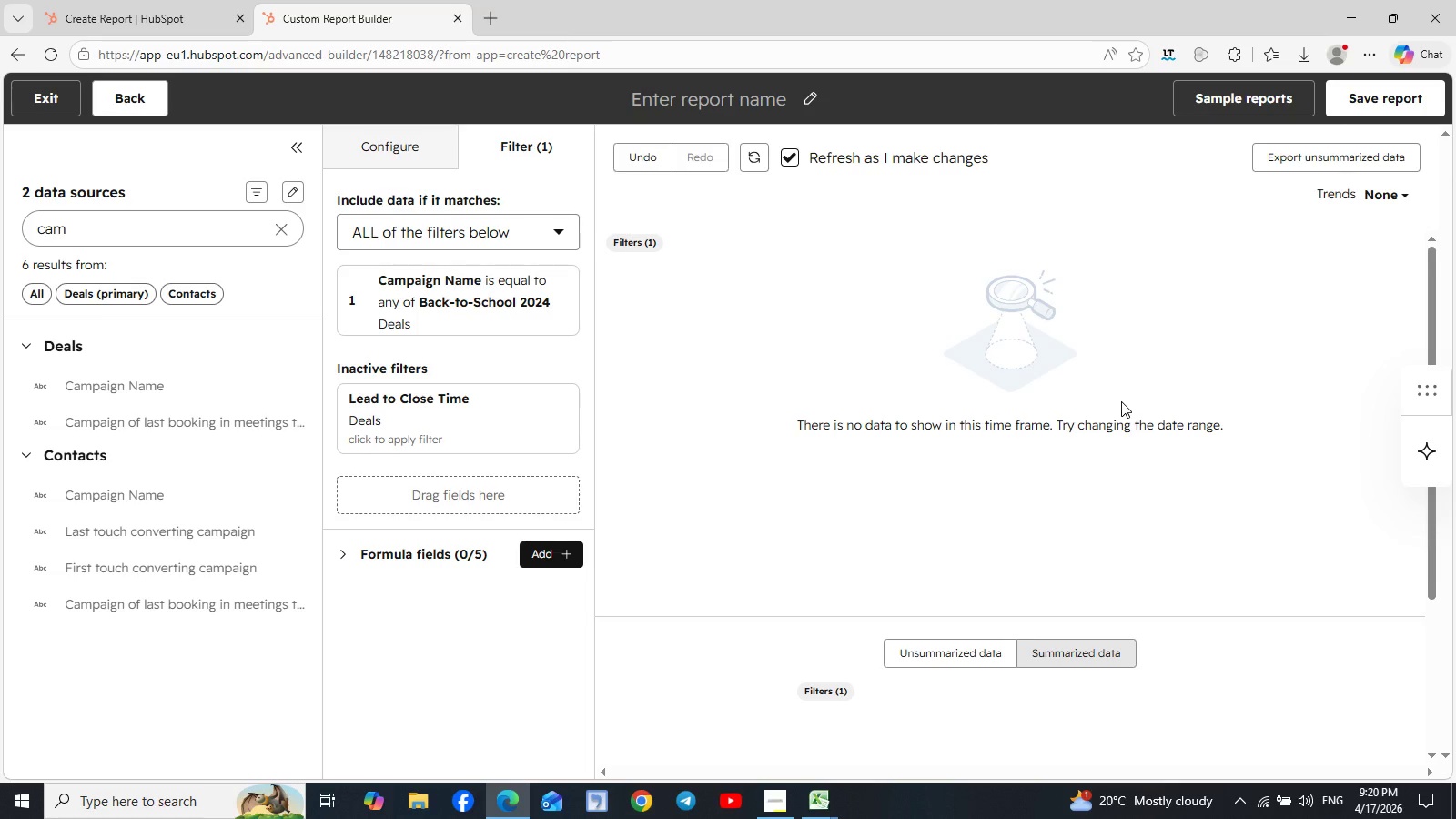 
left_click([187, 228])
 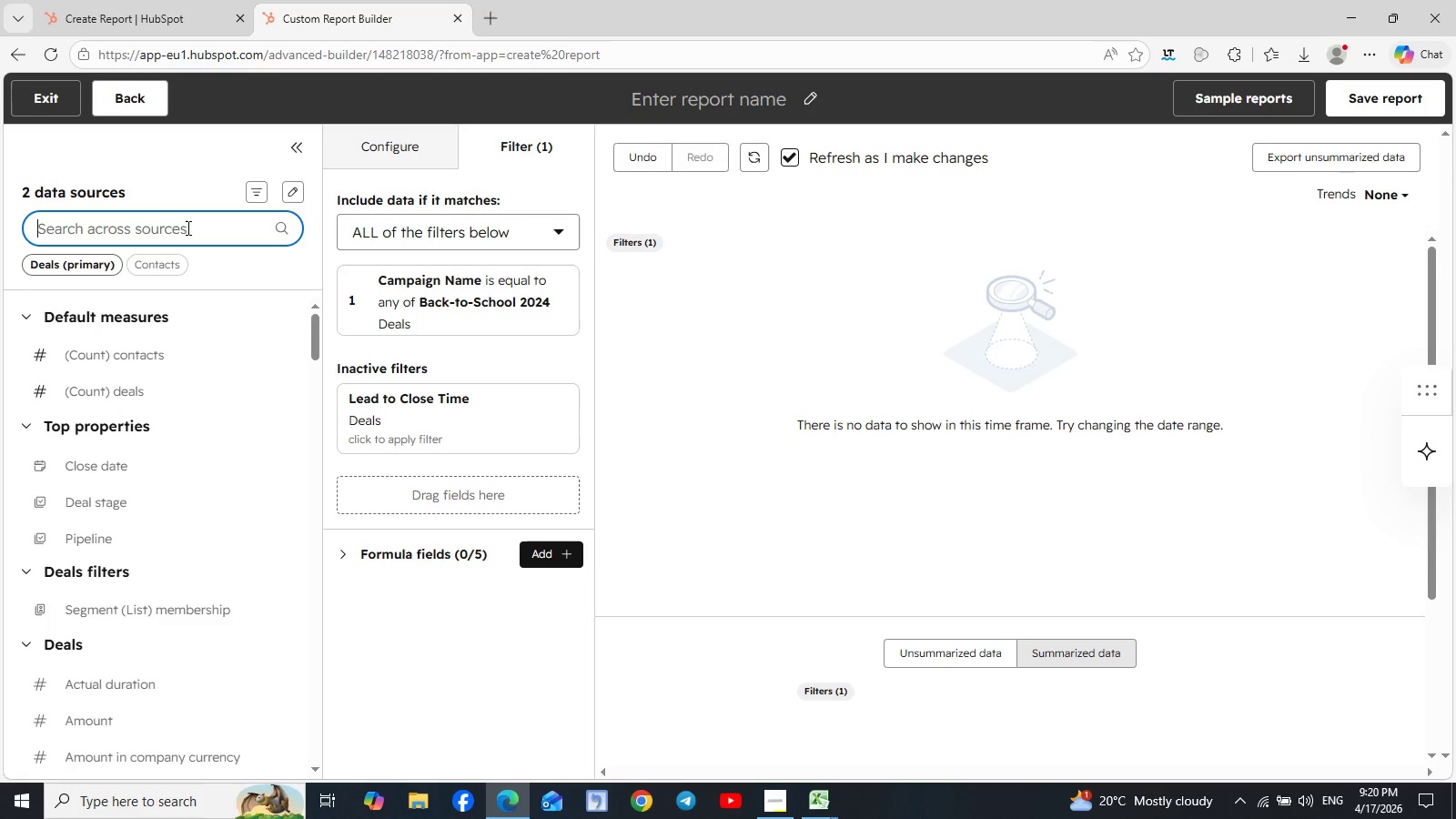 
type(dea;)
 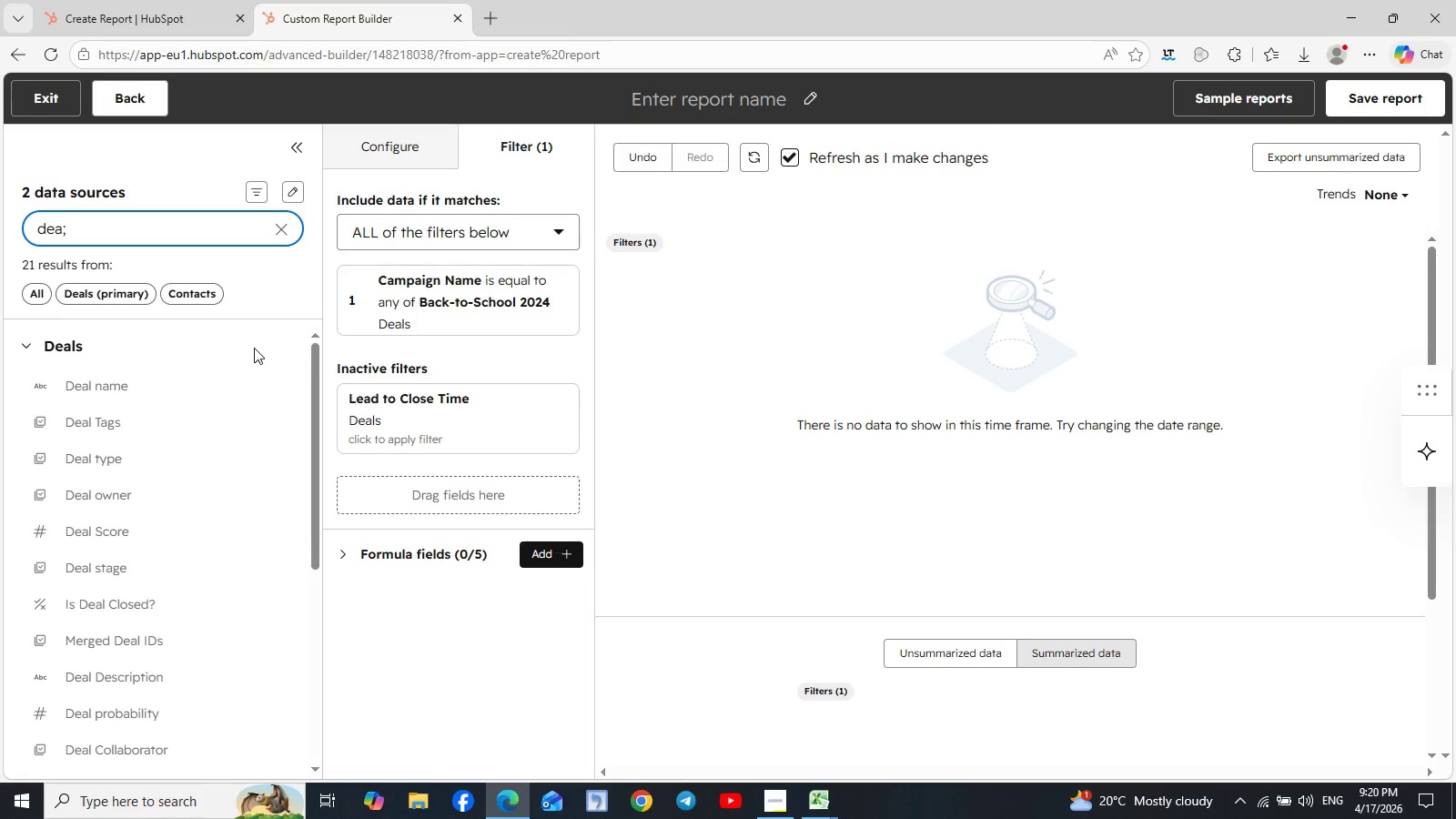 
wait(5.28)
 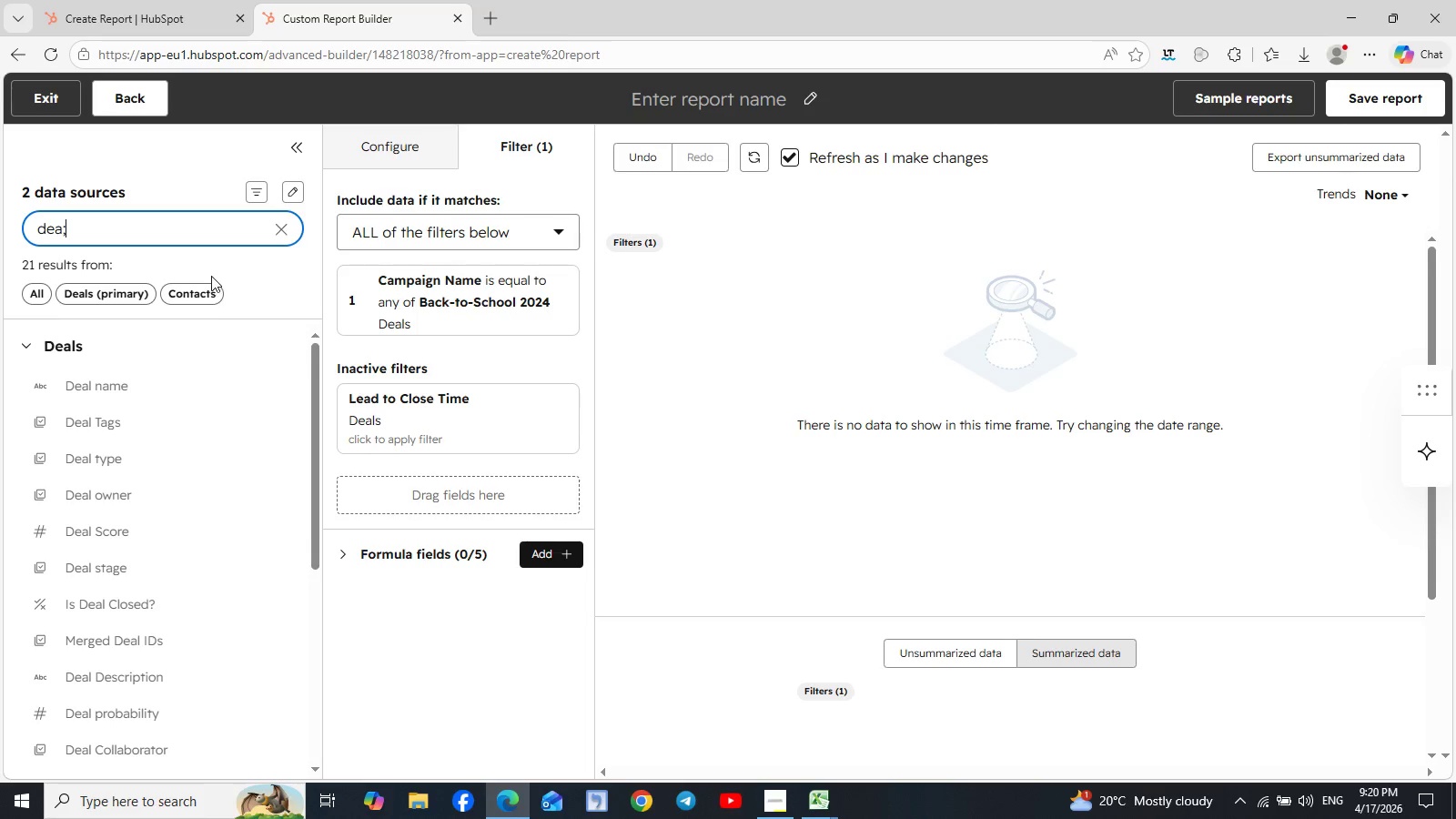 
left_click_drag(start_coordinate=[135, 563], to_coordinate=[353, 480])
 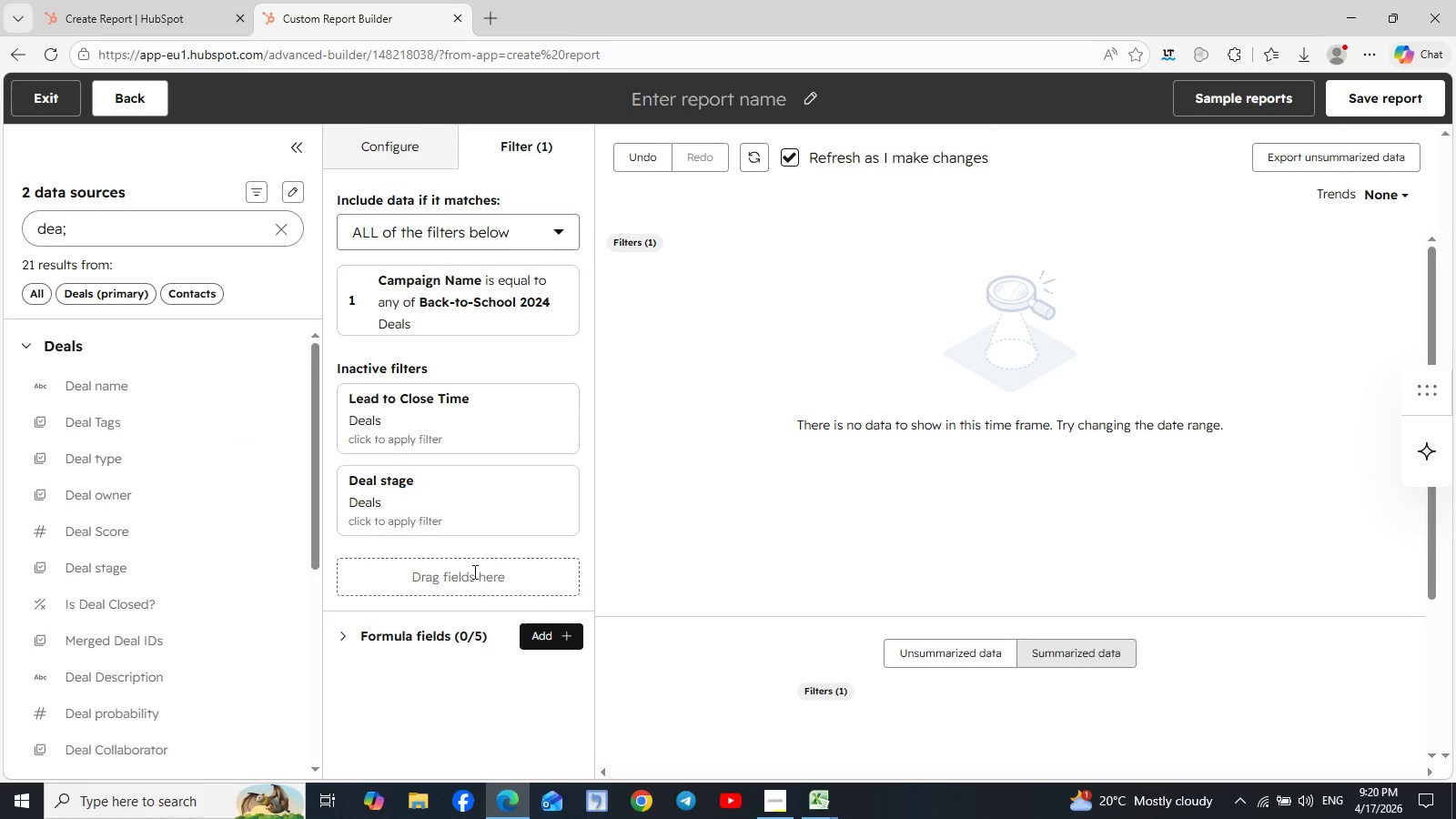 
left_click([442, 577])
 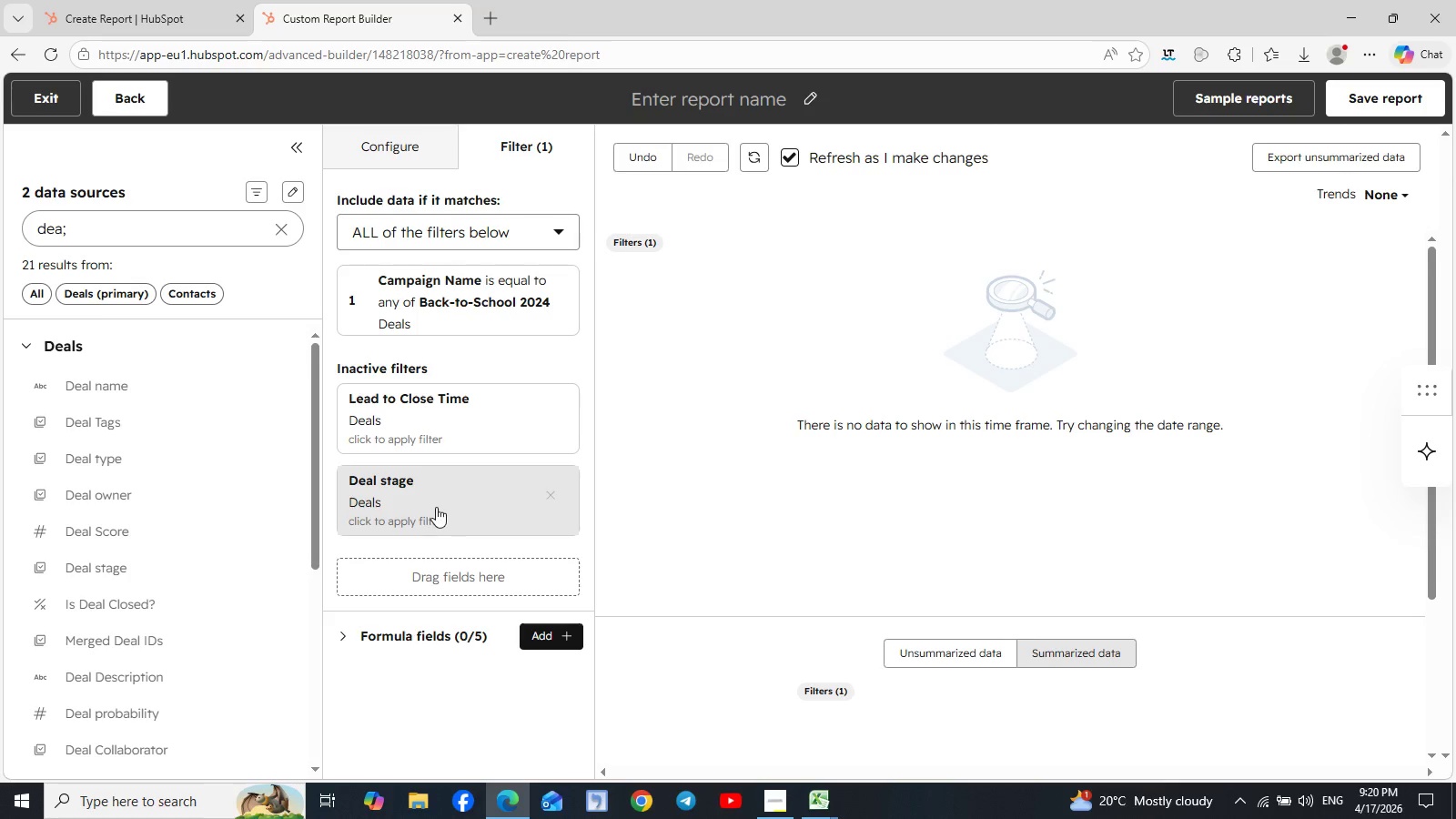 
left_click([436, 505])
 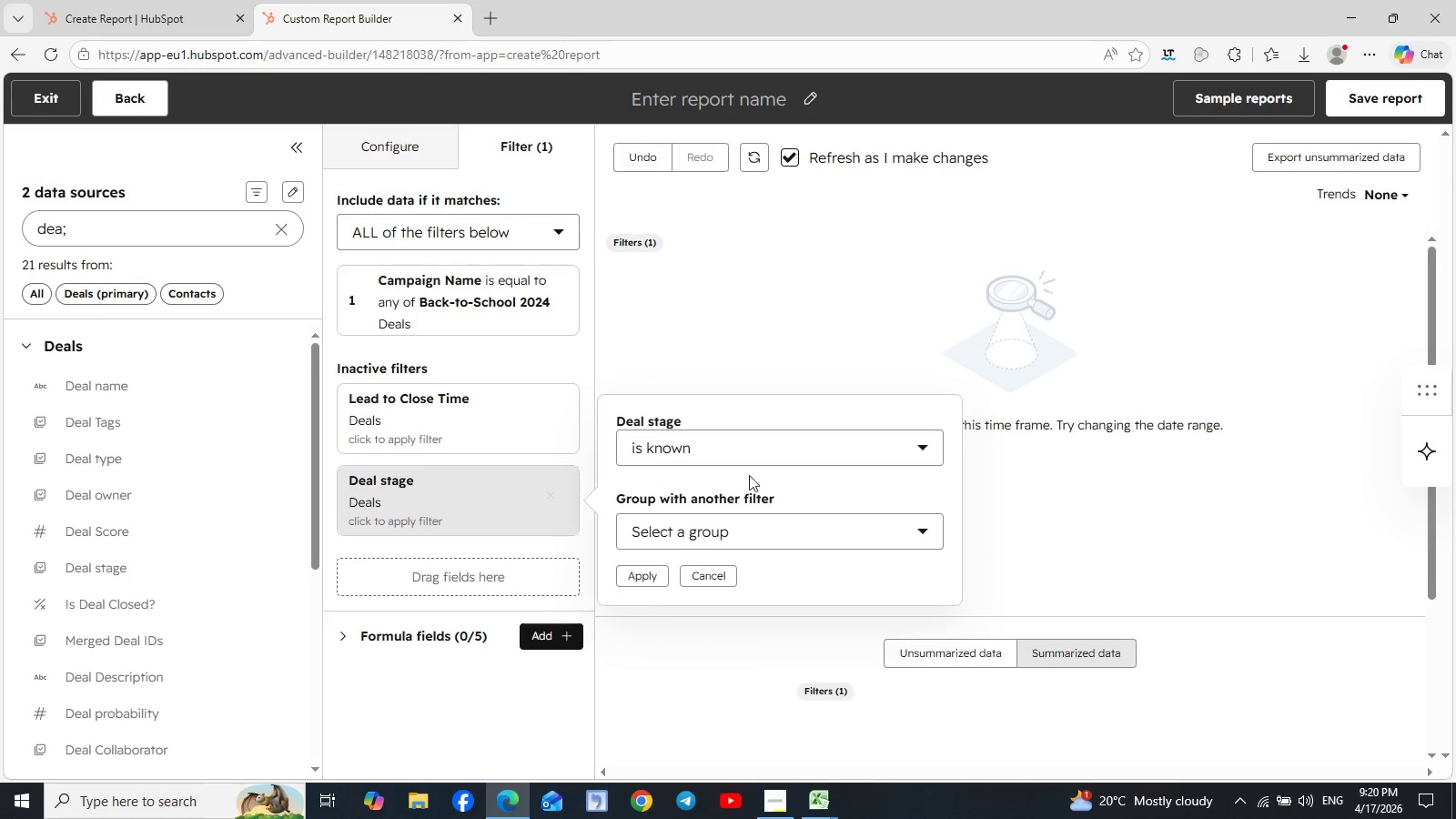 
left_click([921, 450])
 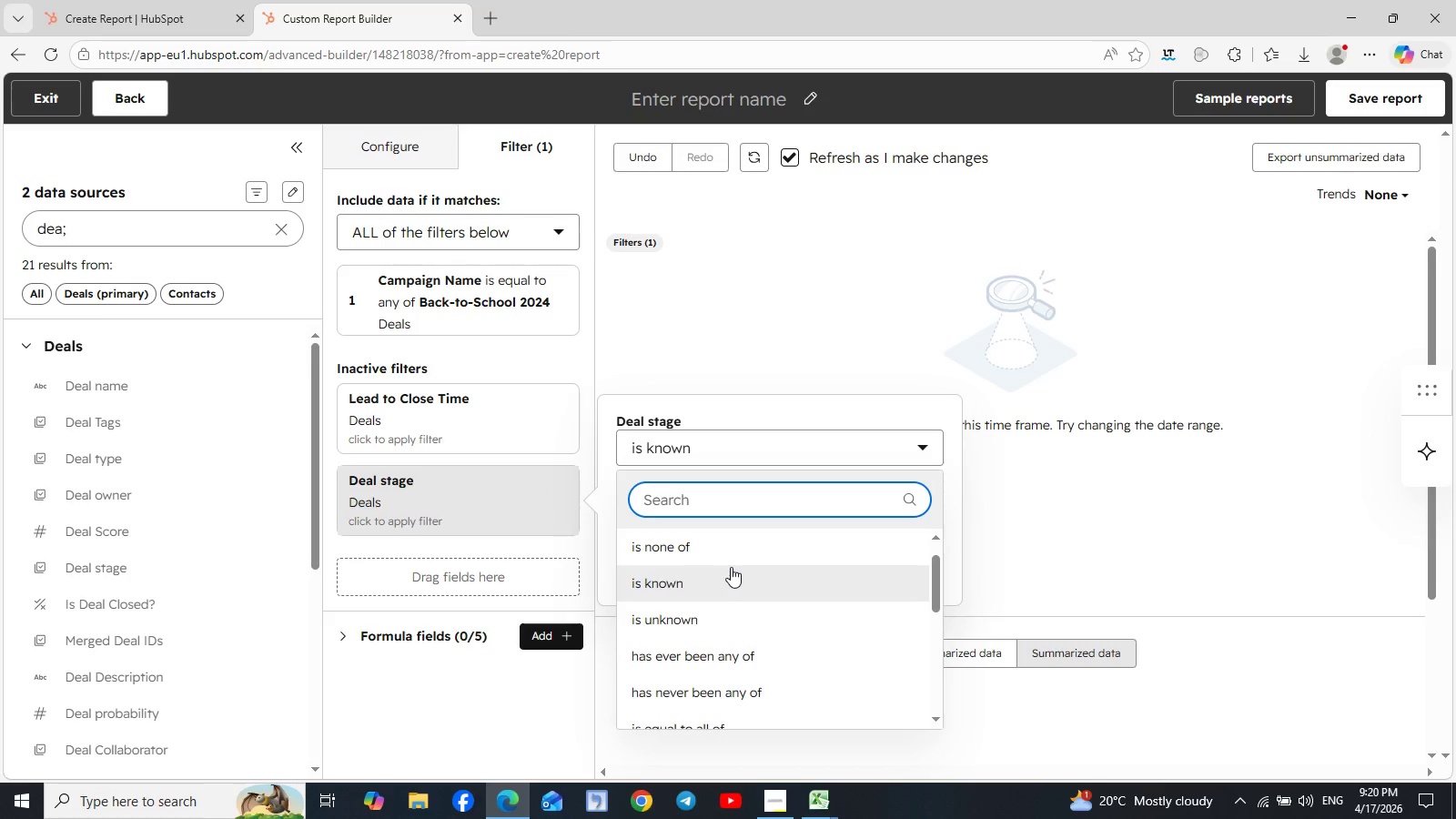 
scroll: coordinate [731, 567], scroll_direction: up, amount: 2.0
 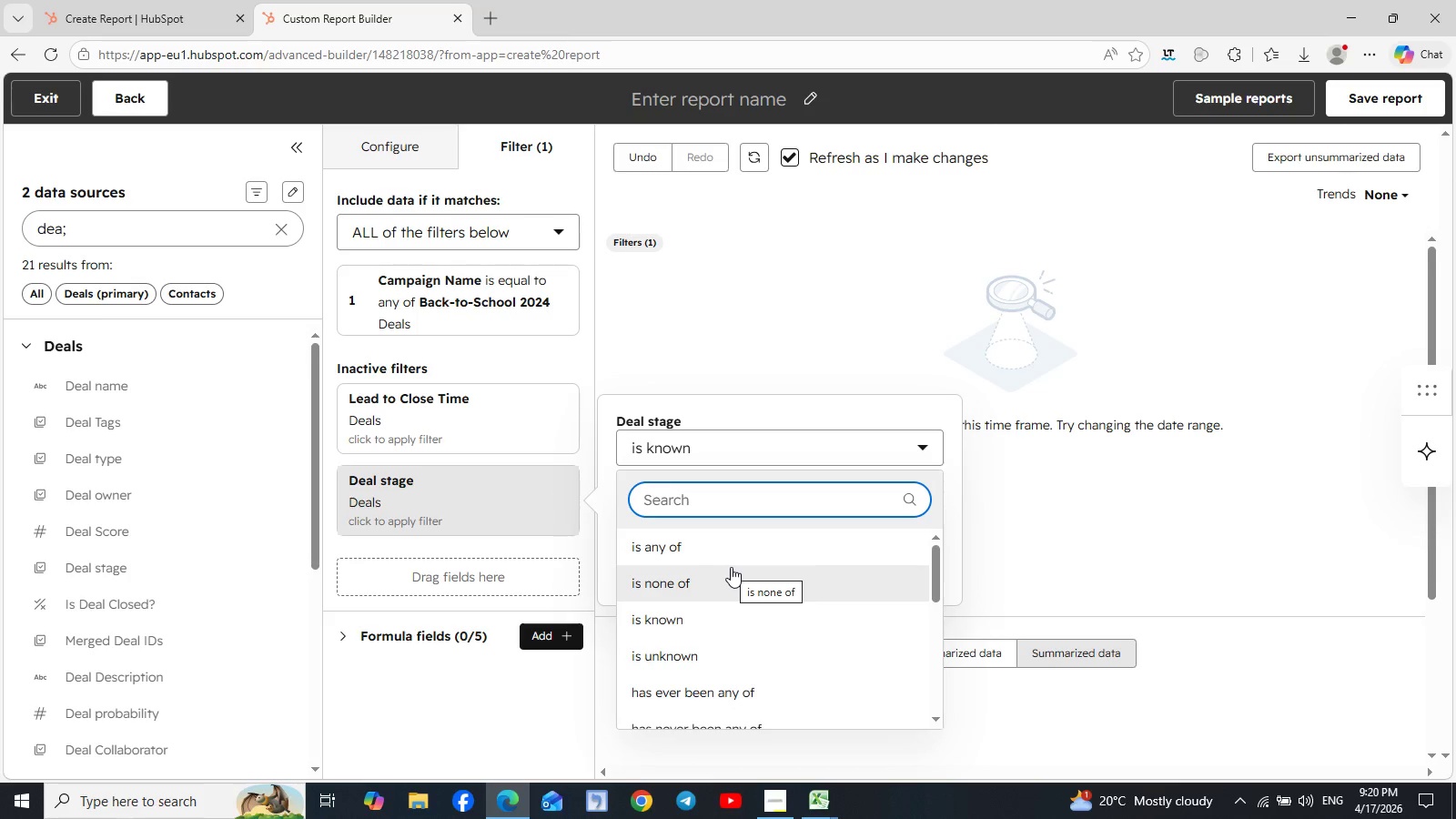 
scroll: coordinate [731, 567], scroll_direction: down, amount: 1.0
 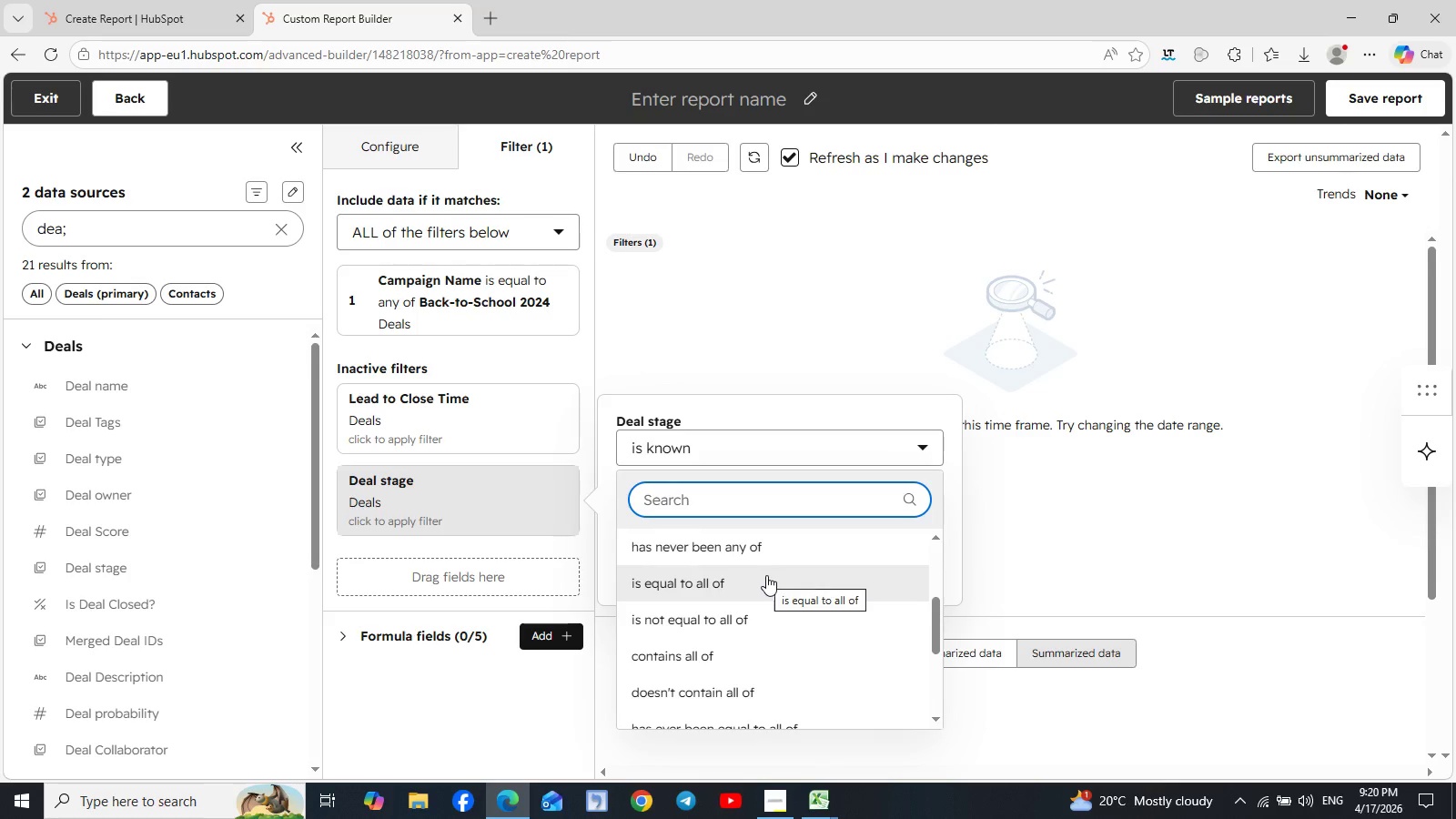 
left_click([733, 579])
 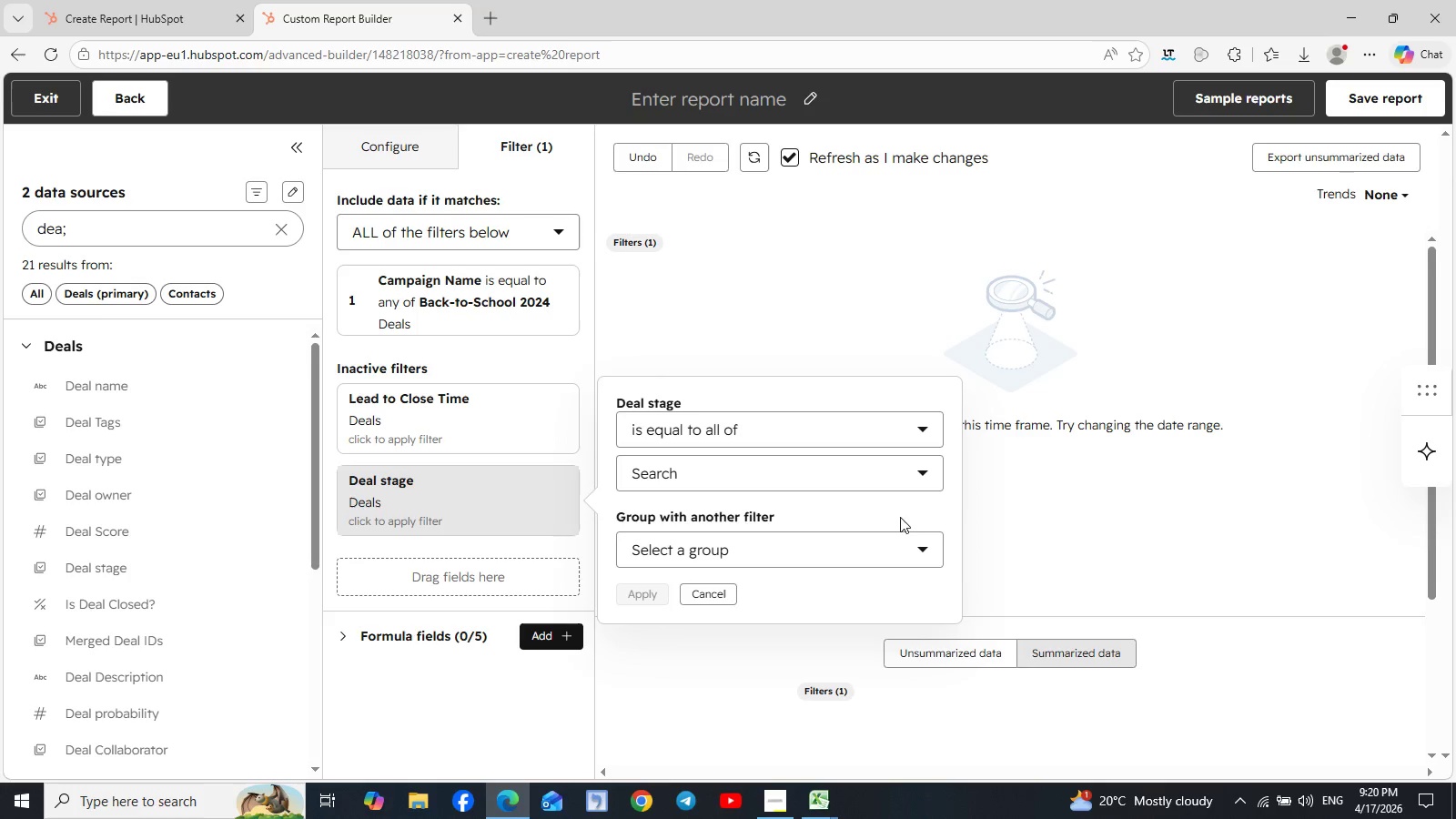 
mouse_move([907, 491])
 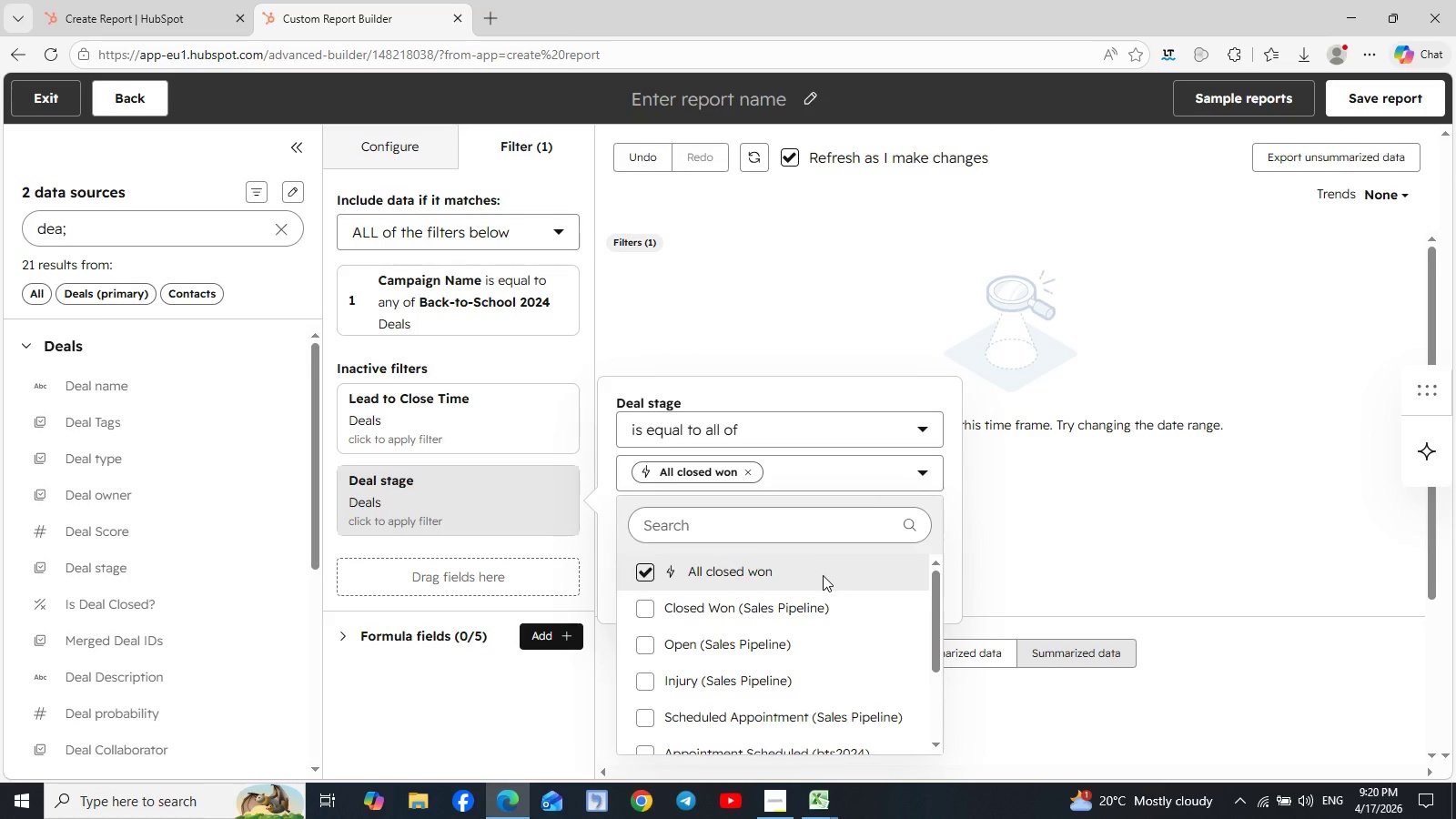 
wait(6.03)
 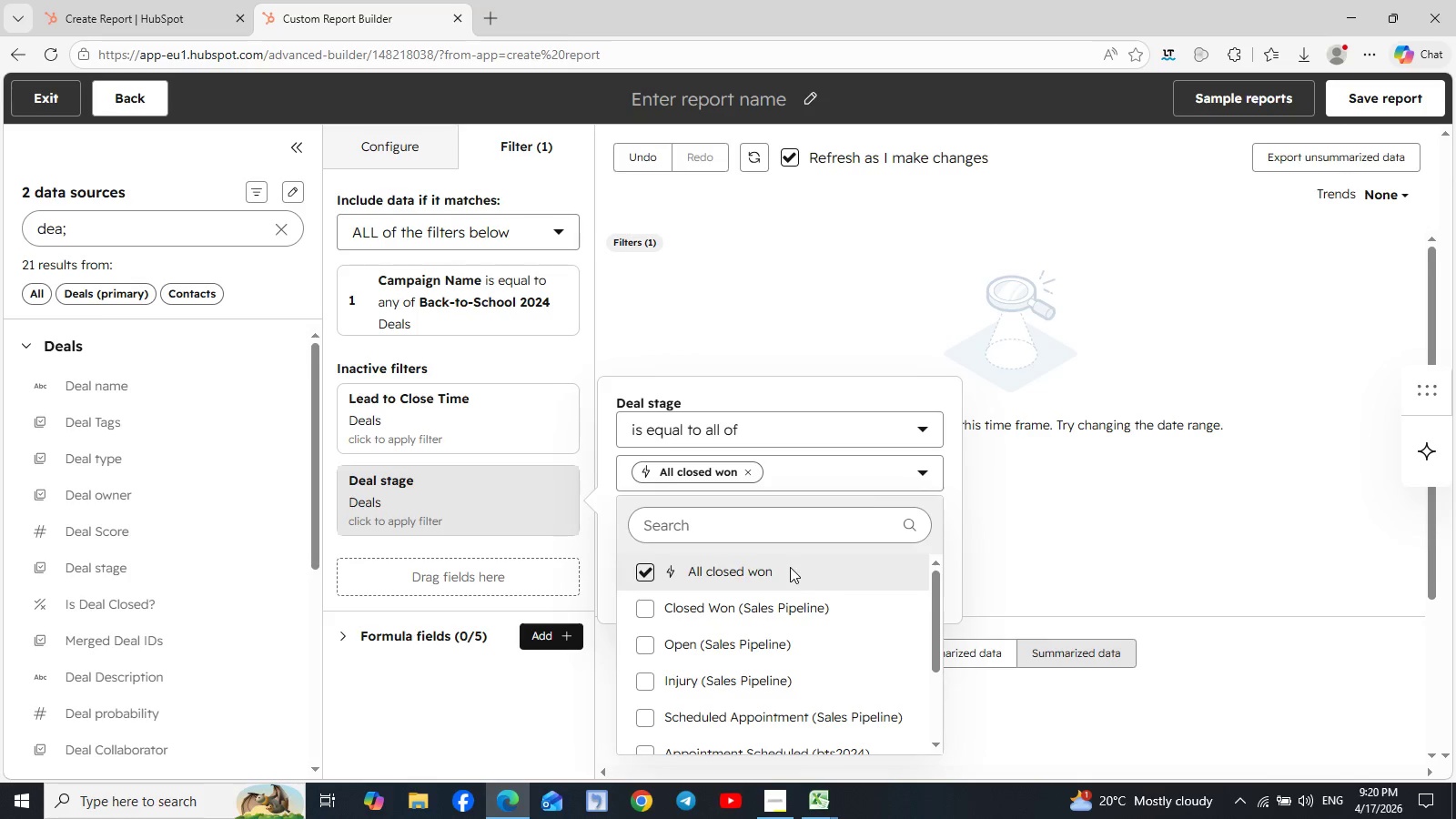 
scroll: coordinate [787, 636], scroll_direction: down, amount: 1.0
 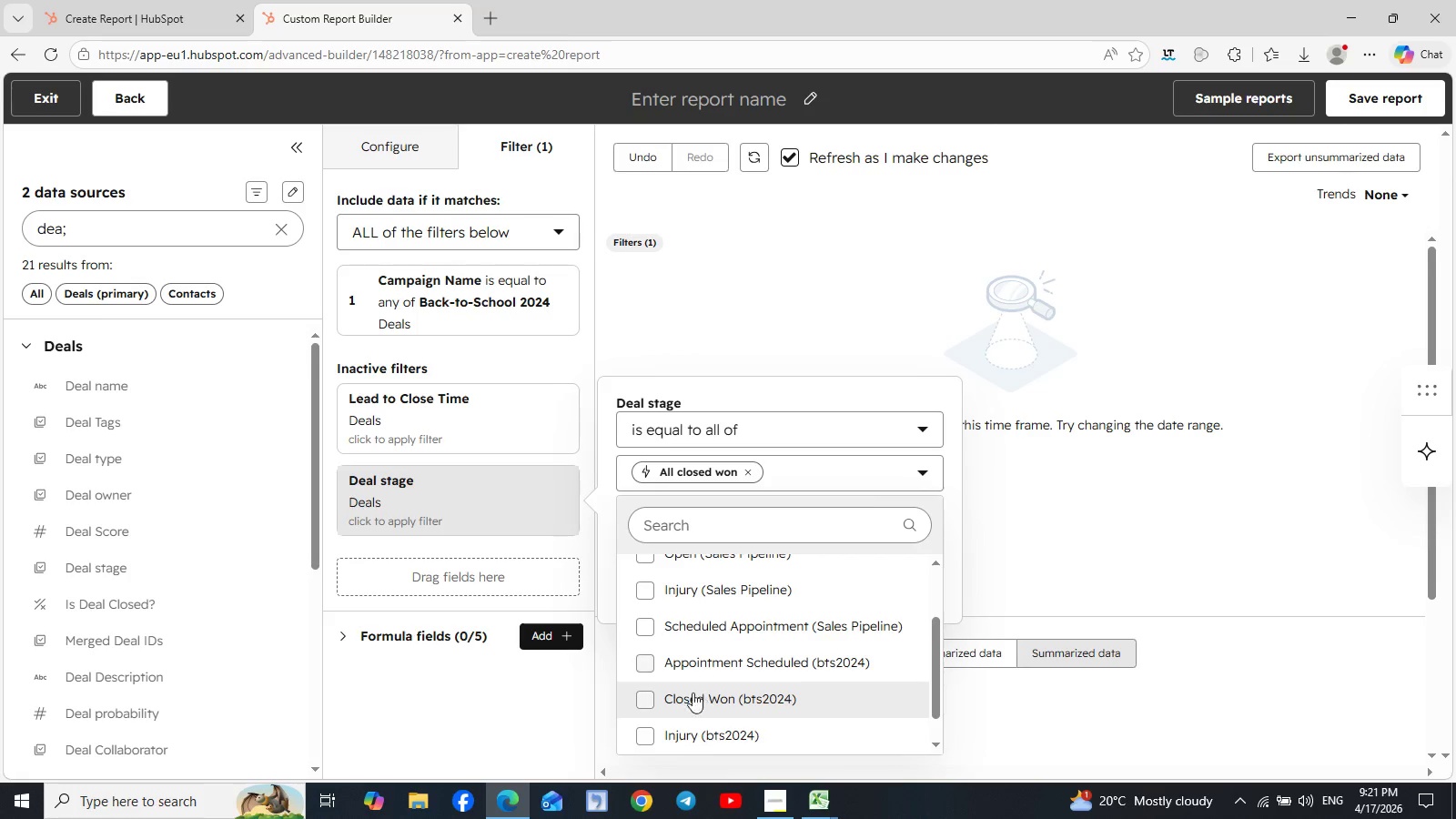 
left_click([646, 698])
 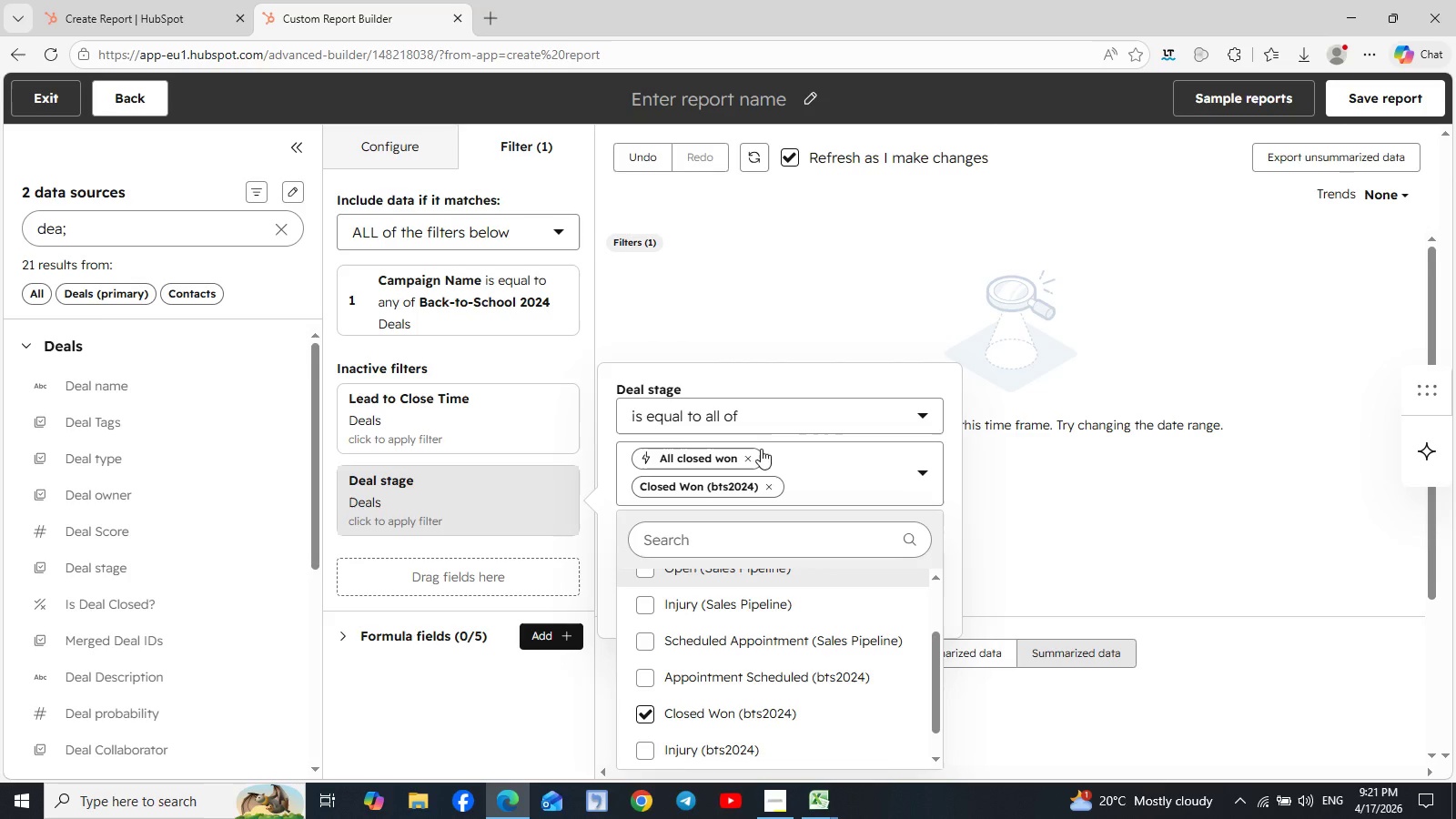 
left_click([750, 457])
 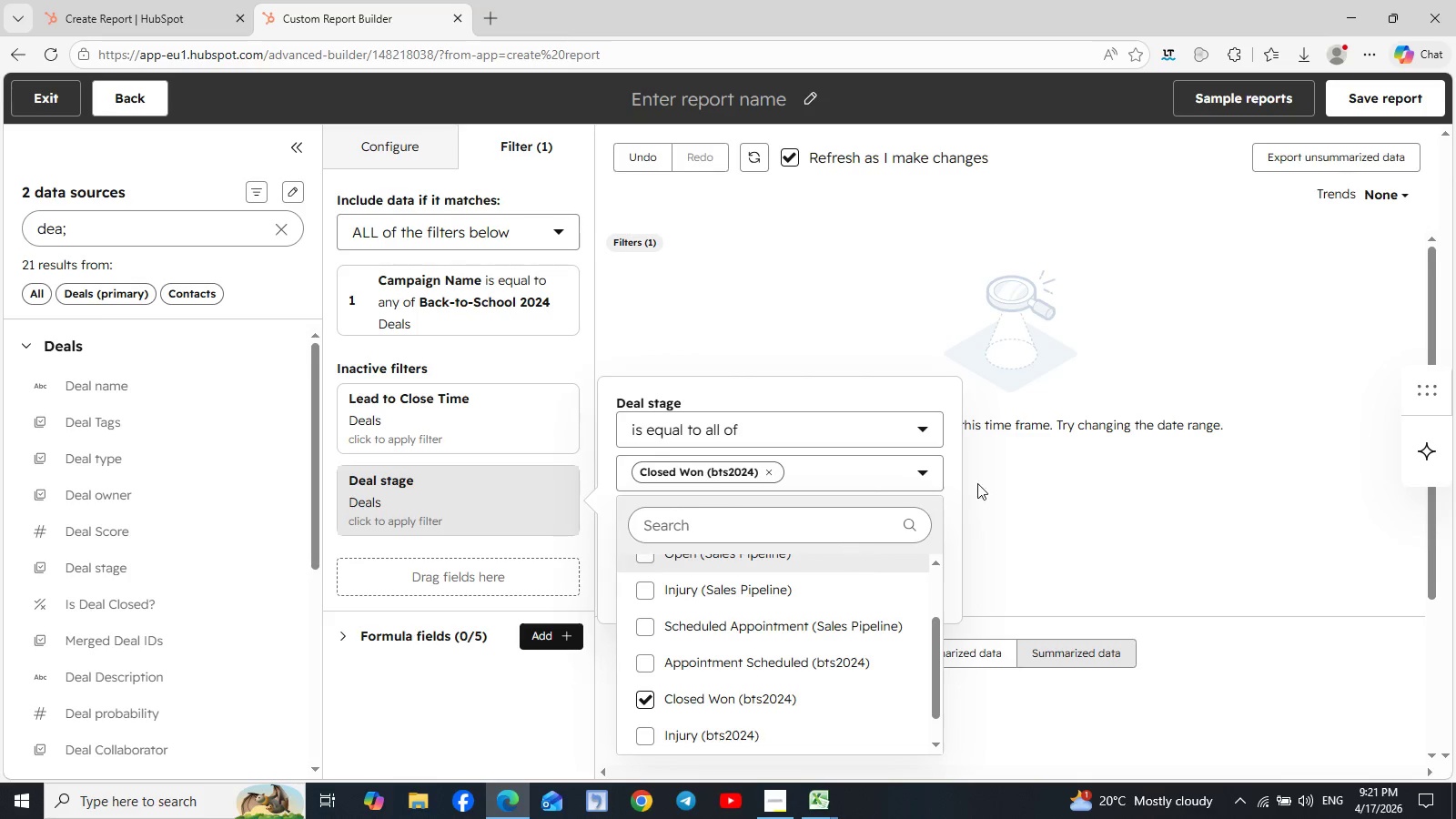 
left_click([1004, 468])
 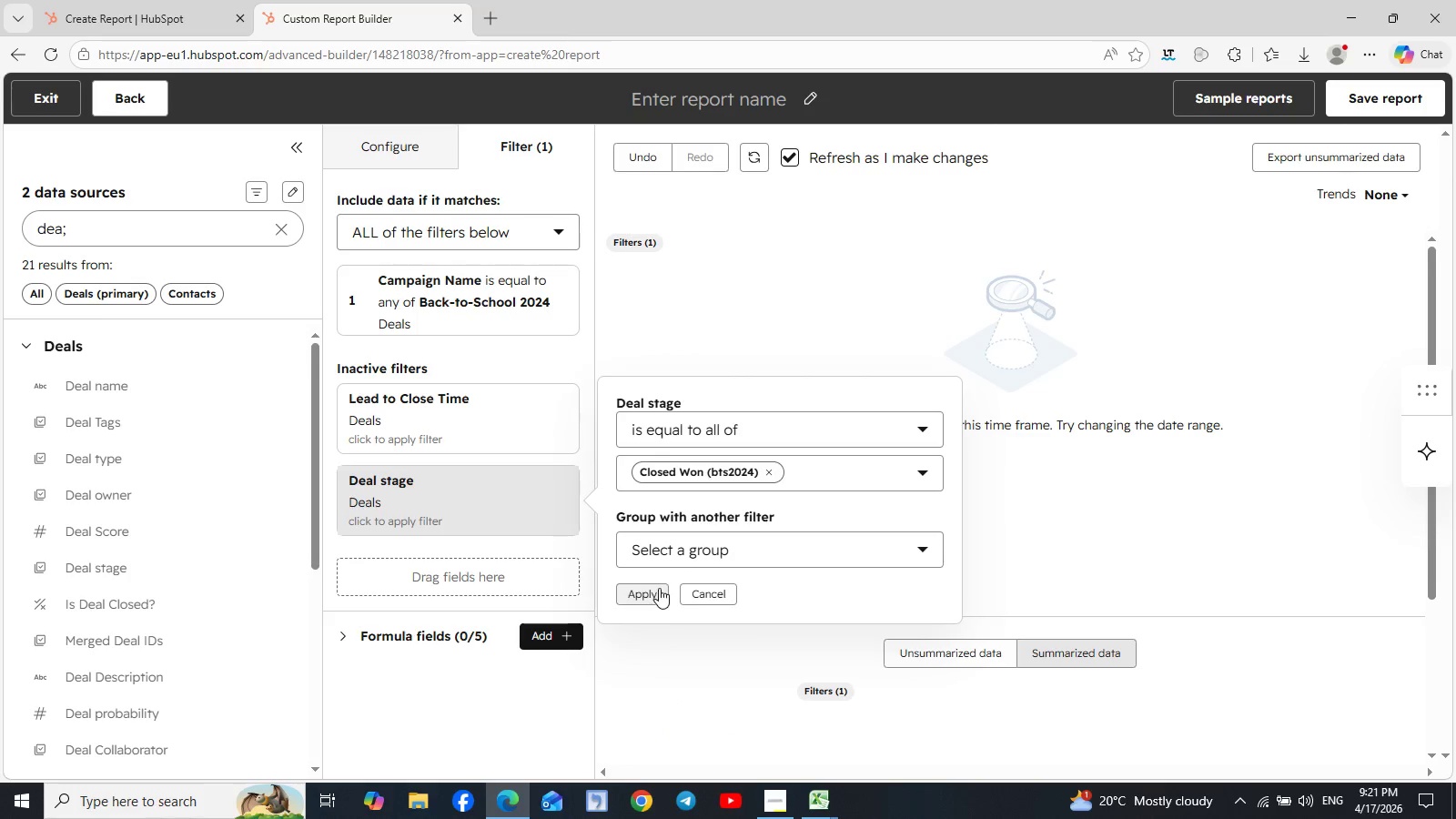 
left_click([642, 597])
 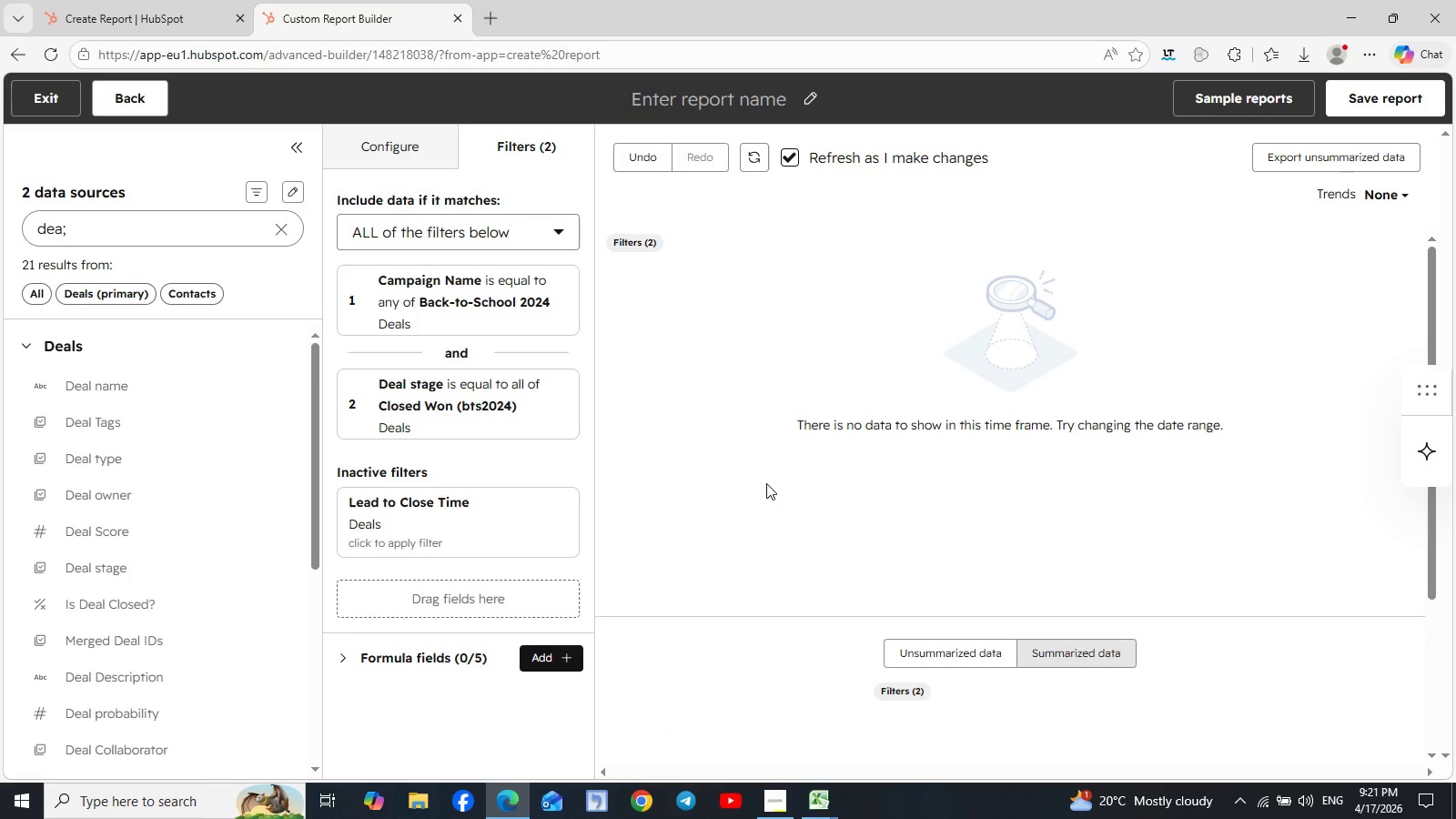 
scroll: coordinate [1041, 466], scroll_direction: up, amount: 1.0
 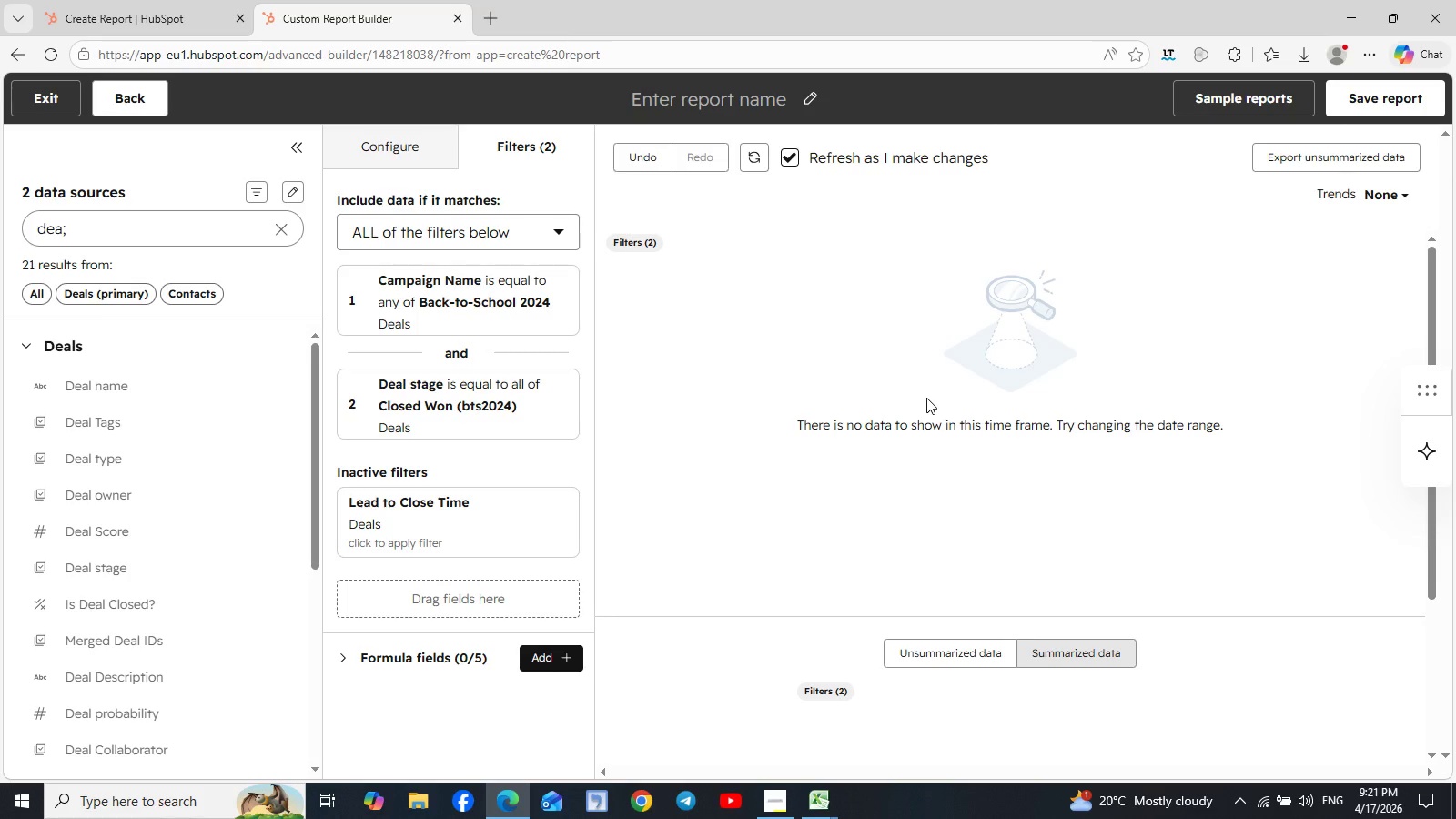 
wait(29.02)
 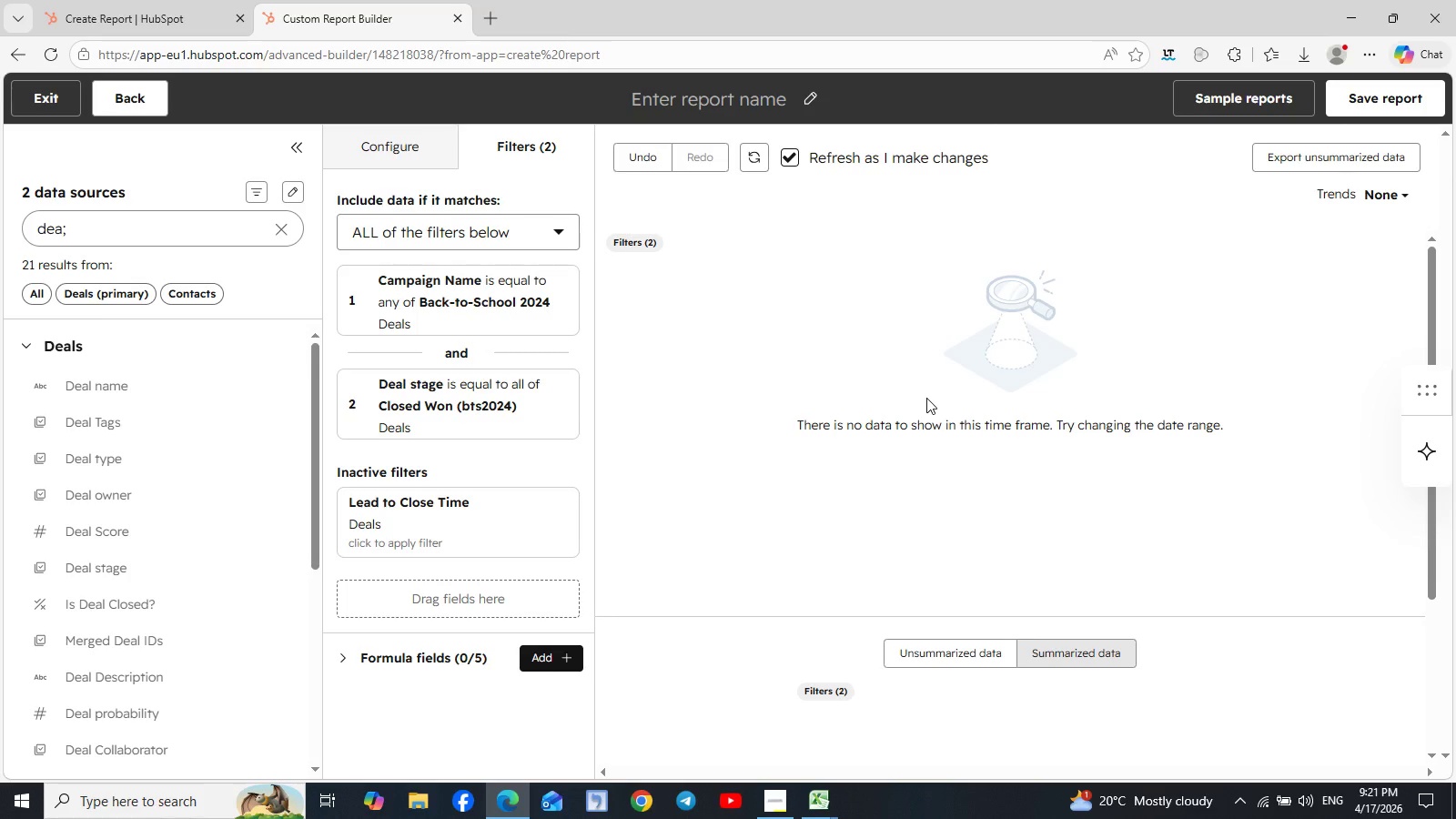 
left_click([814, 99])
 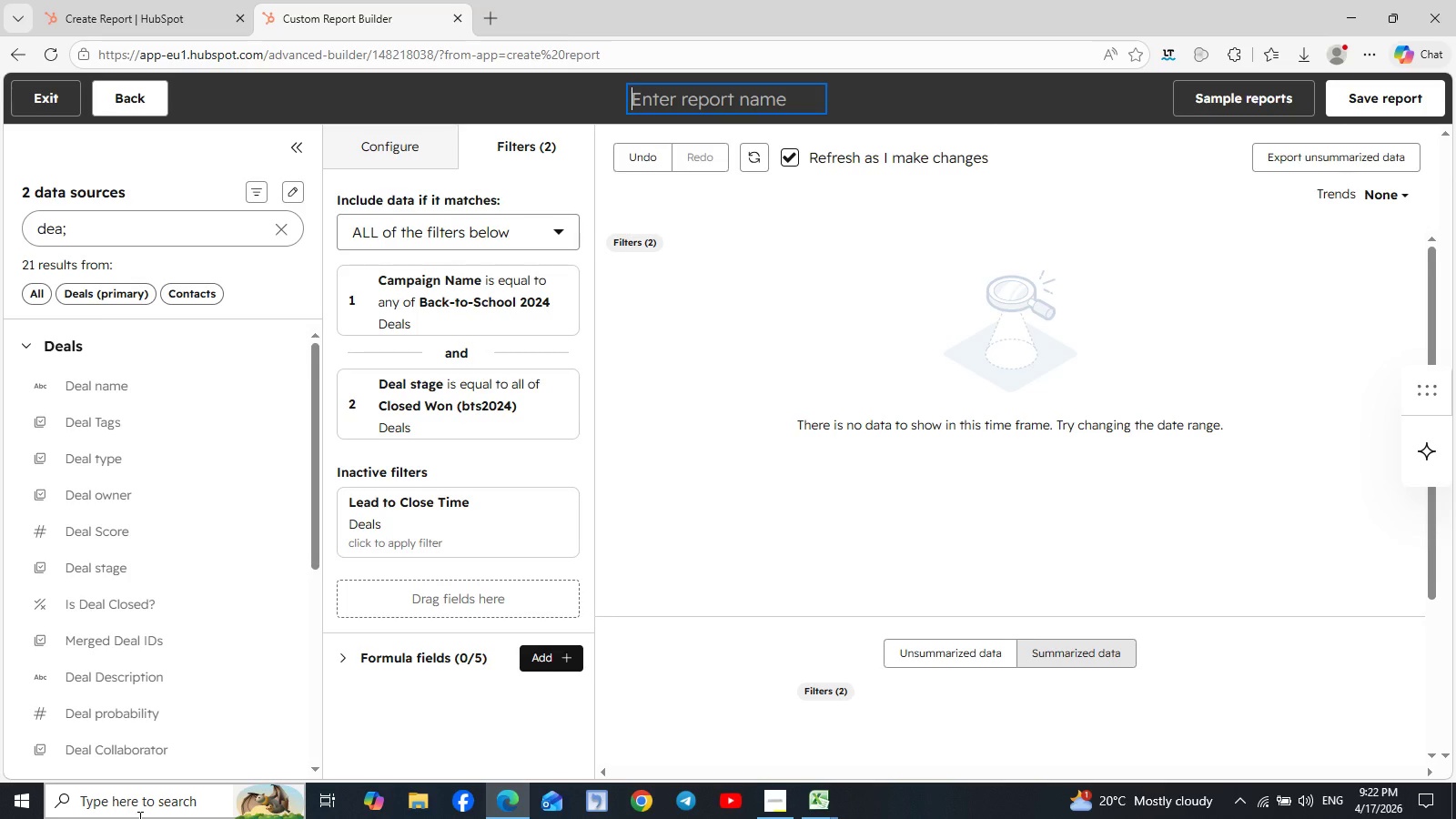 
wait(30.91)
 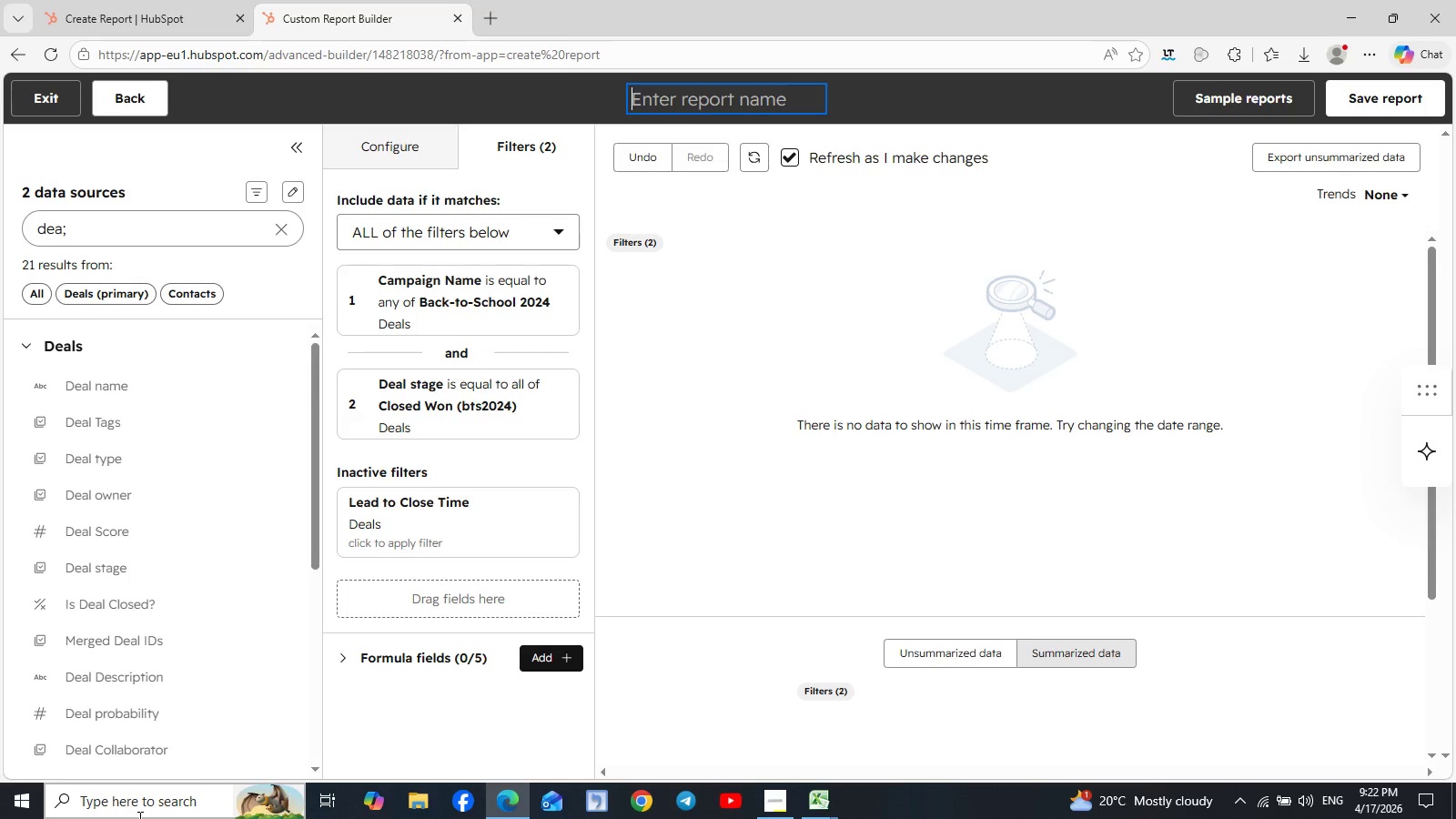 
type(Time to Convert)
 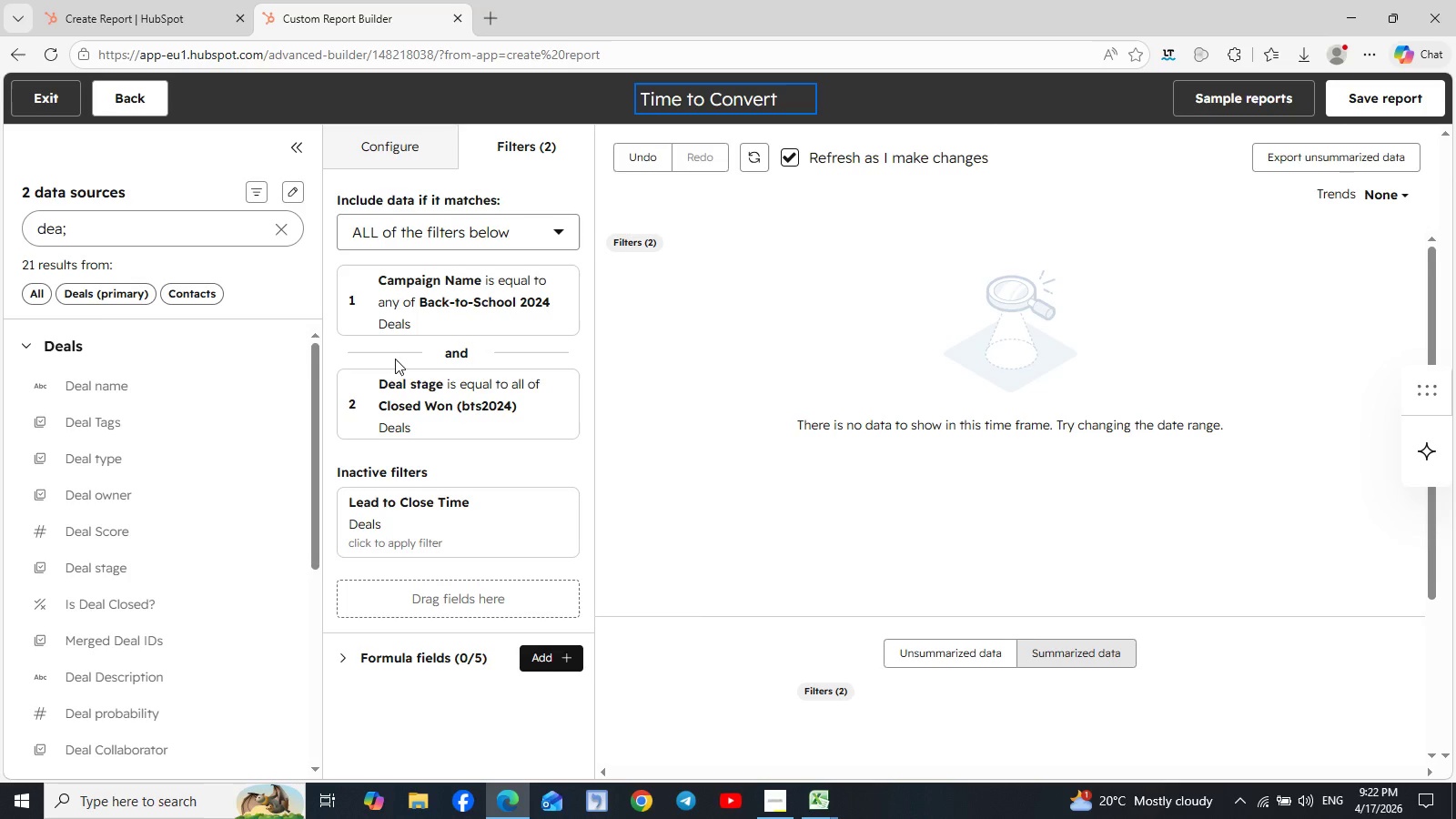 
wait(6.48)
 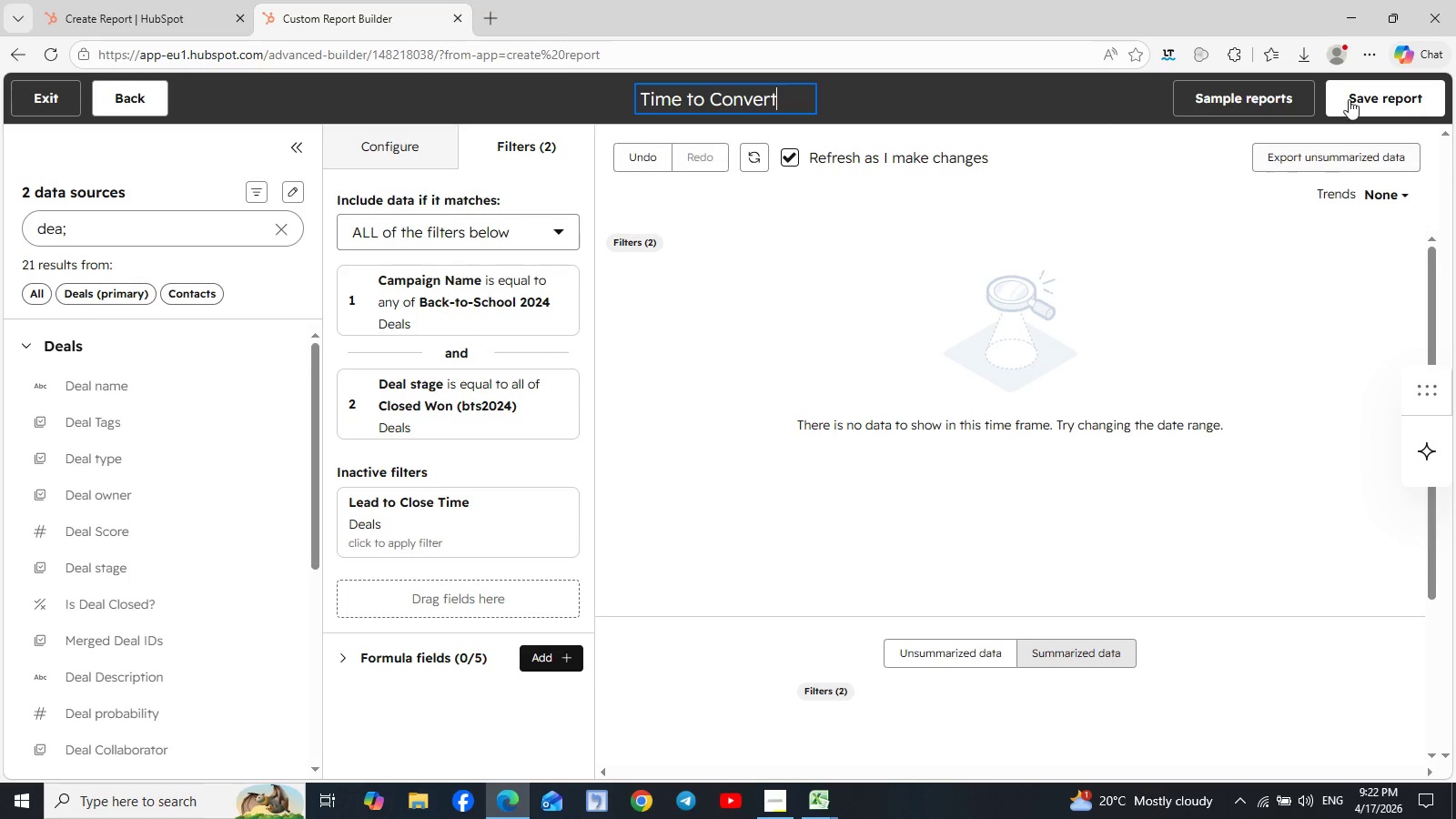 
left_click([1364, 753])
 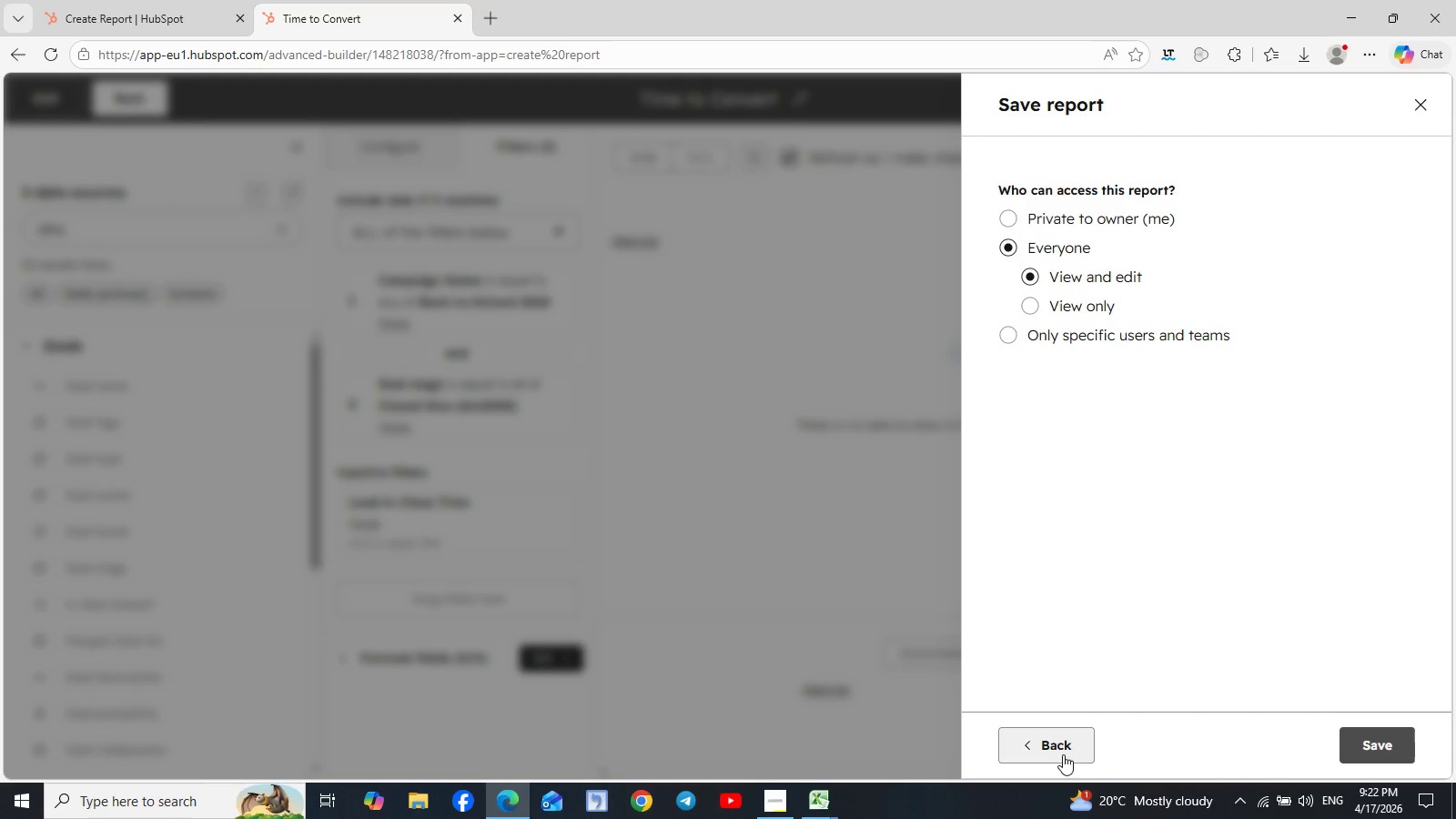 
wait(6.2)
 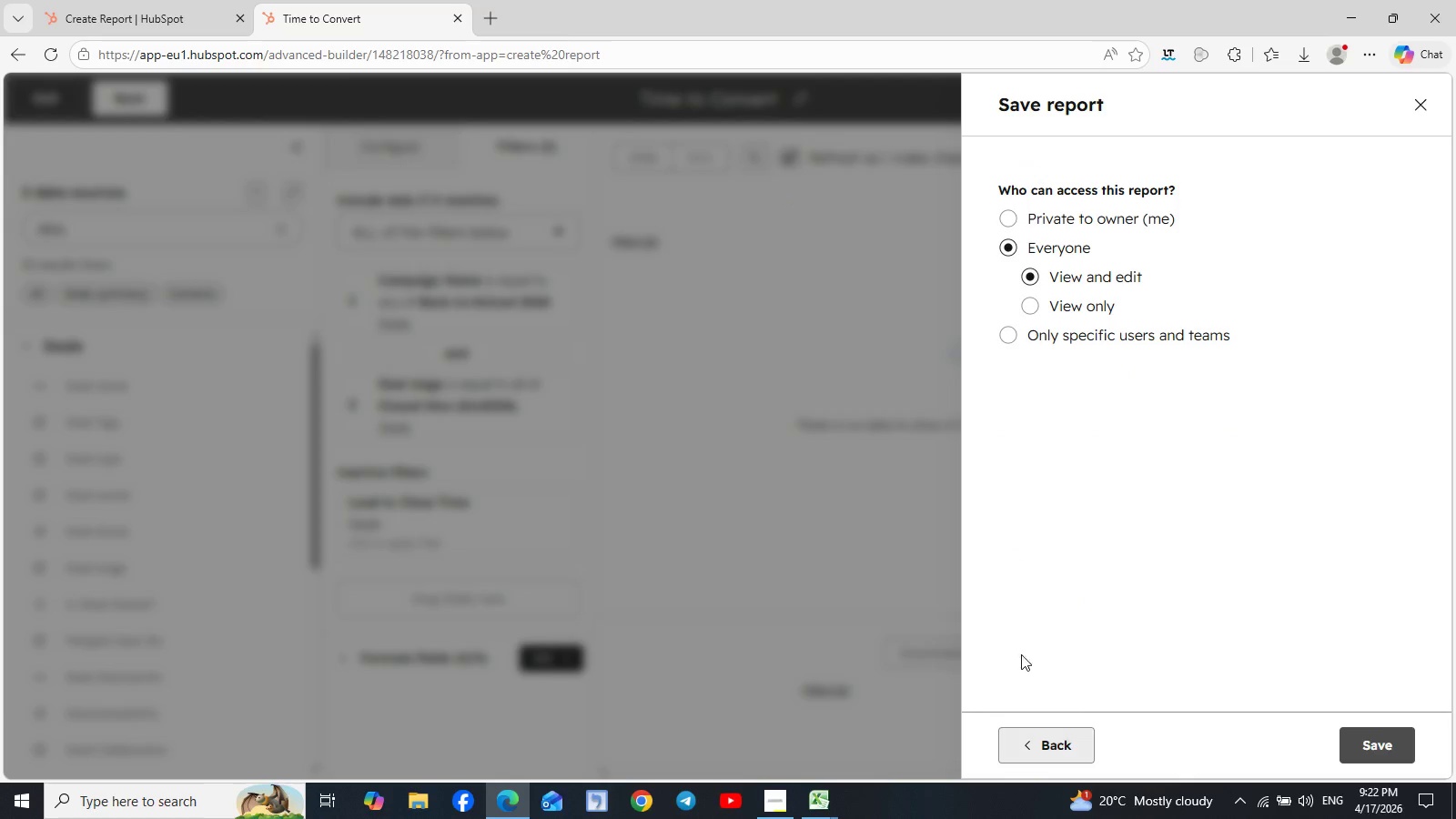 
left_click([1360, 743])
 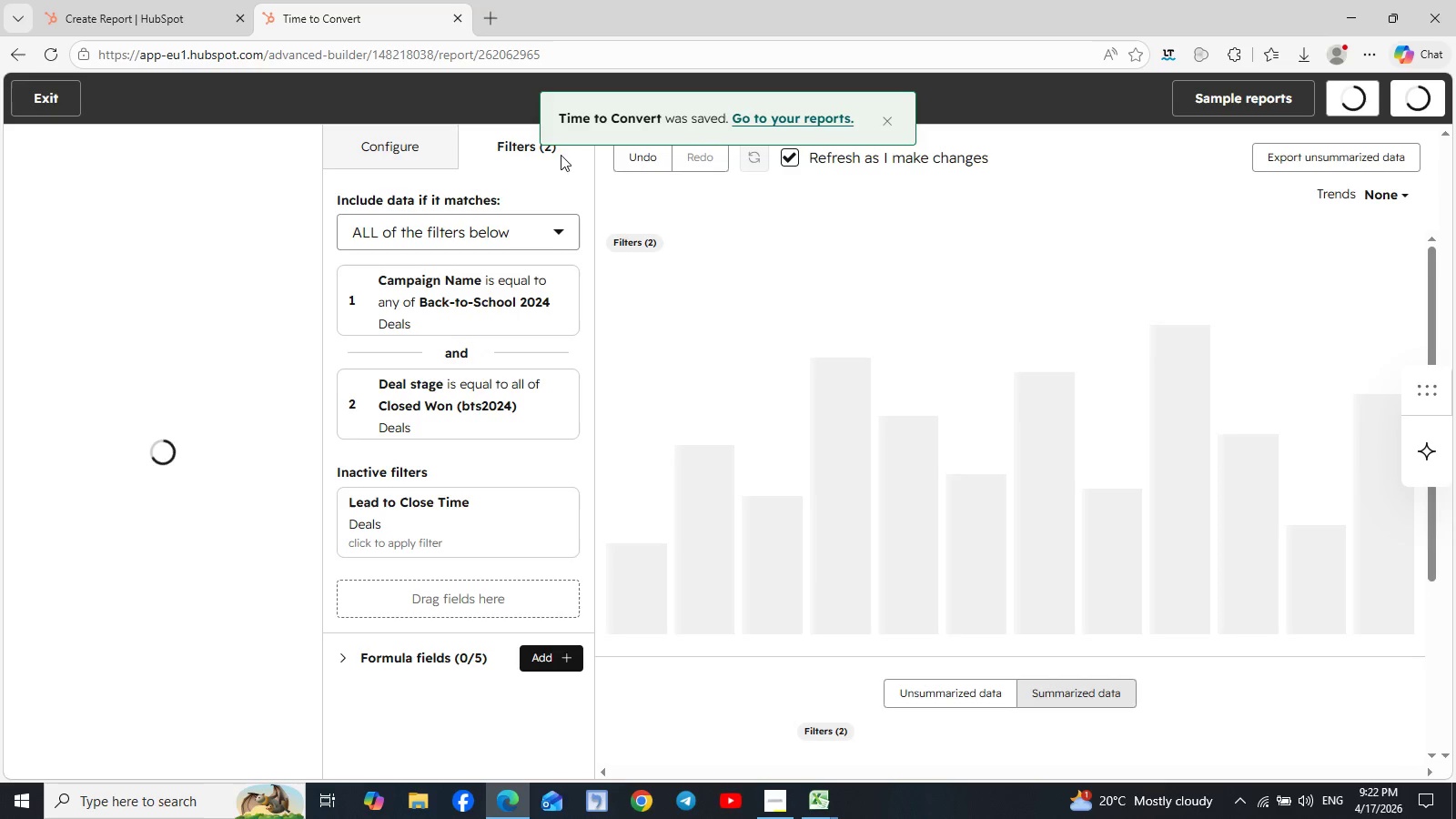 
left_click([22, 92])
 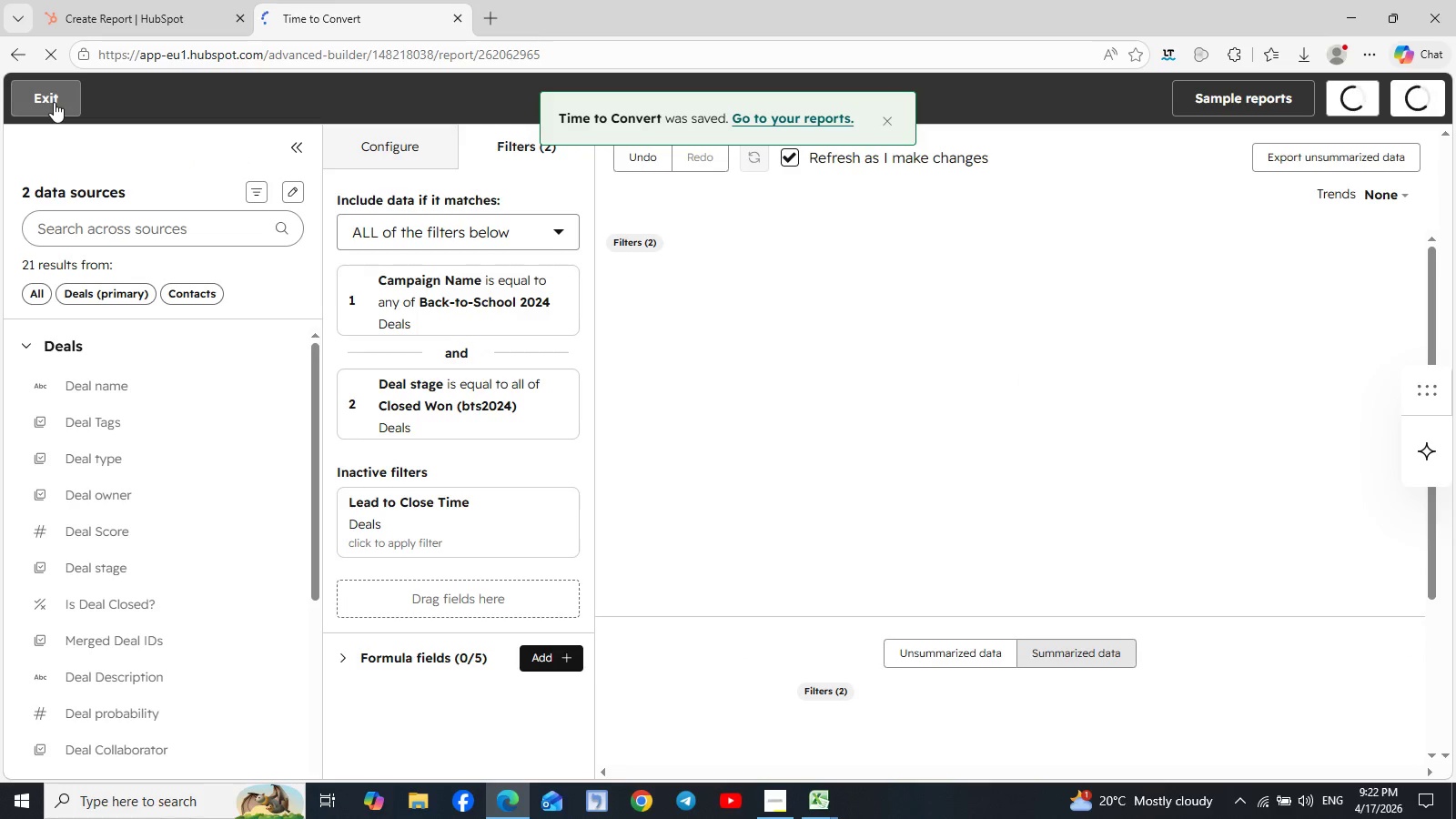 
left_click([54, 102])
 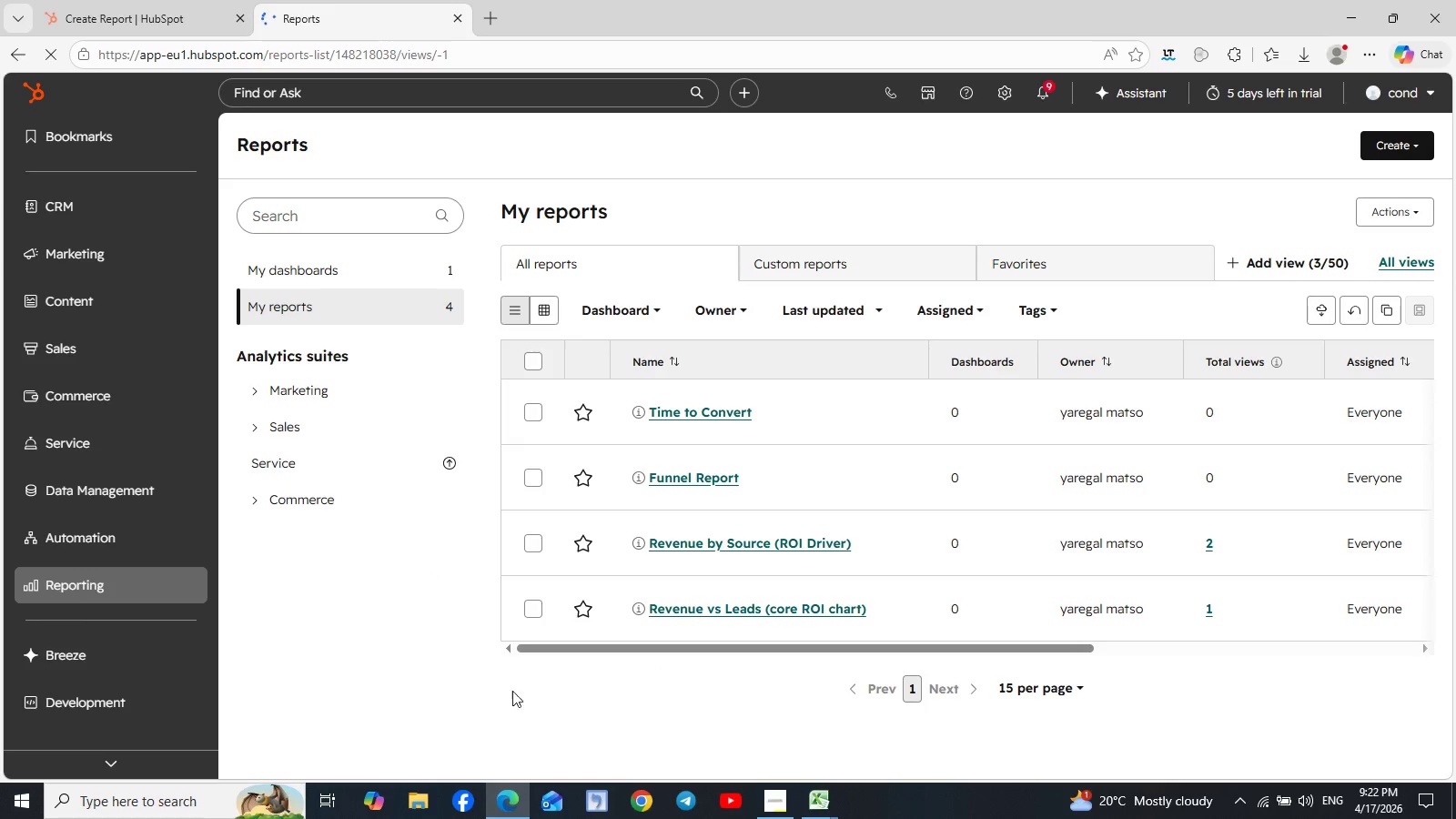 
wait(22.69)
 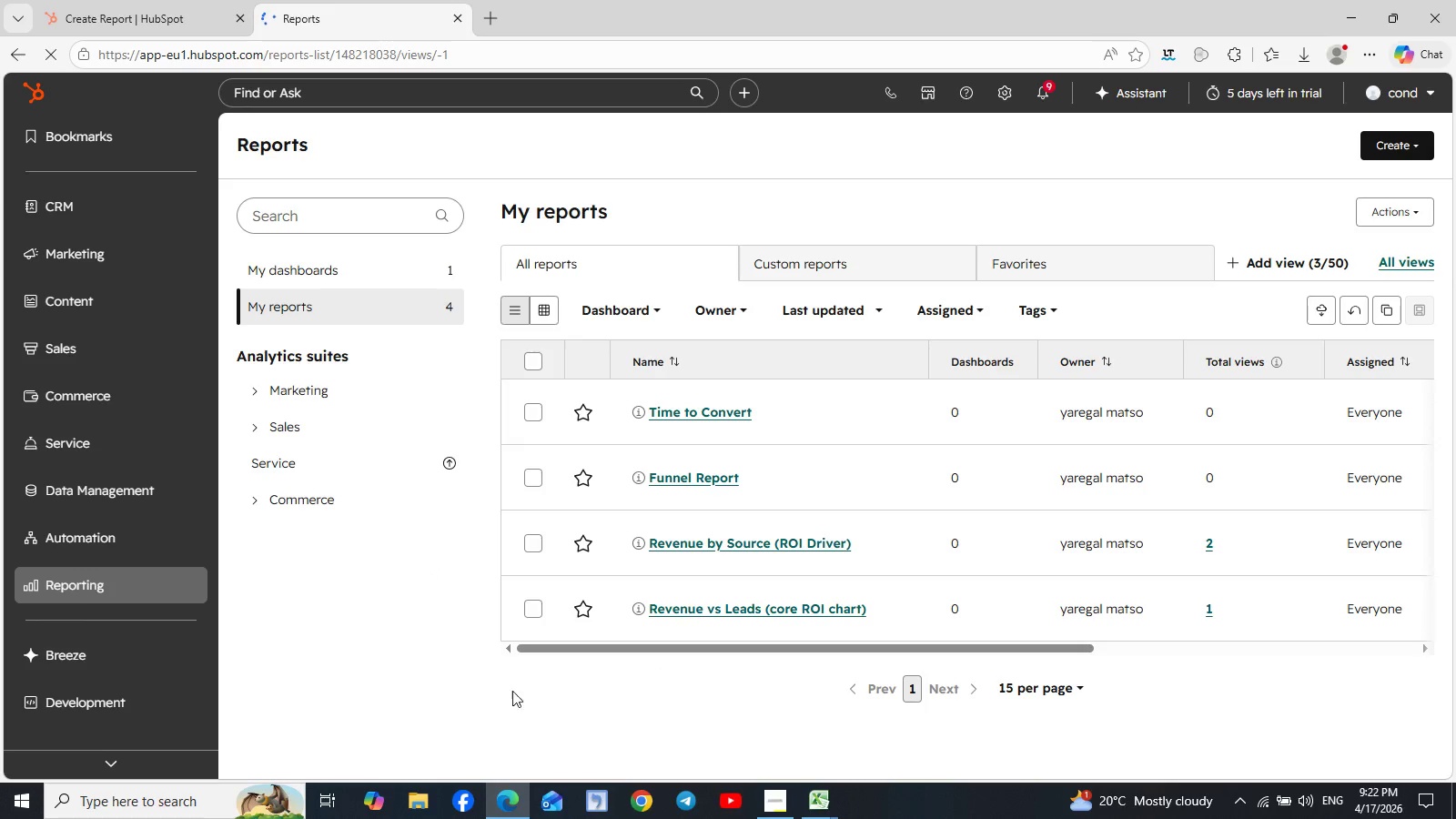 
left_click([187, 587])
 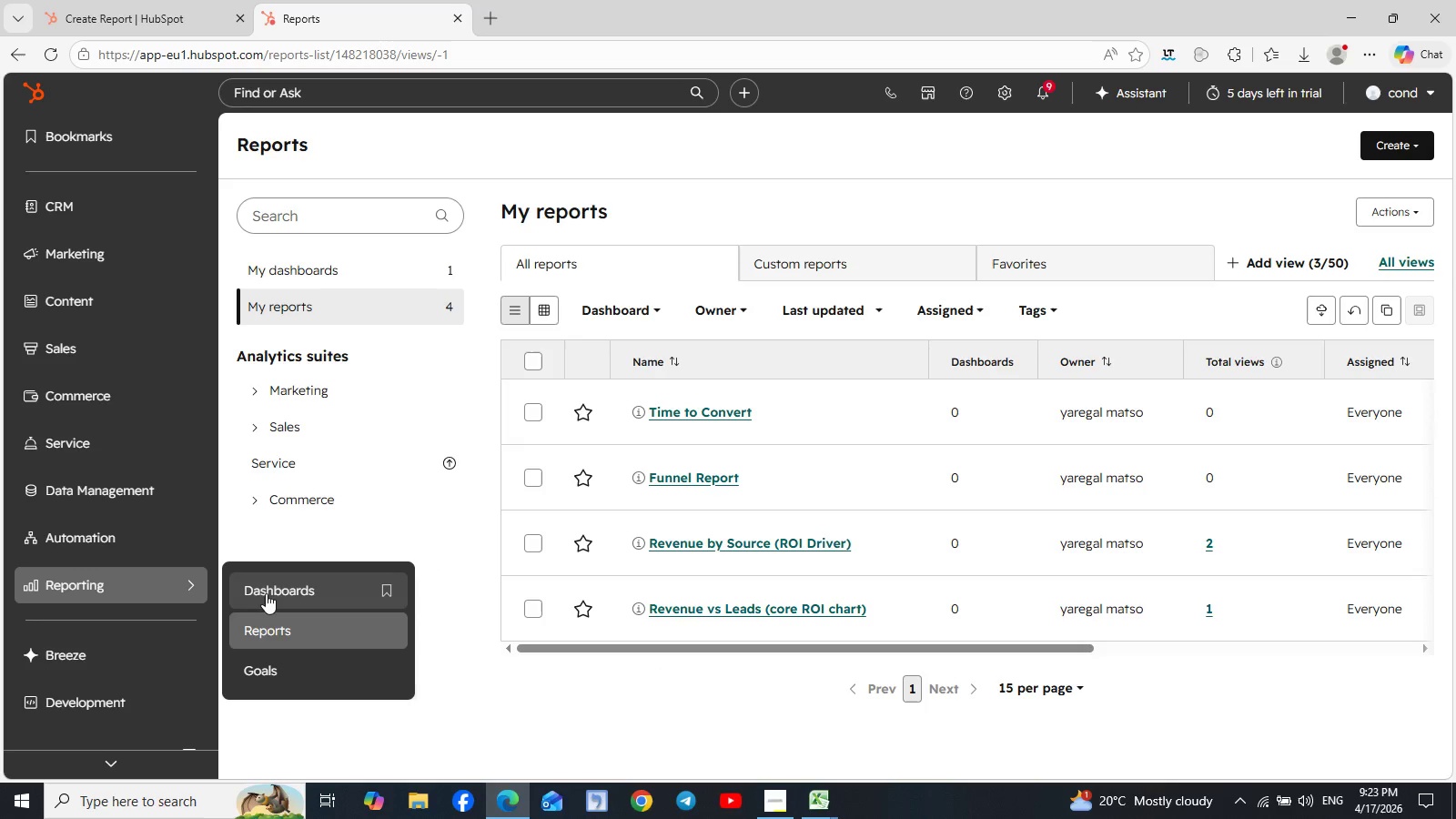 
left_click([286, 584])
 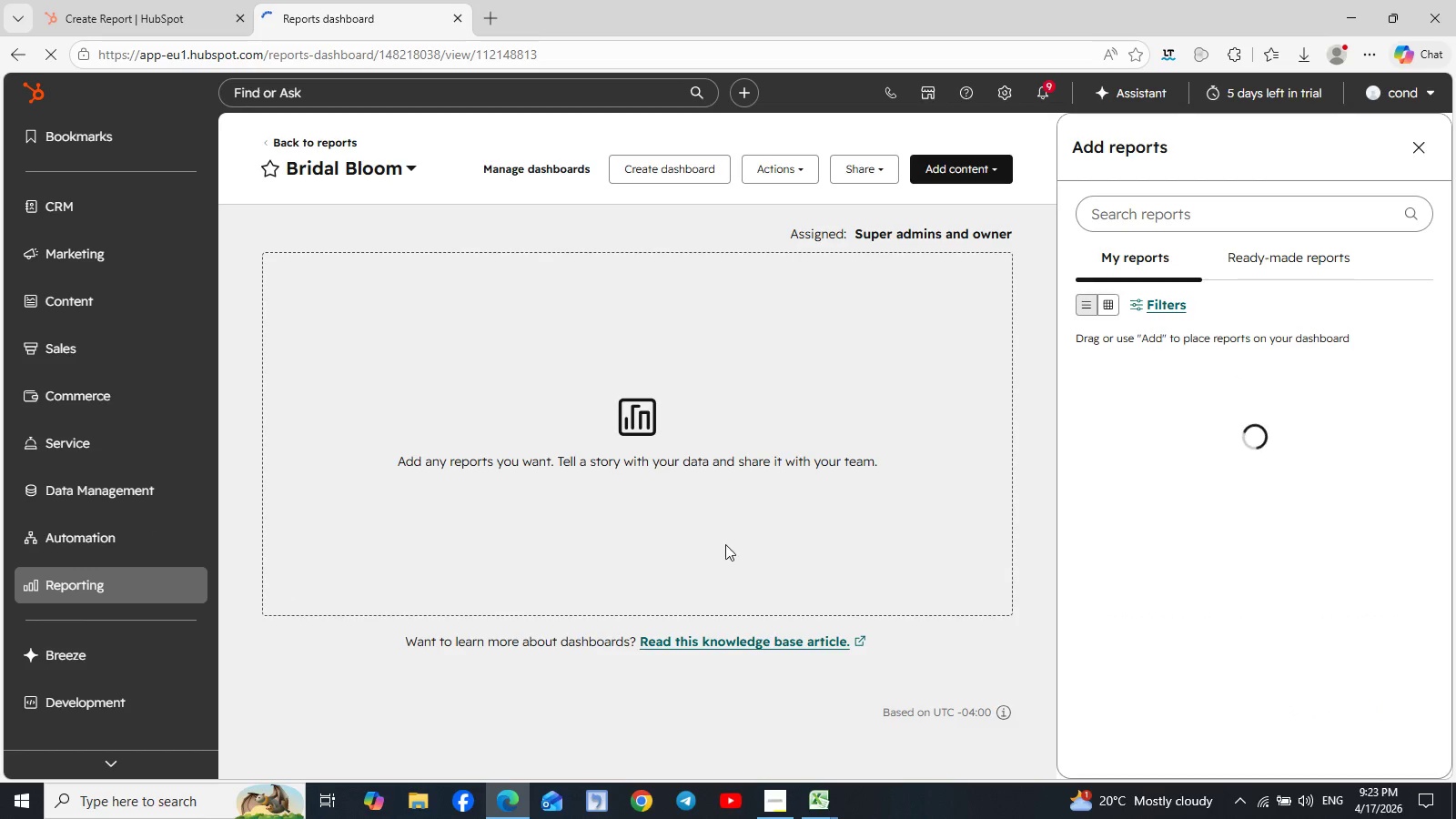 
wait(10.45)
 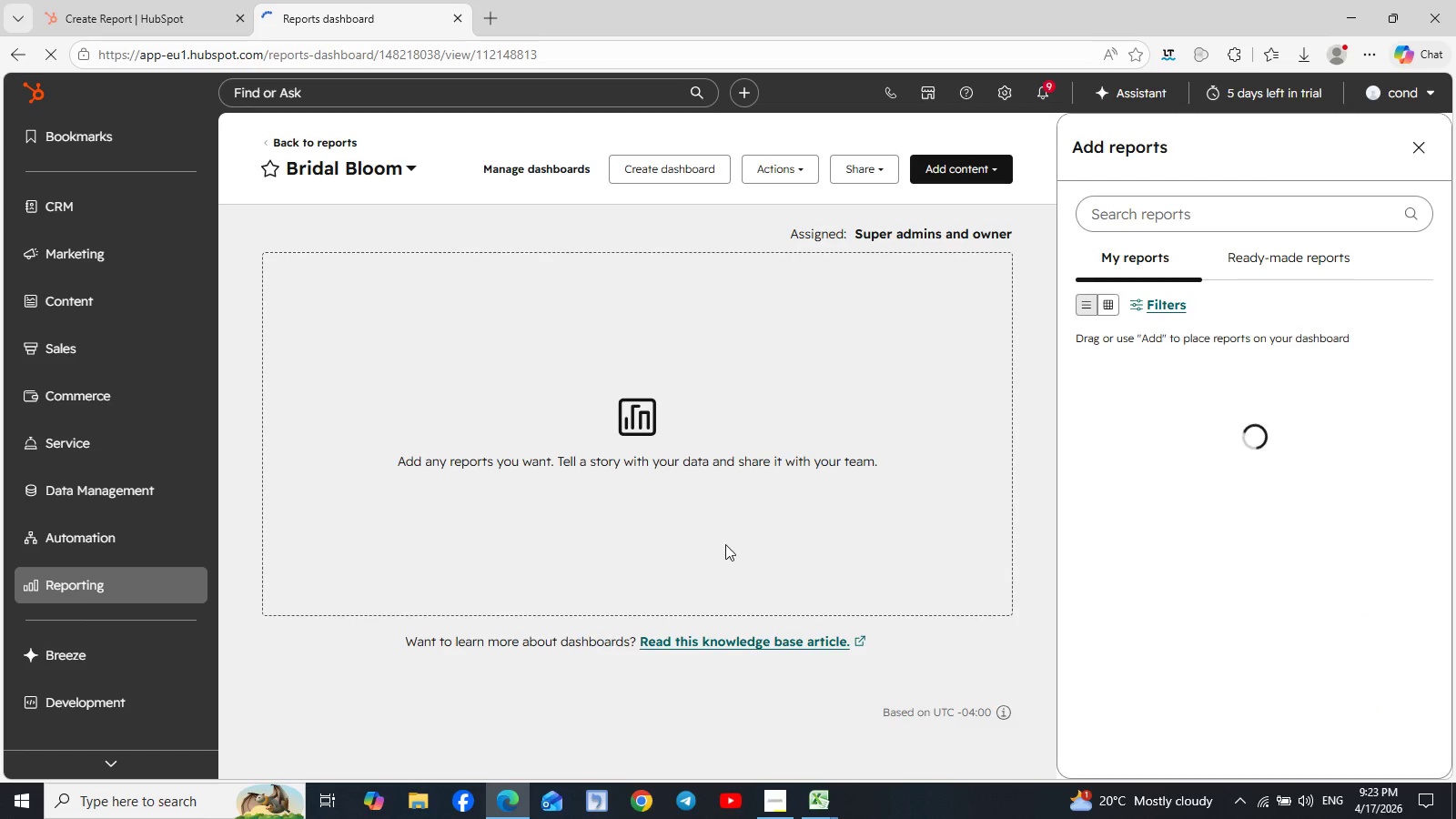 
left_click([652, 171])
 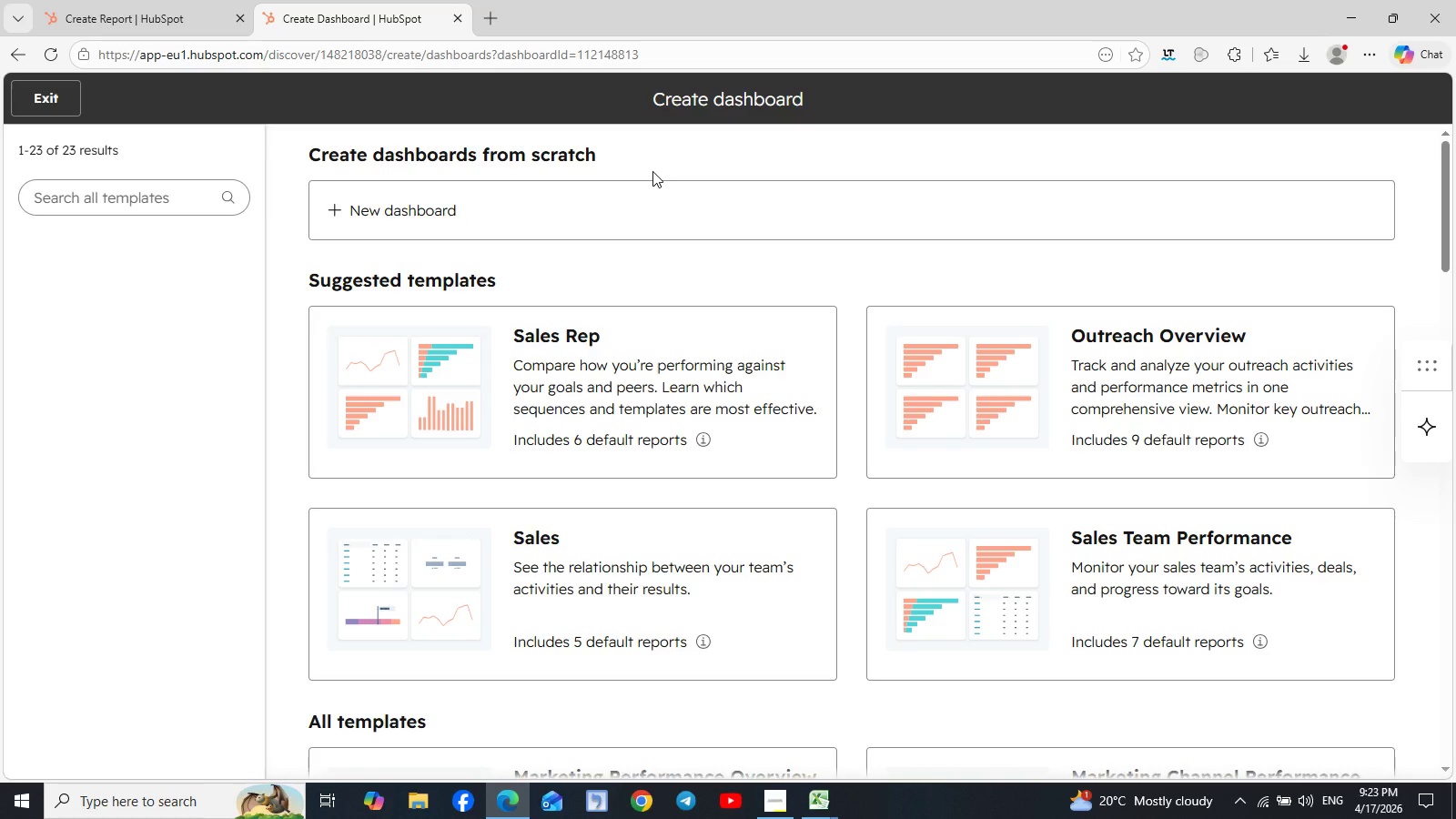 
wait(12.72)
 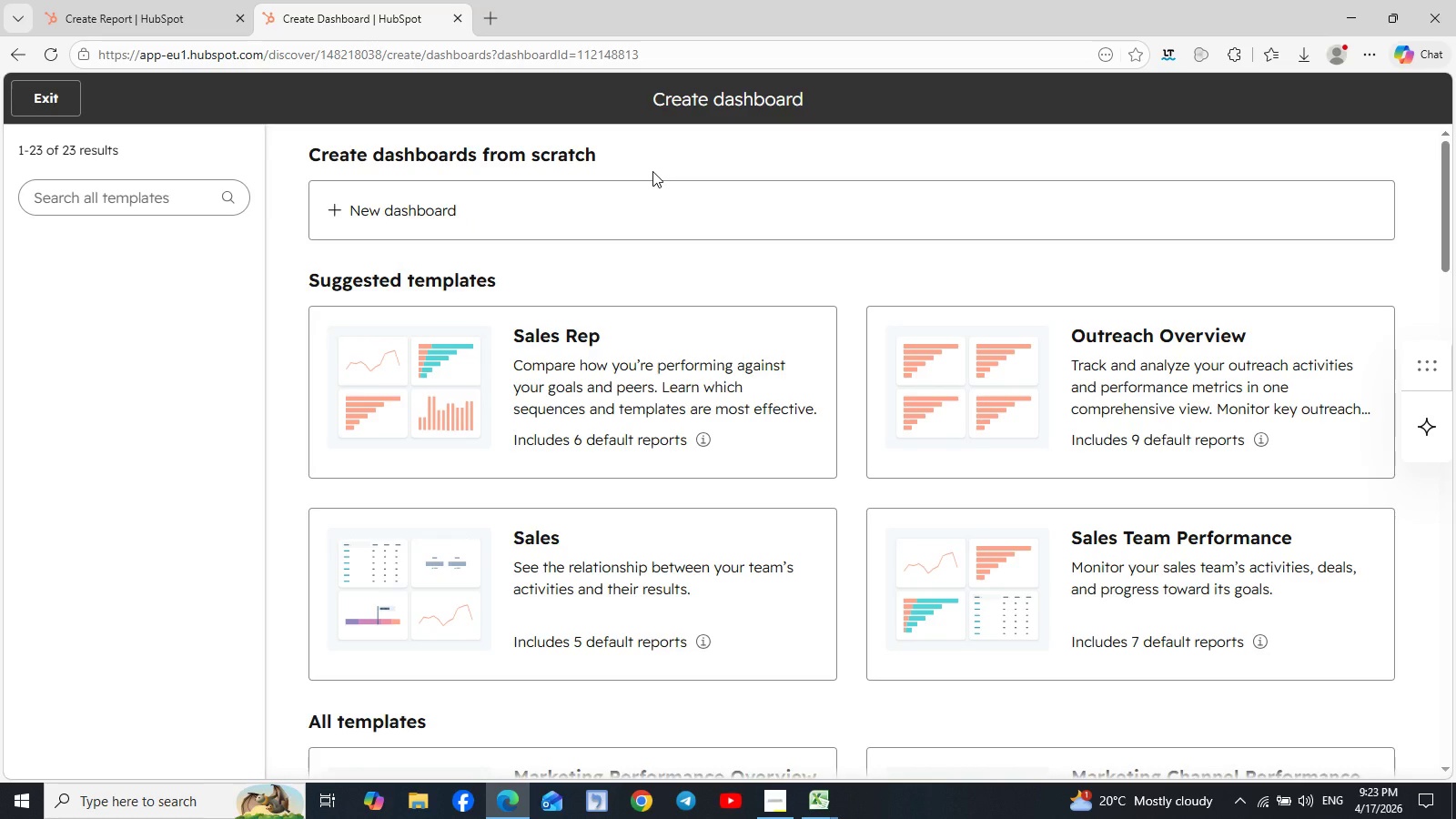 
left_click([801, 103])
 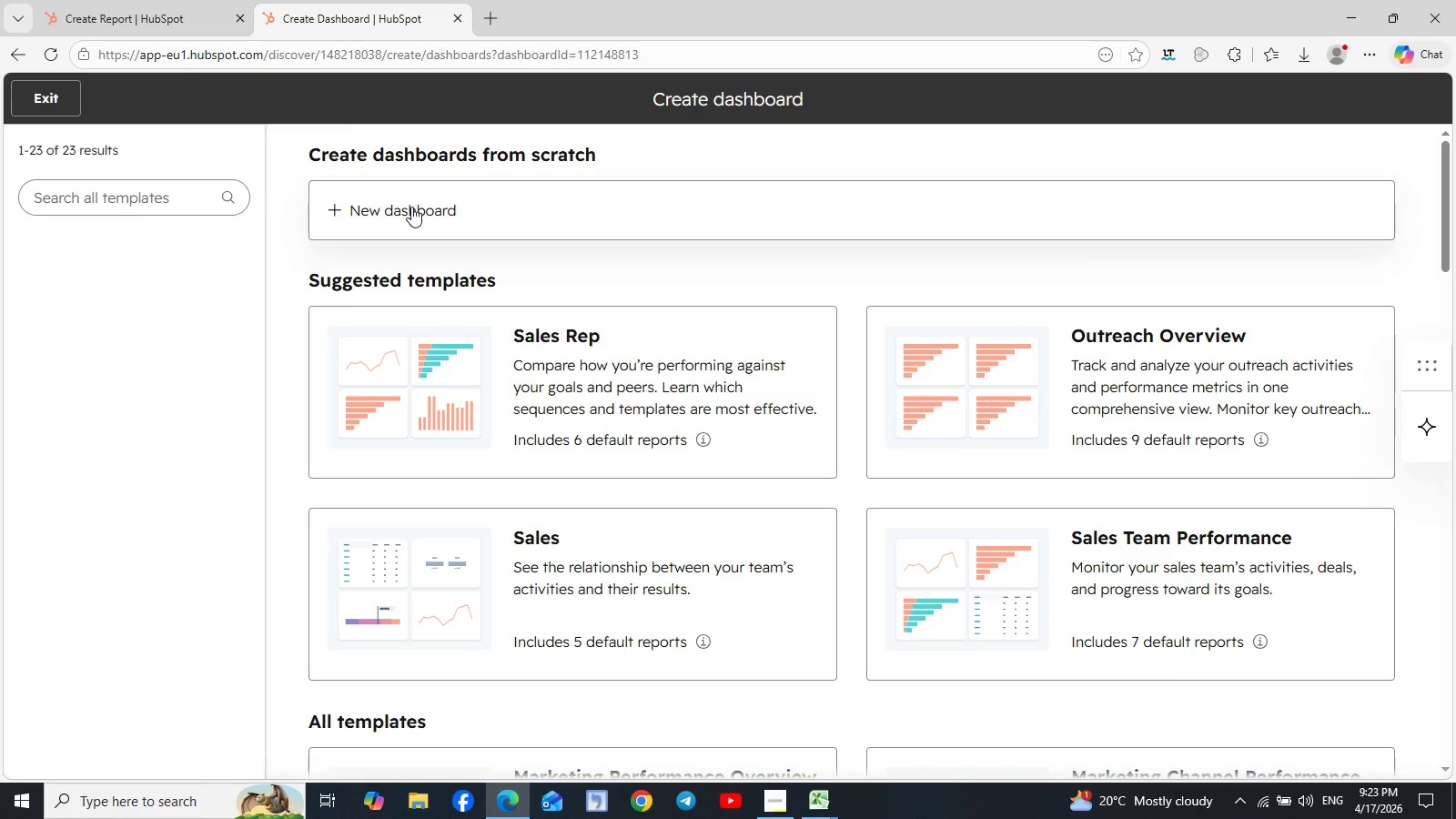 
scroll: coordinate [622, 217], scroll_direction: down, amount: 3.0
 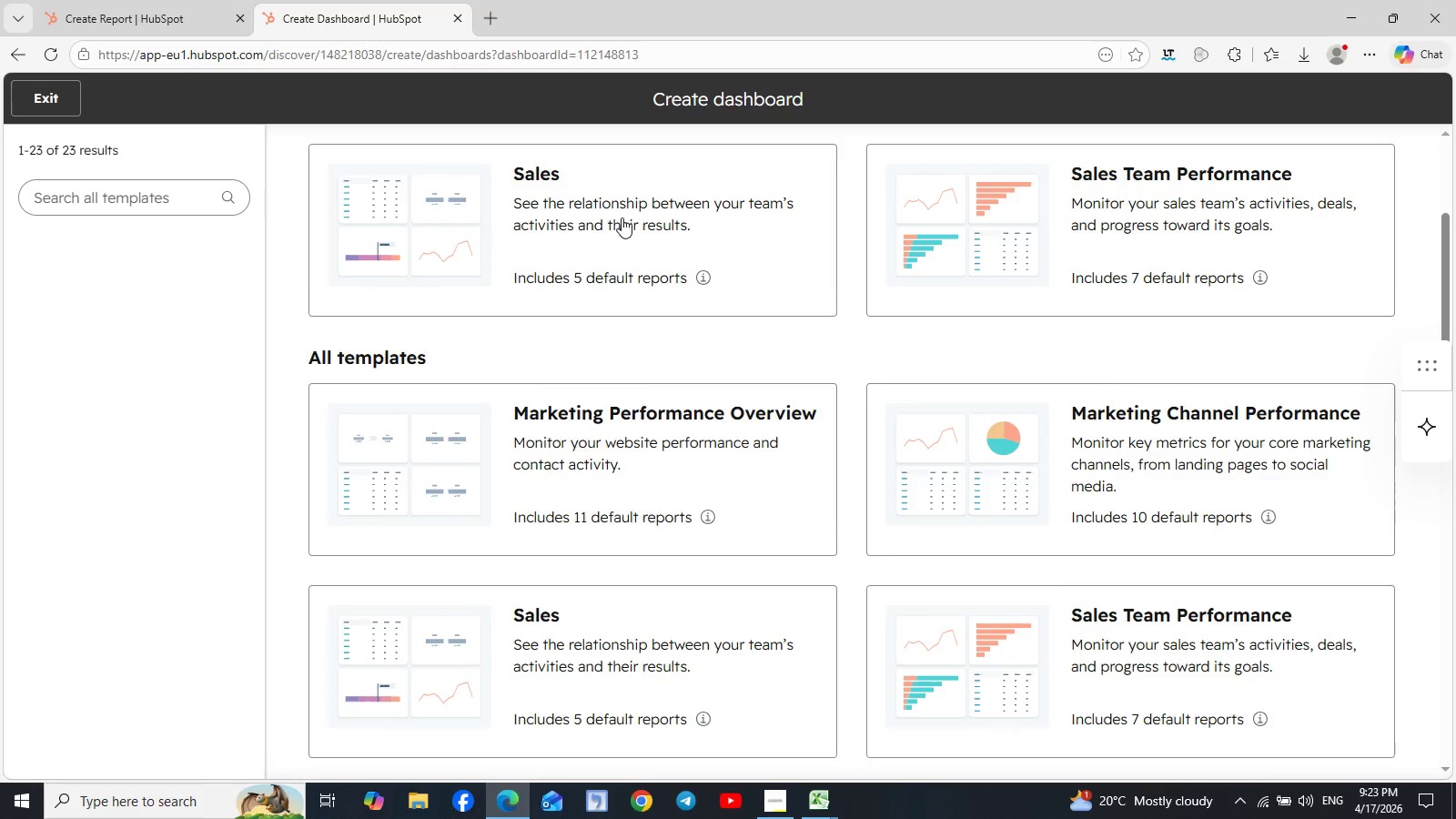 
scroll: coordinate [622, 217], scroll_direction: up, amount: 6.0
 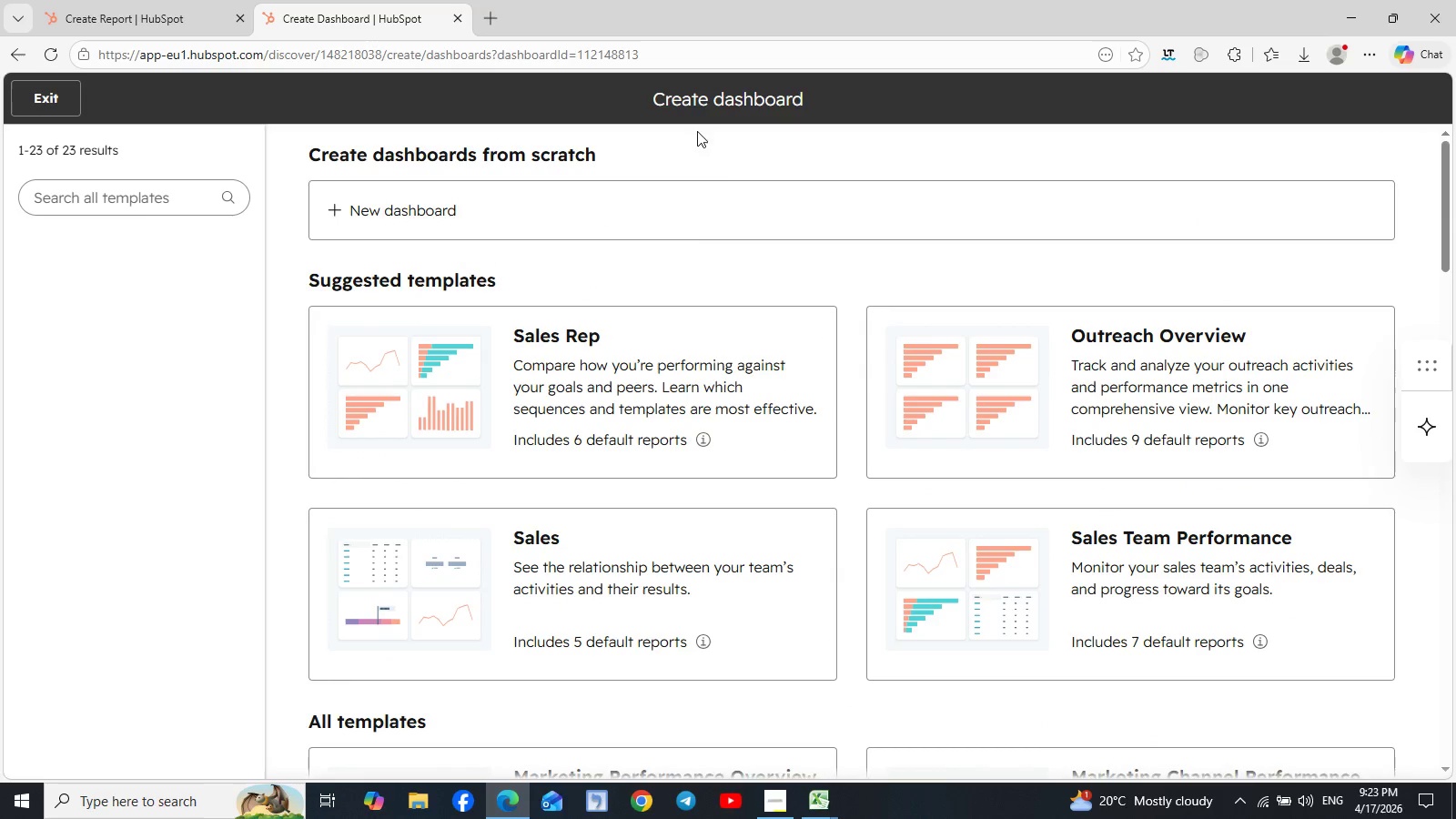 
scroll: coordinate [726, 272], scroll_direction: down, amount: 11.0
 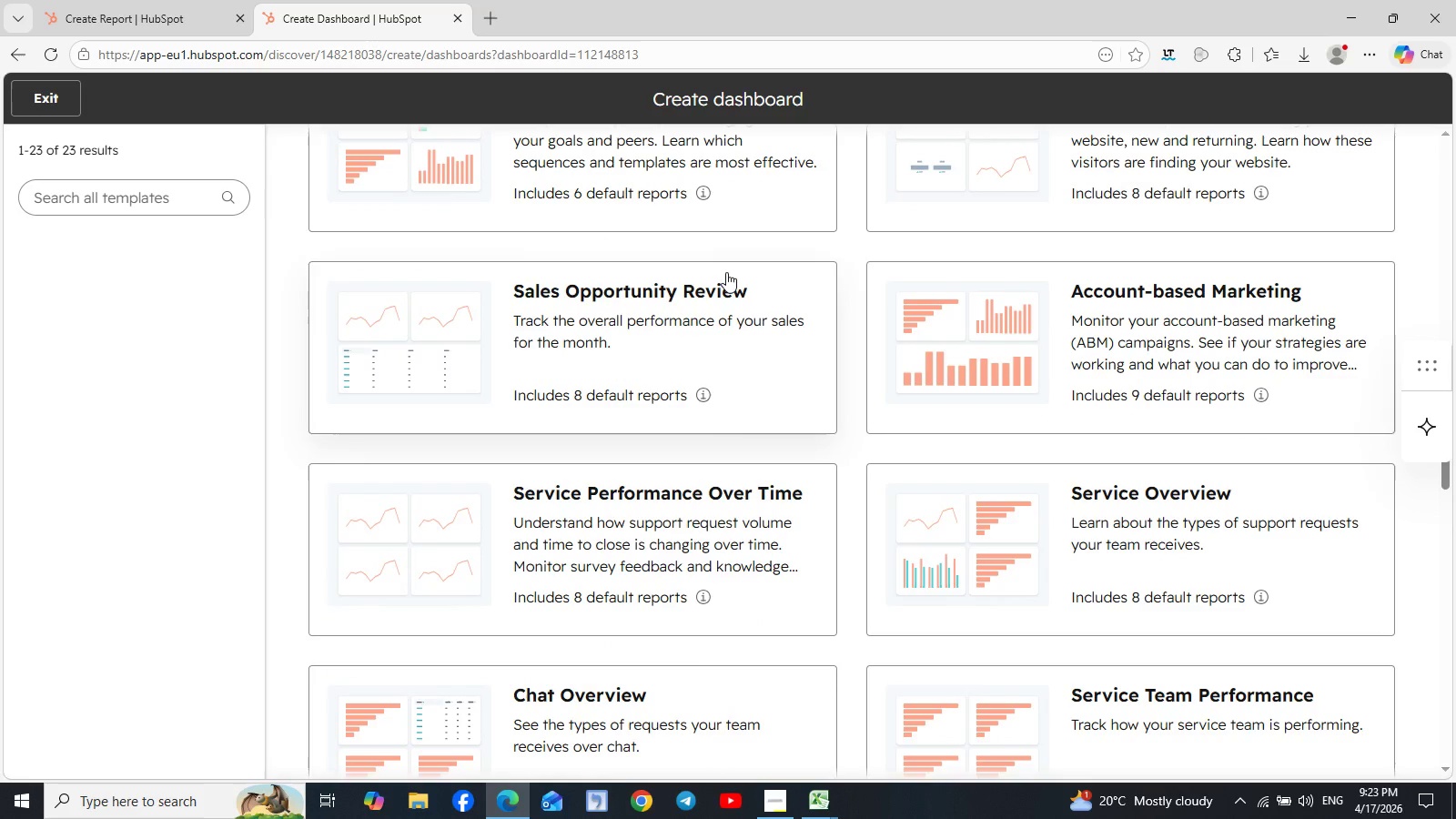 
scroll: coordinate [567, 233], scroll_direction: up, amount: 18.0
 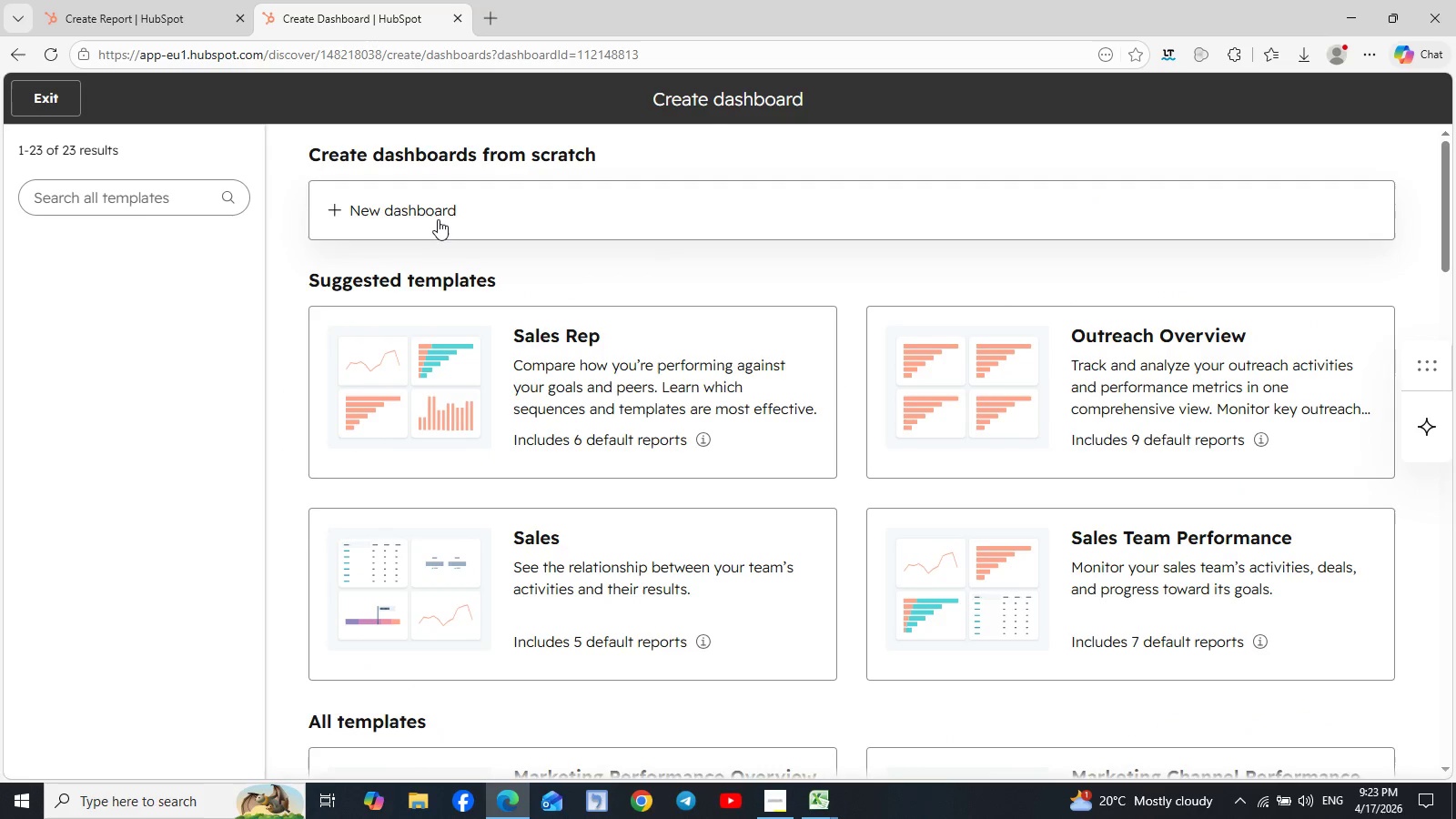 
left_click([429, 217])
 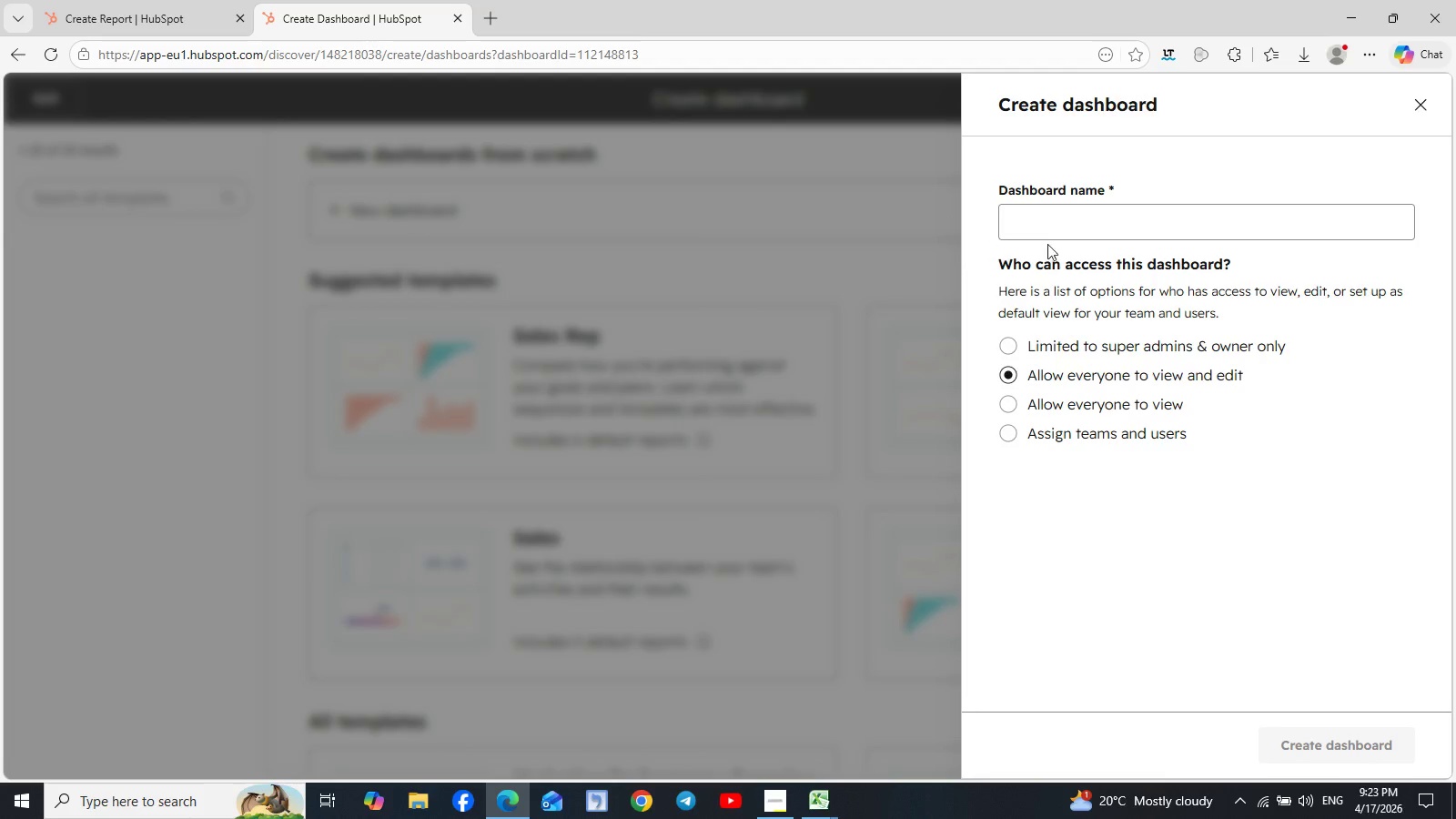 
left_click([1044, 228])
 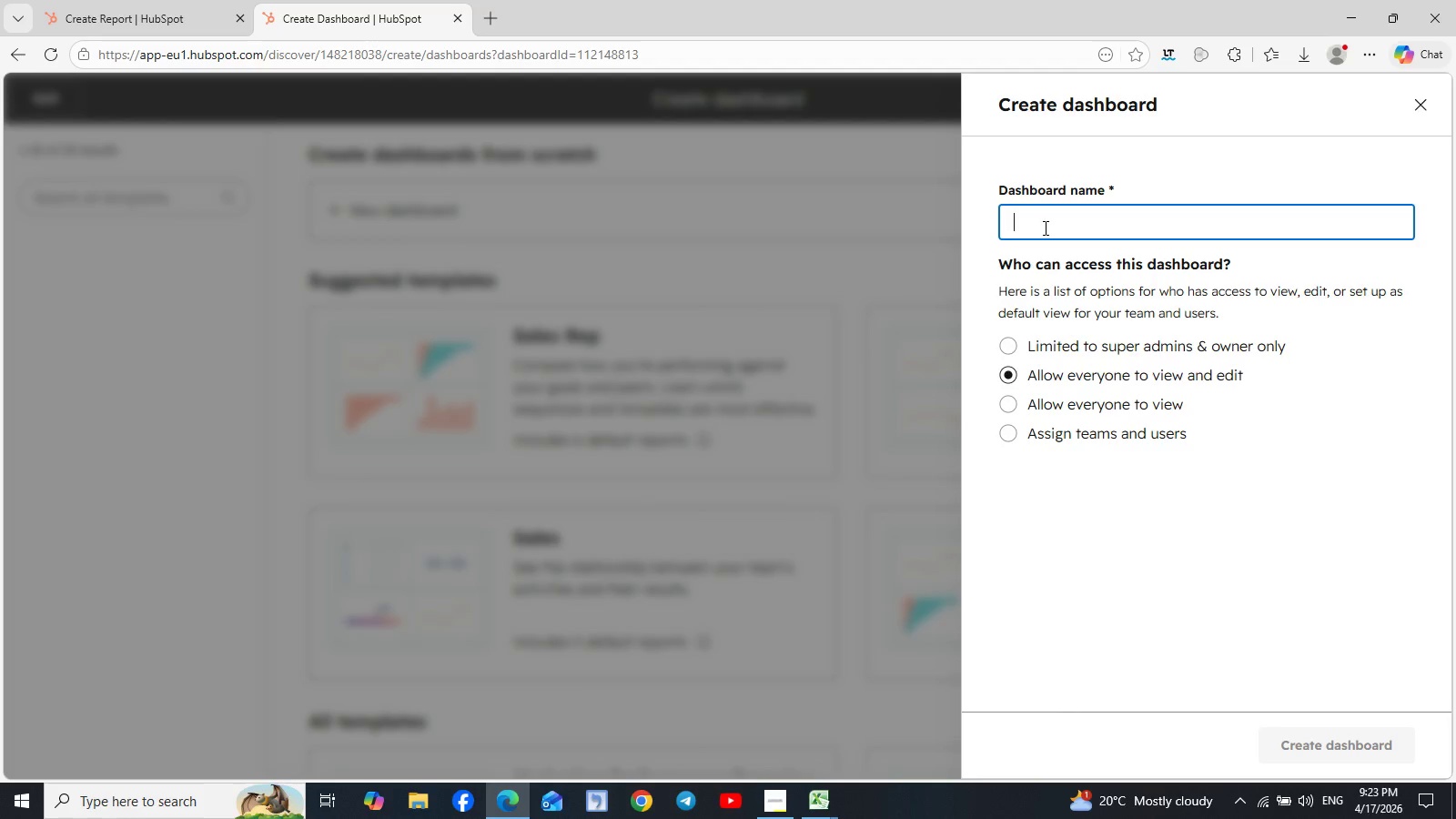 
type(Back_to_School 2024)
 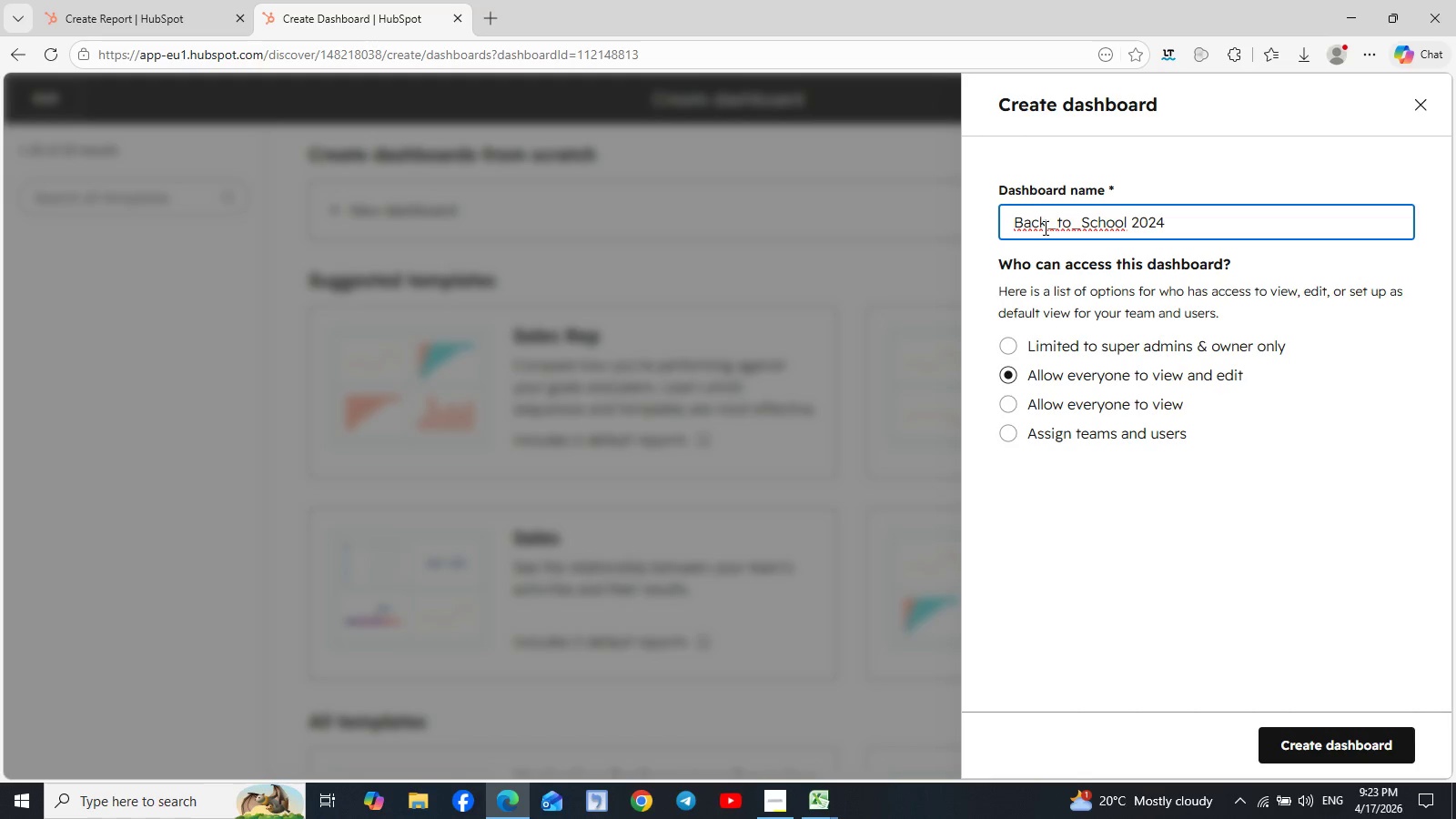 
wait(10.06)
 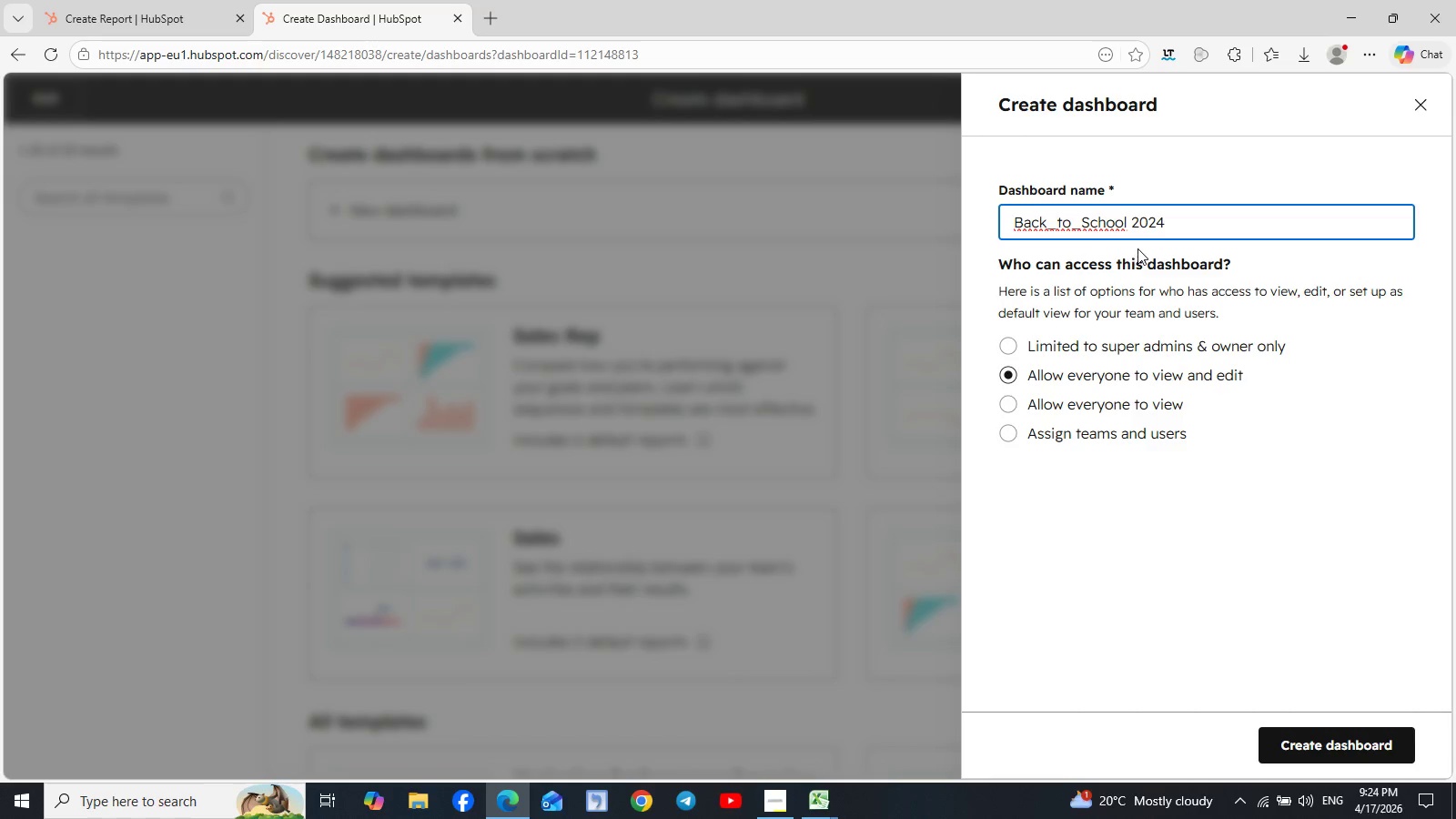 
type( ROI)
 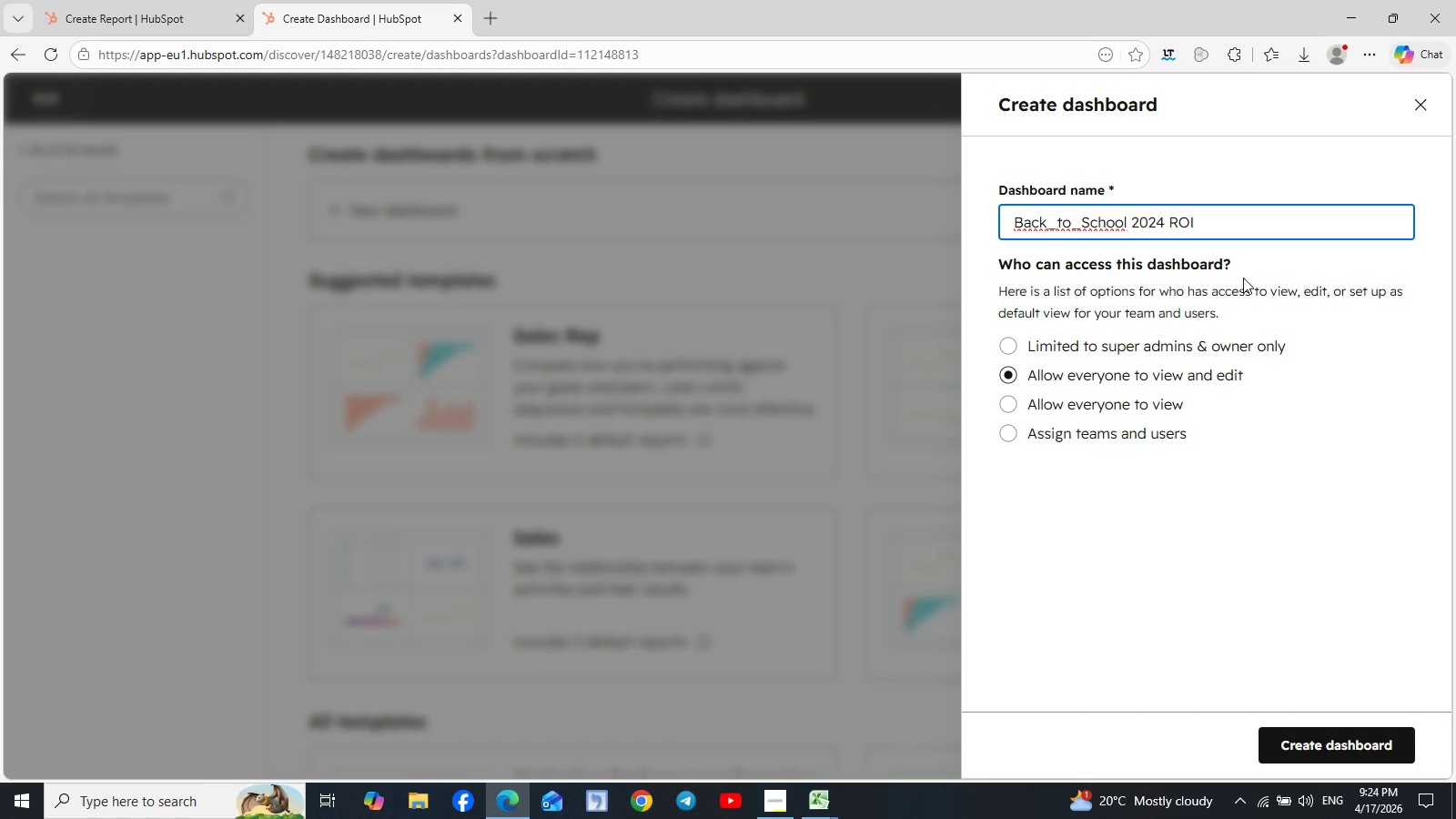 
type(D)
key(Backspace)
type( Dashboard)
 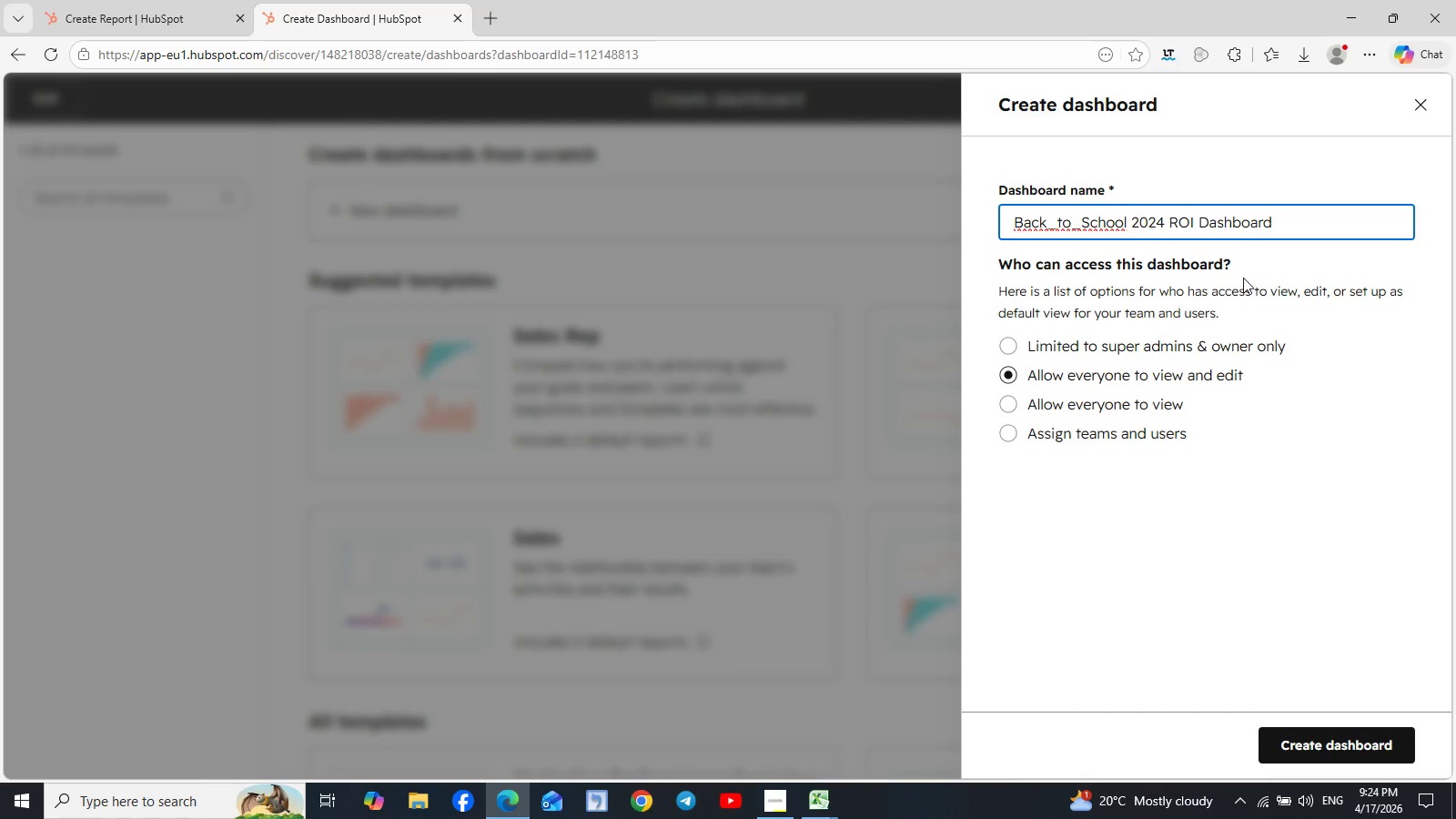 
left_click([1339, 750])
 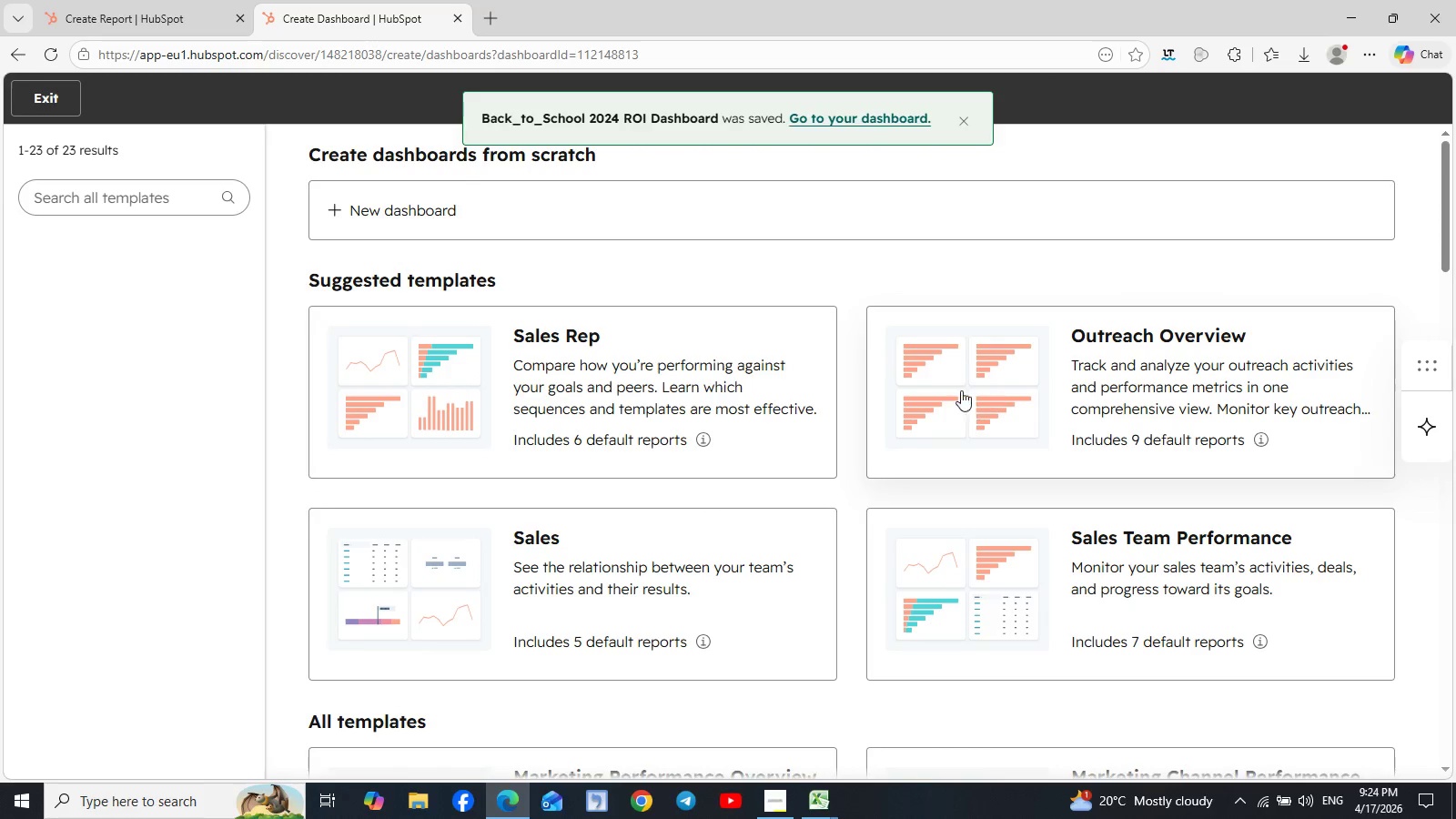 
scroll: coordinate [965, 418], scroll_direction: up, amount: 4.0
 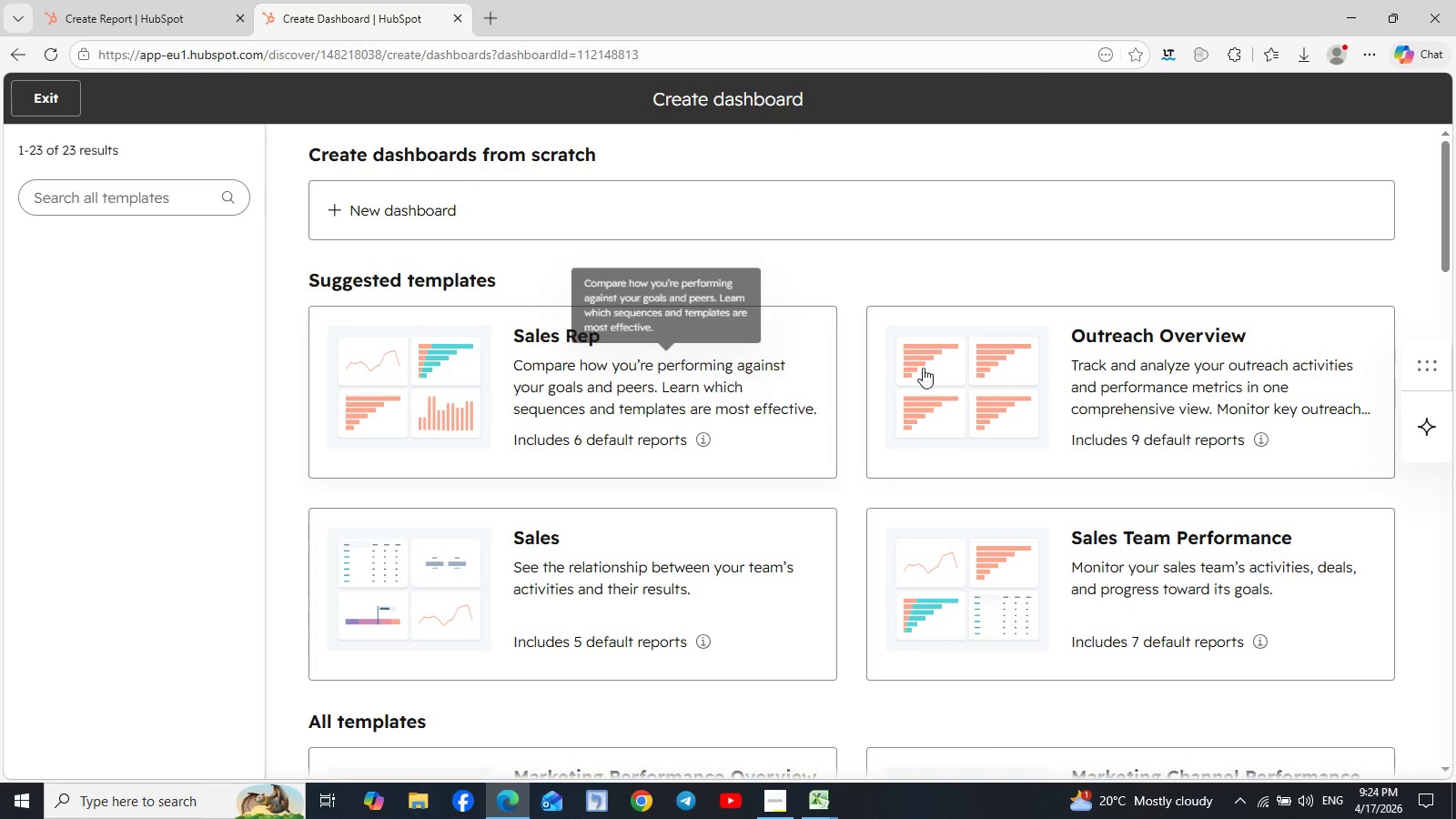 
scroll: coordinate [950, 374], scroll_direction: none, amount: 0.0
 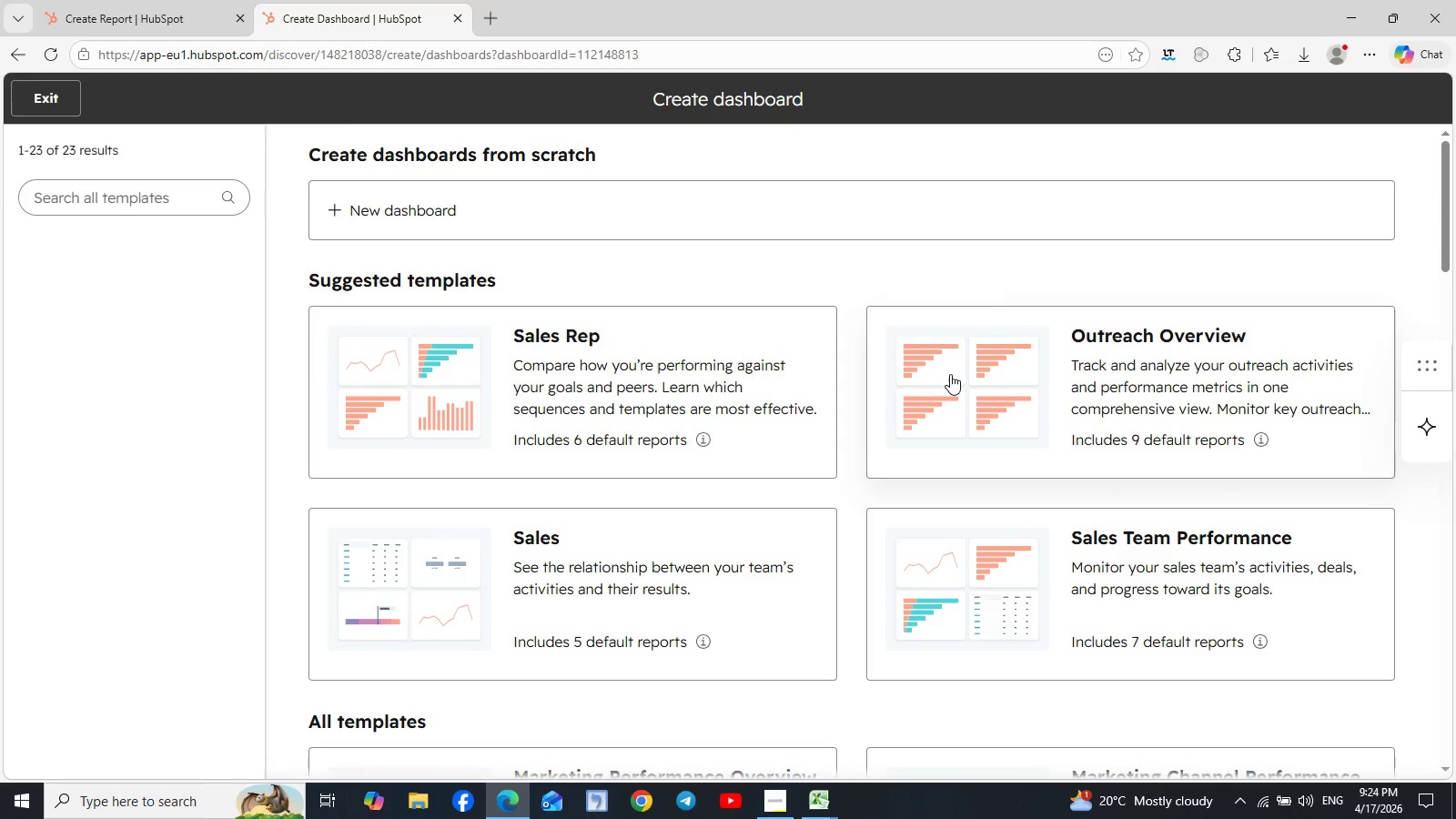 
scroll: coordinate [950, 374], scroll_direction: up, amount: 4.0
 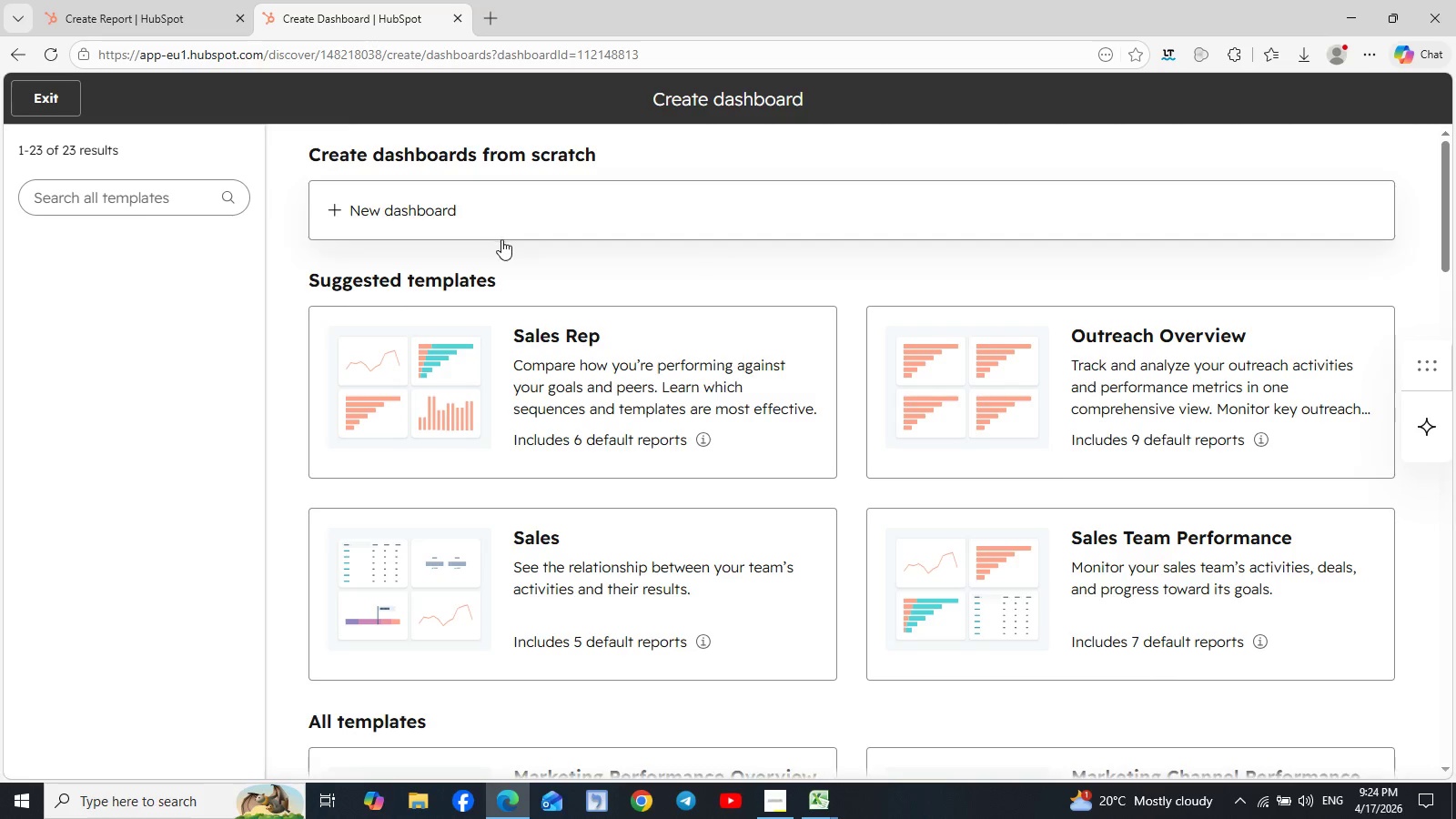 
scroll: coordinate [512, 453], scroll_direction: down, amount: 10.0
 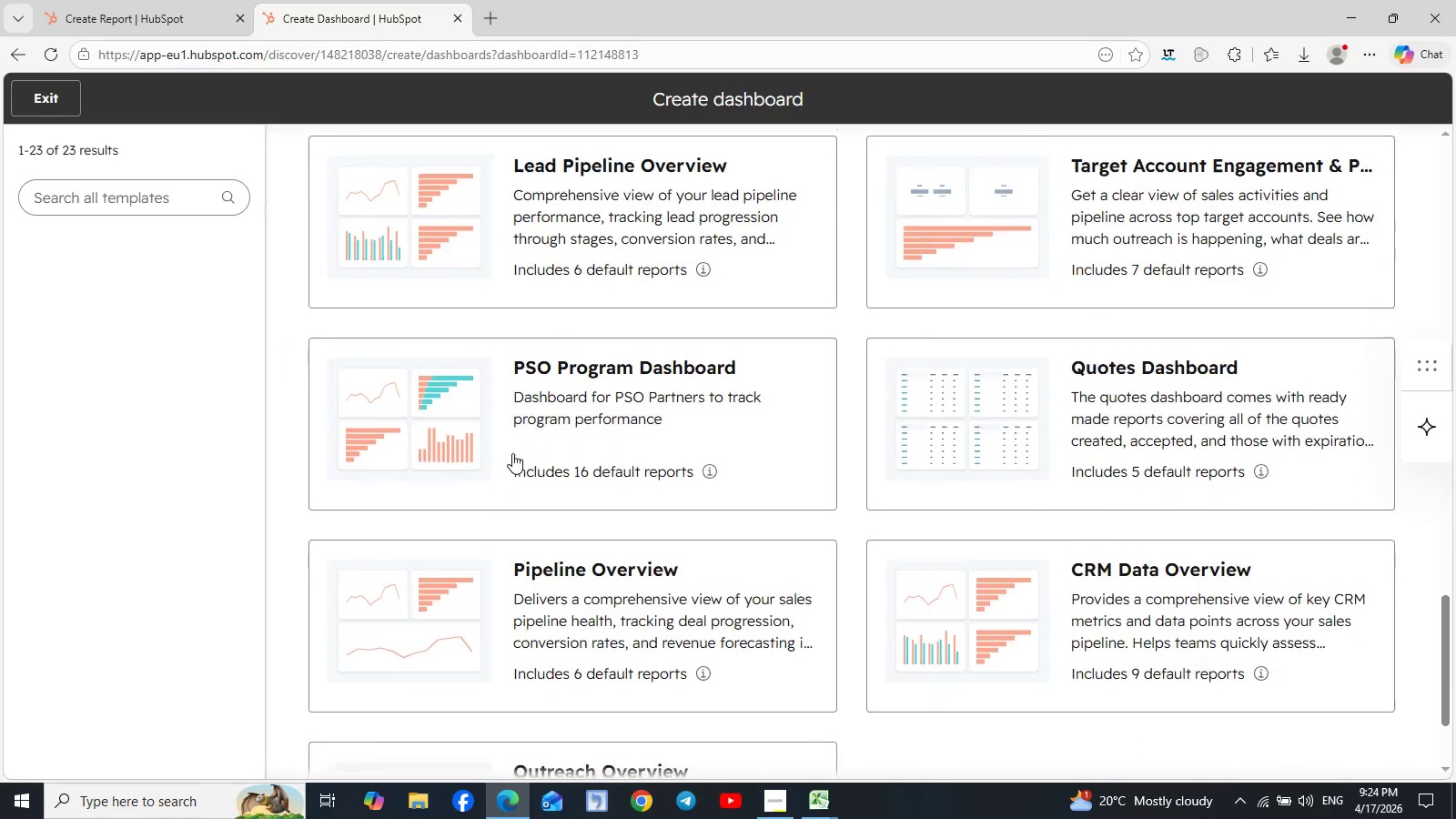 
scroll: coordinate [512, 453], scroll_direction: up, amount: 30.0
 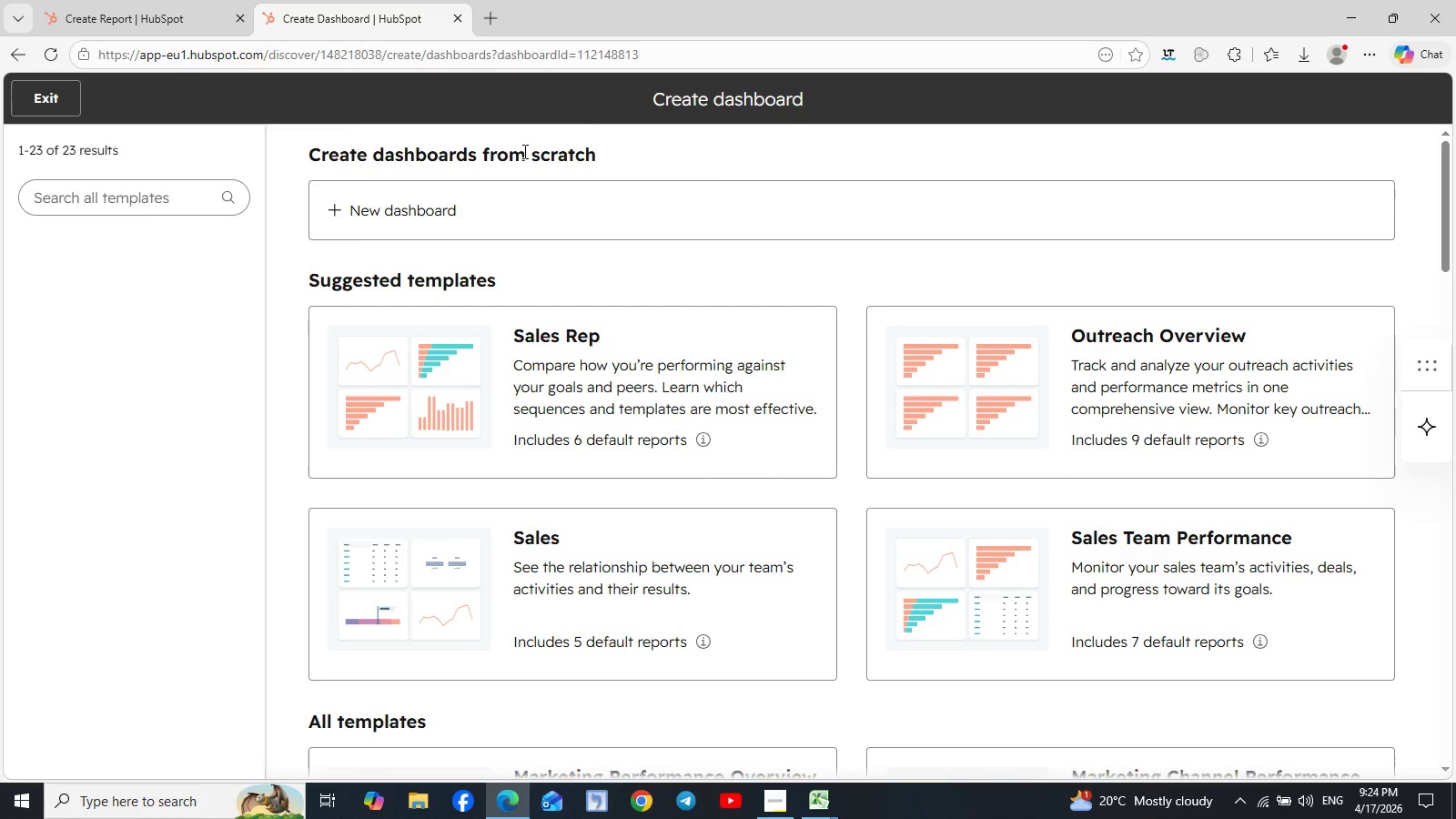 
scroll: coordinate [605, 360], scroll_direction: down, amount: 31.0
 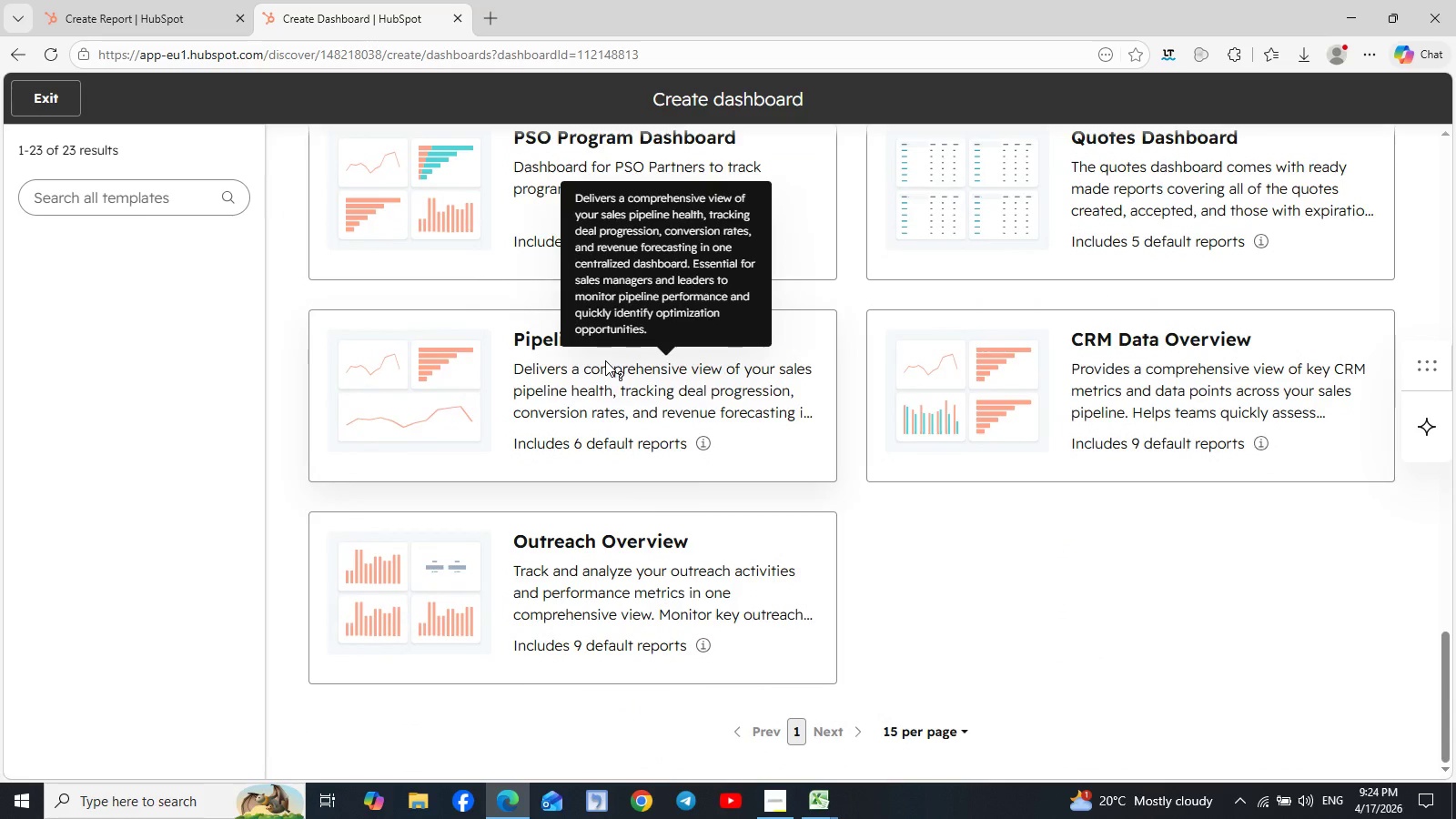 
scroll: coordinate [605, 360], scroll_direction: up, amount: 27.0
 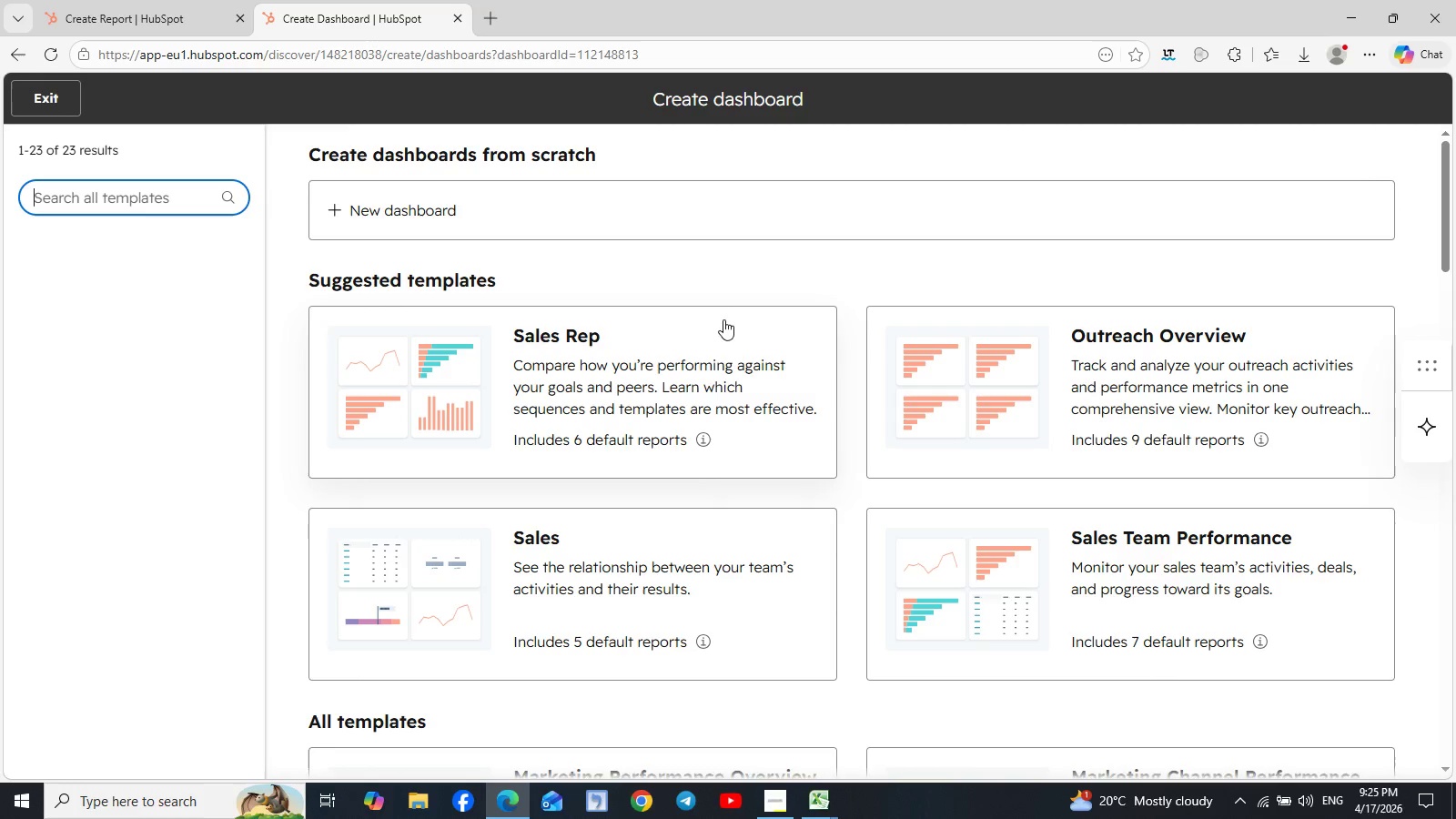 
wait(13.06)
 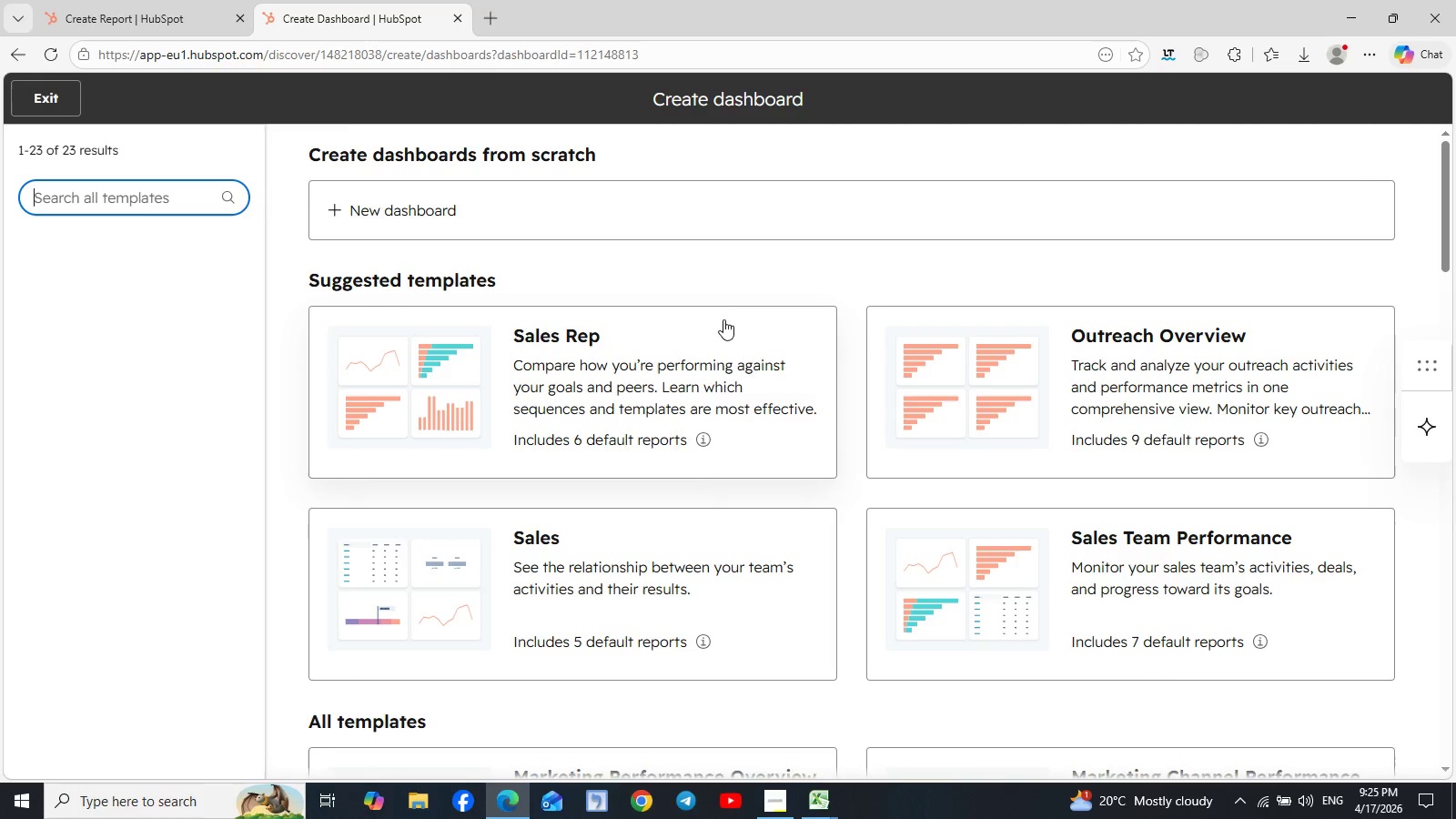 
left_click([46, 108])
 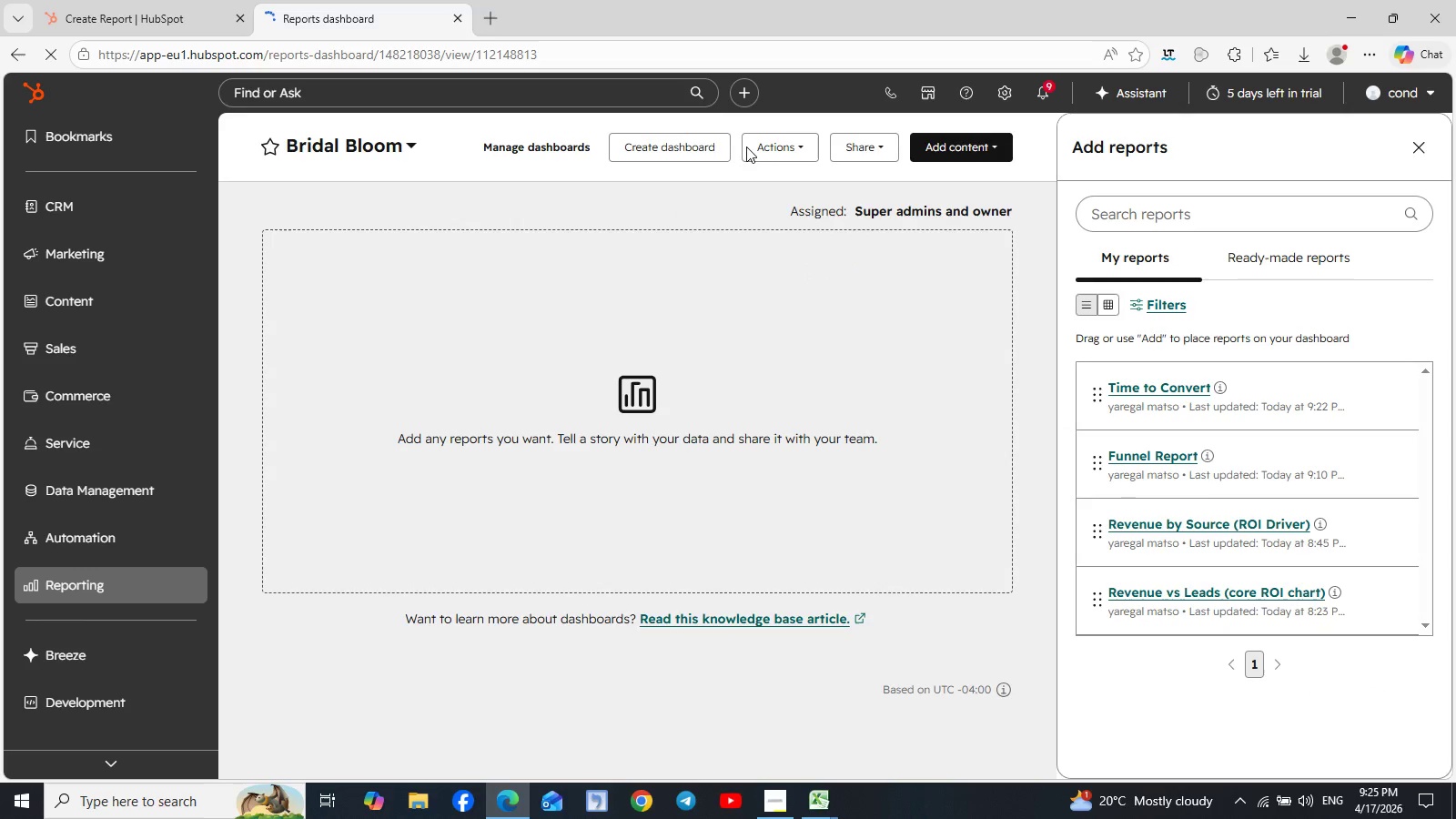 
wait(10.97)
 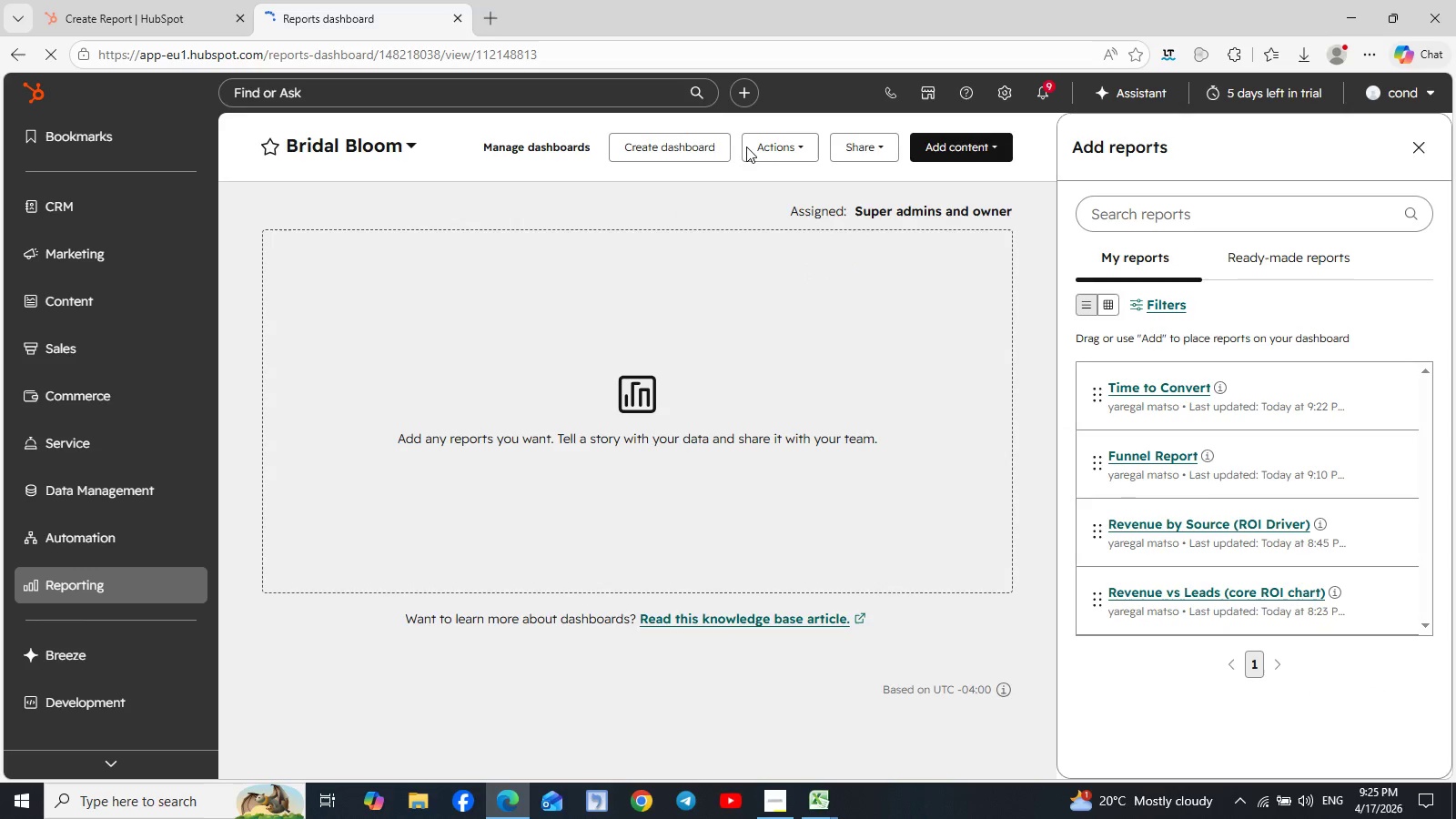 
left_click([1375, 602])
 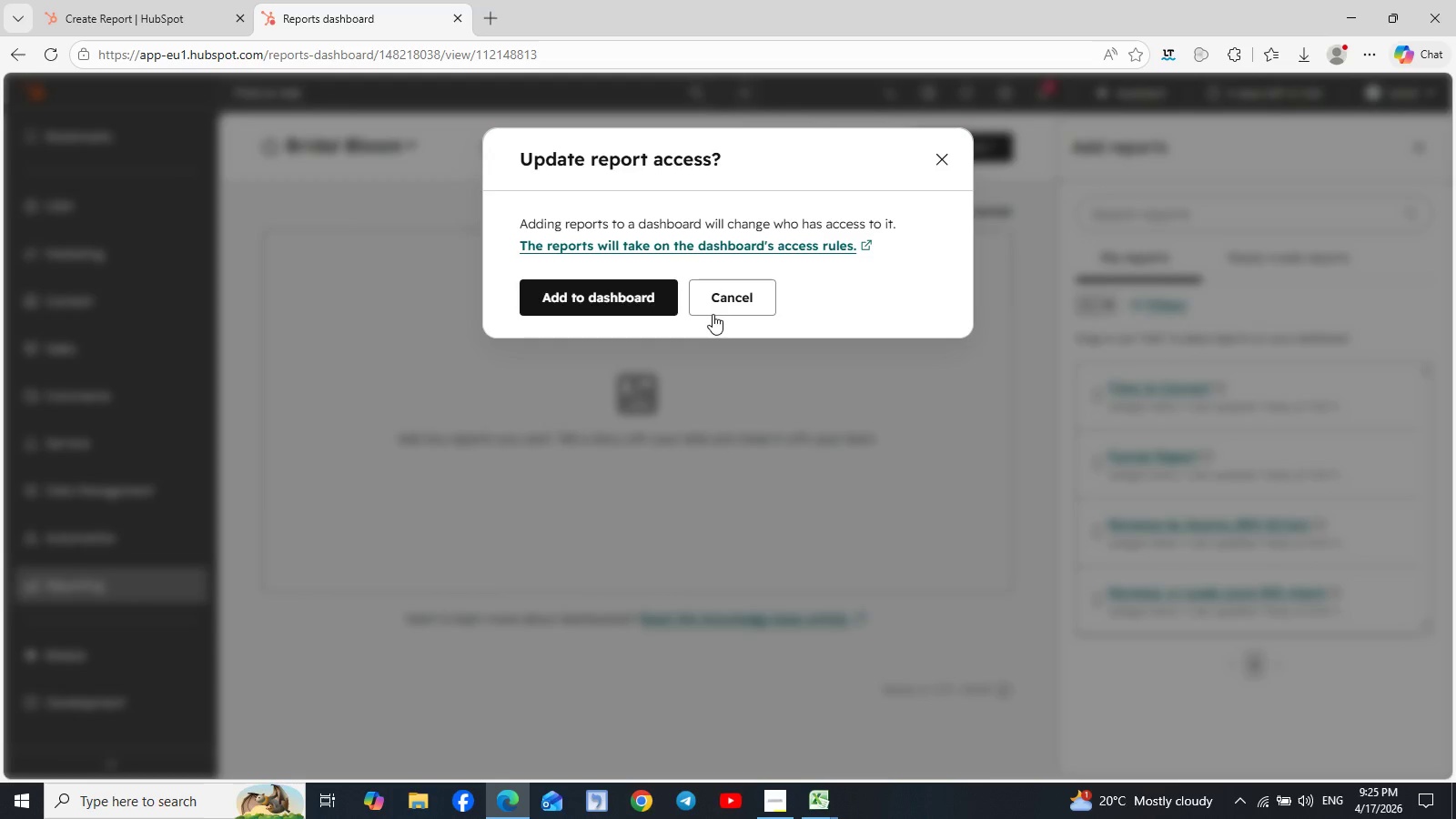 
left_click([622, 301])
 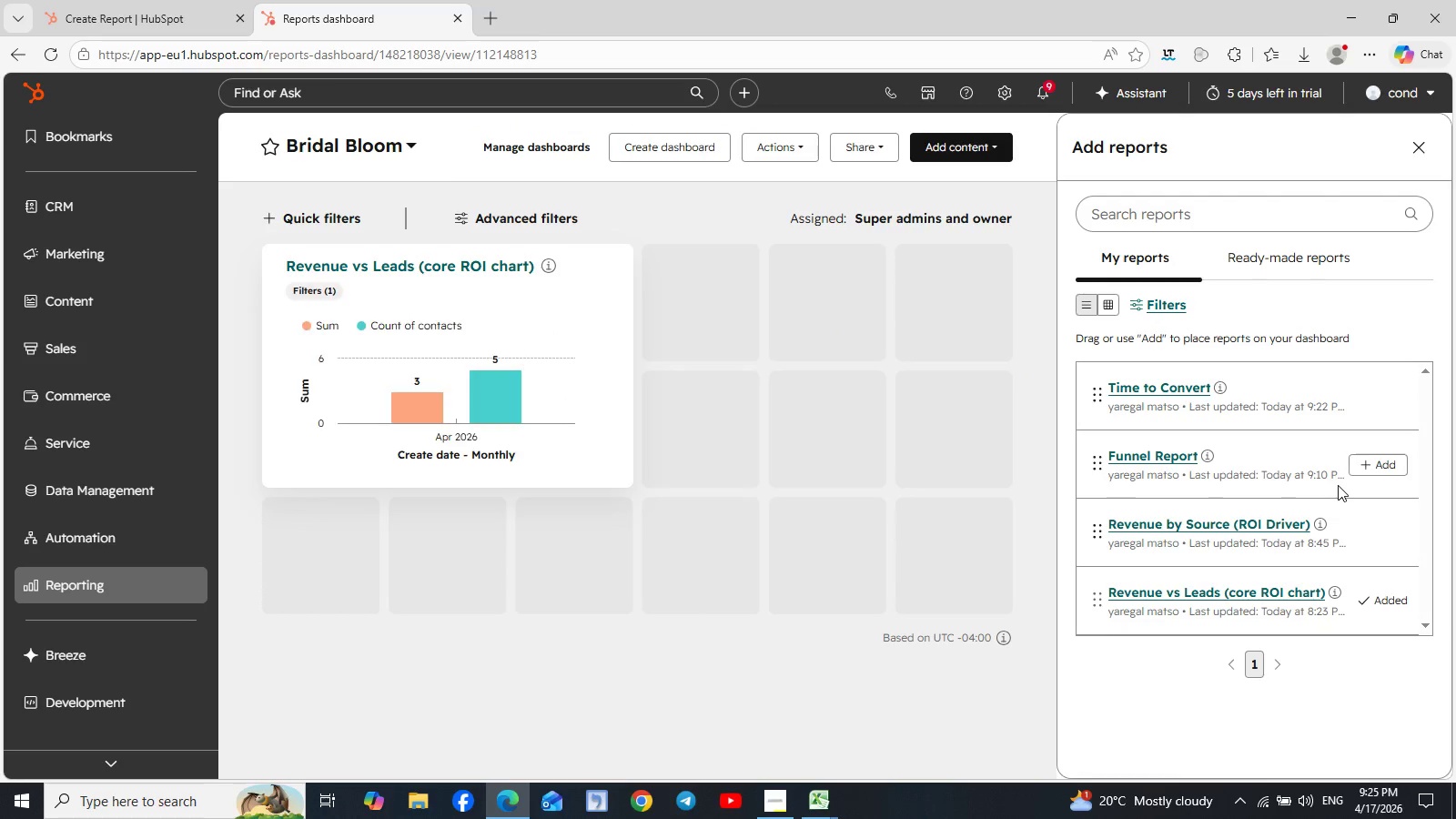 
wait(7.84)
 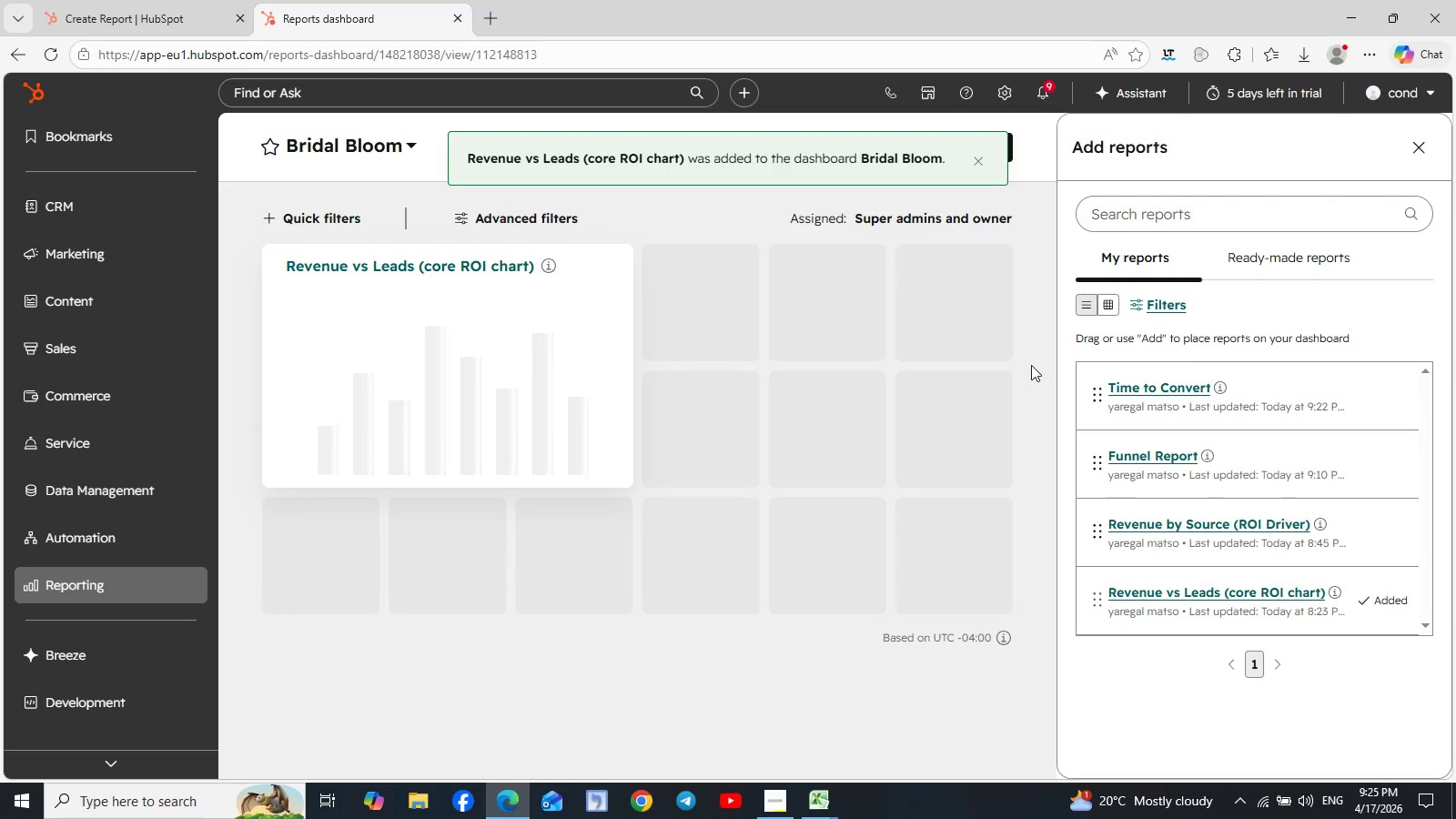 
left_click([1391, 531])
 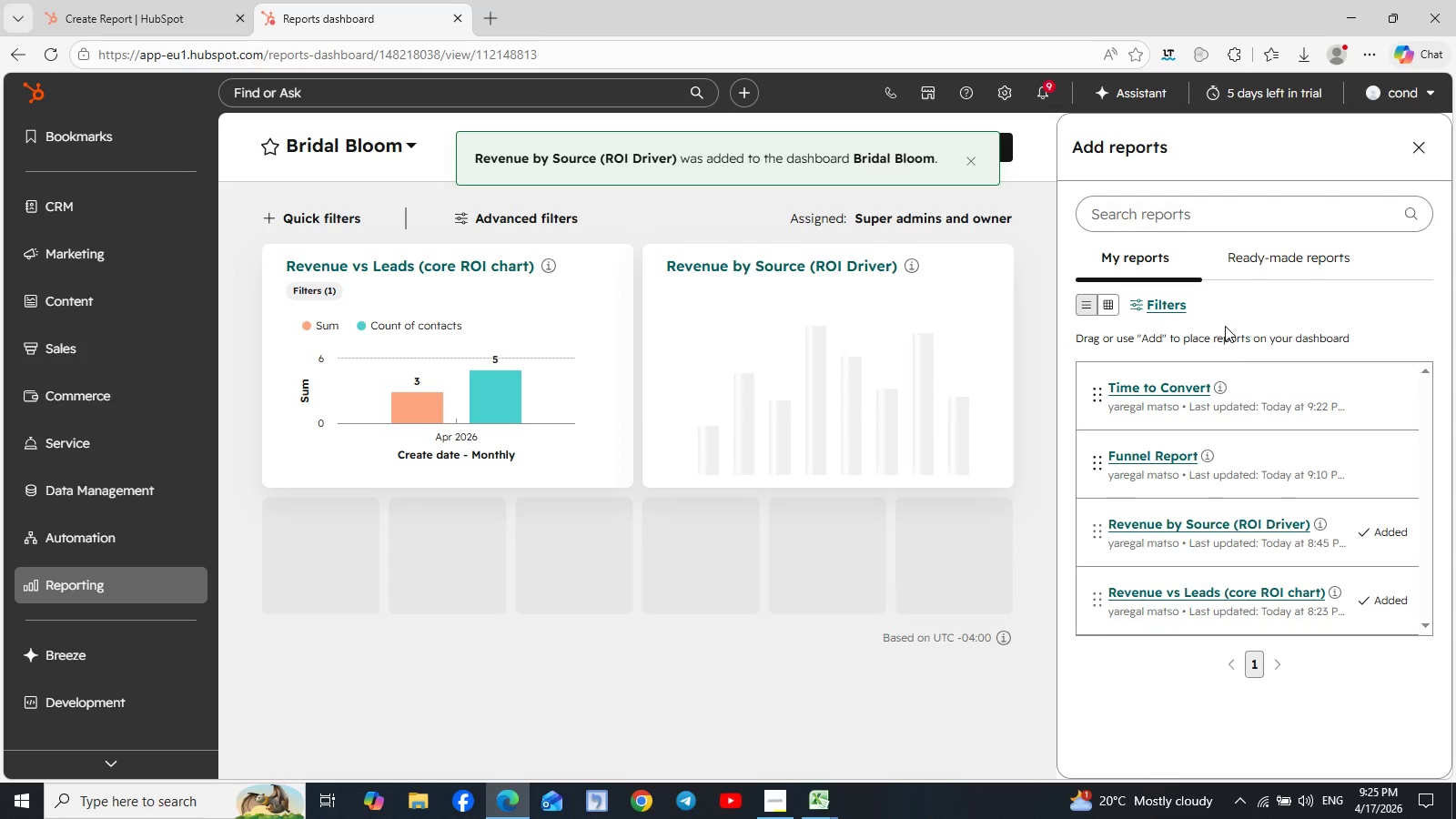 
wait(6.05)
 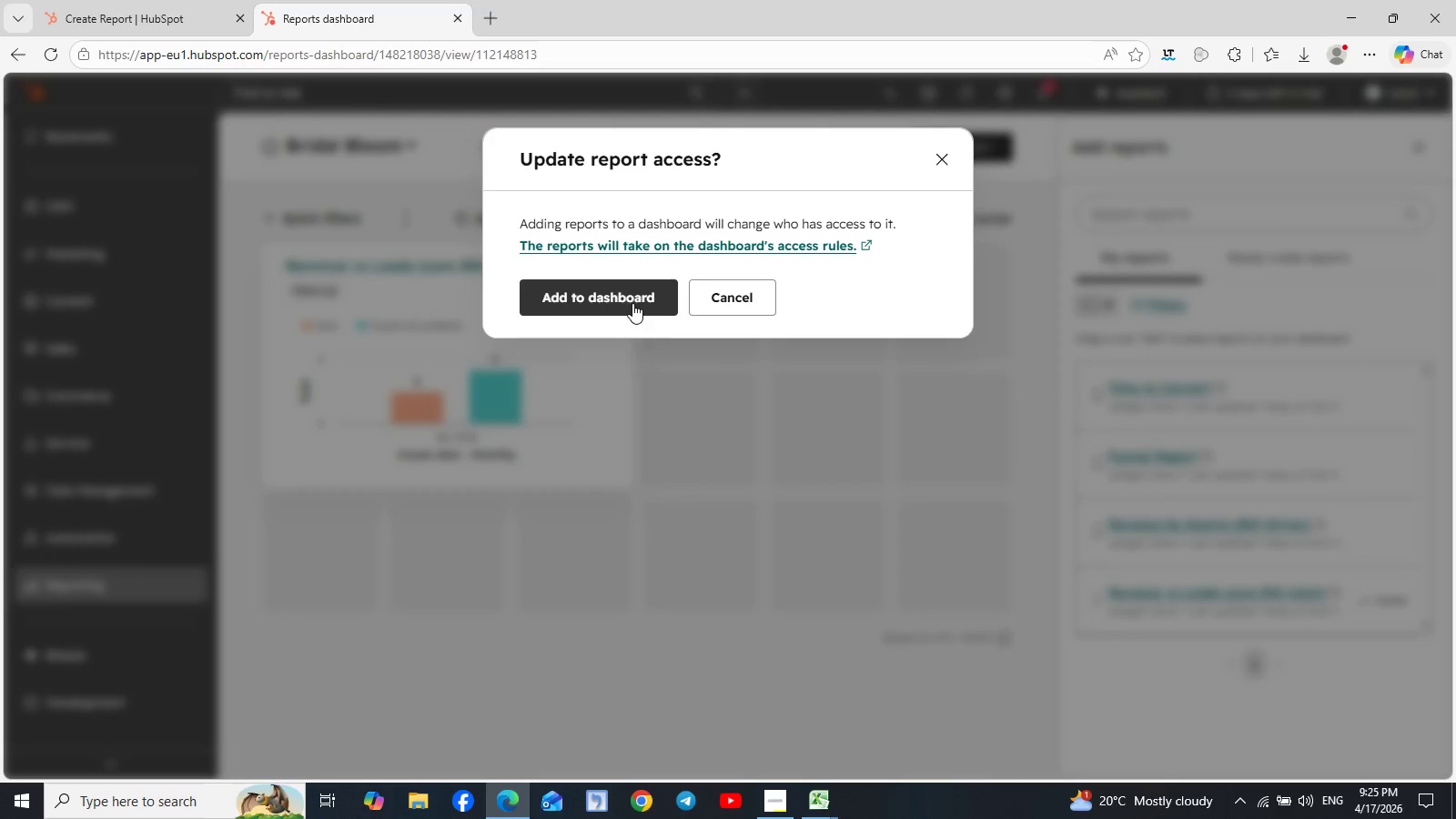 
left_click([1386, 460])
 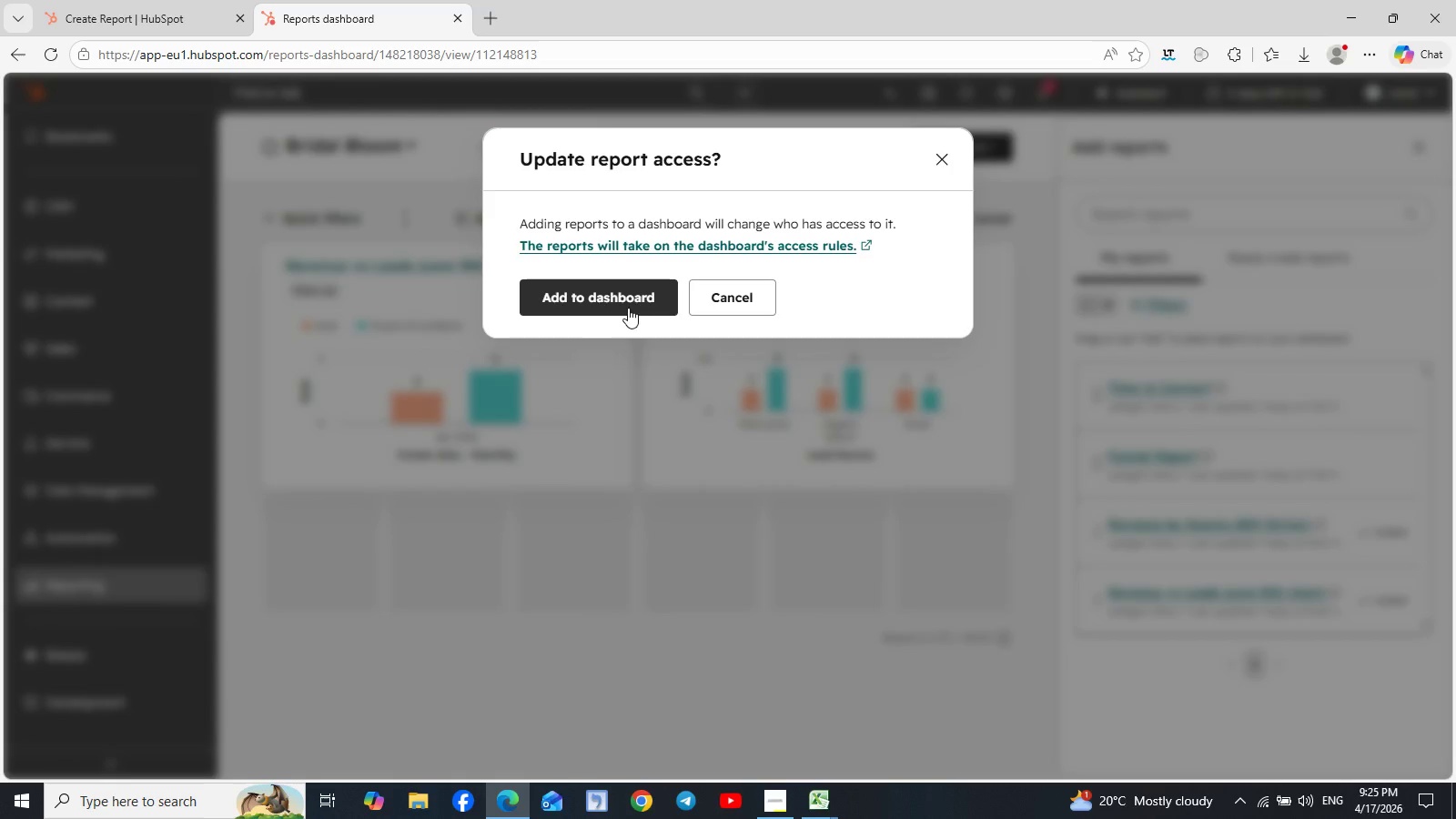 
left_click([598, 304])
 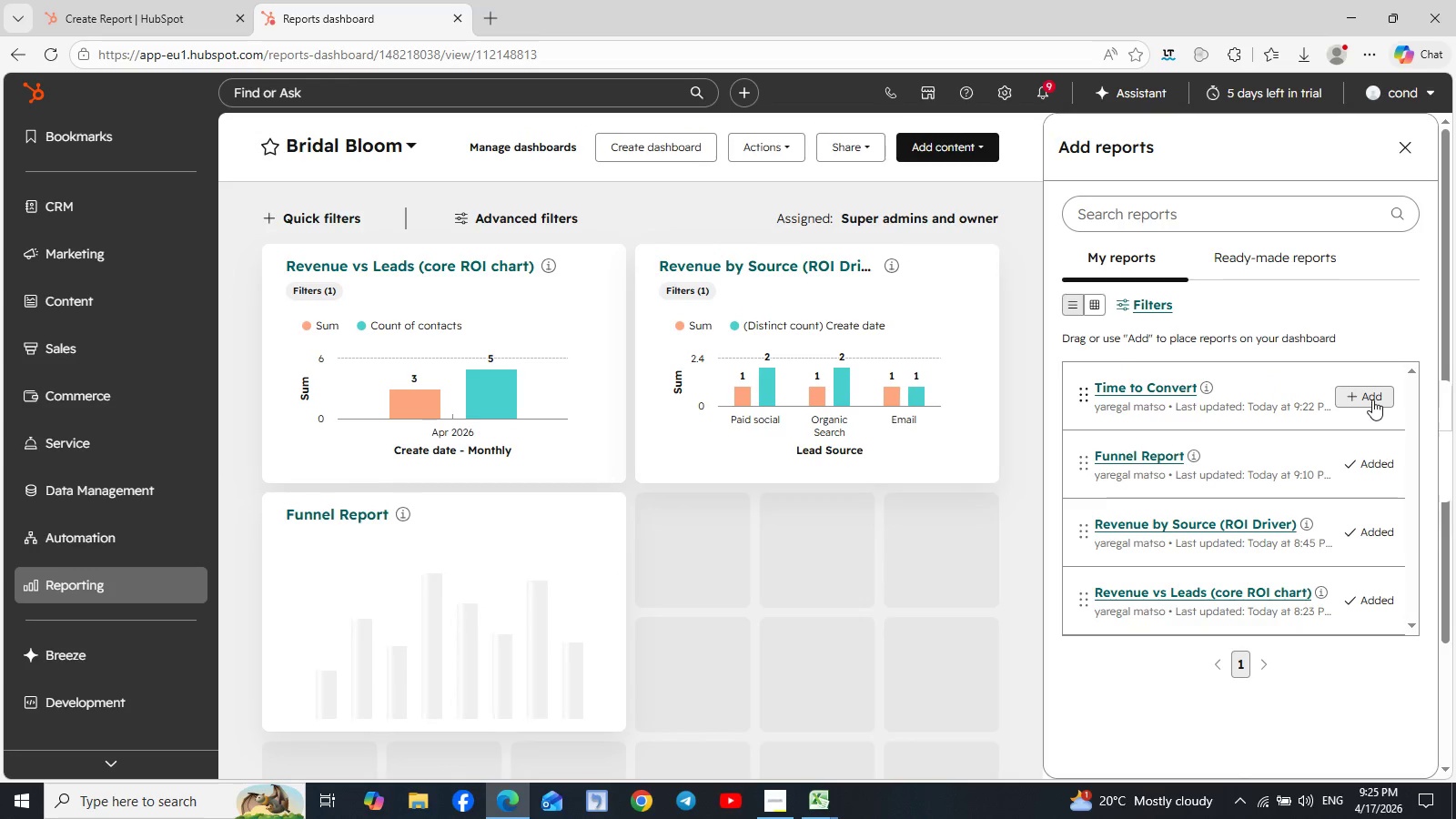 
wait(7.72)
 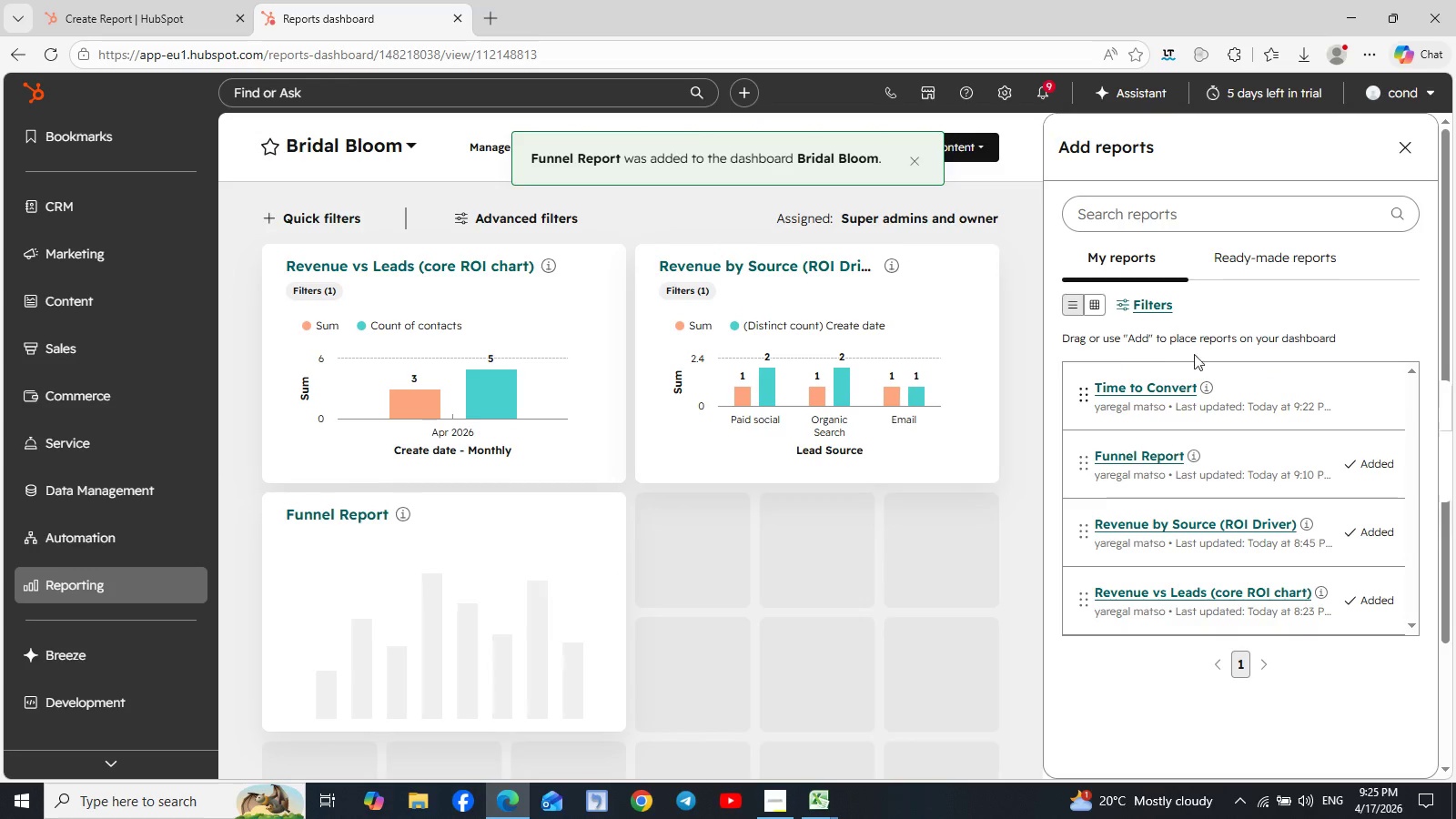 
left_click([1372, 399])
 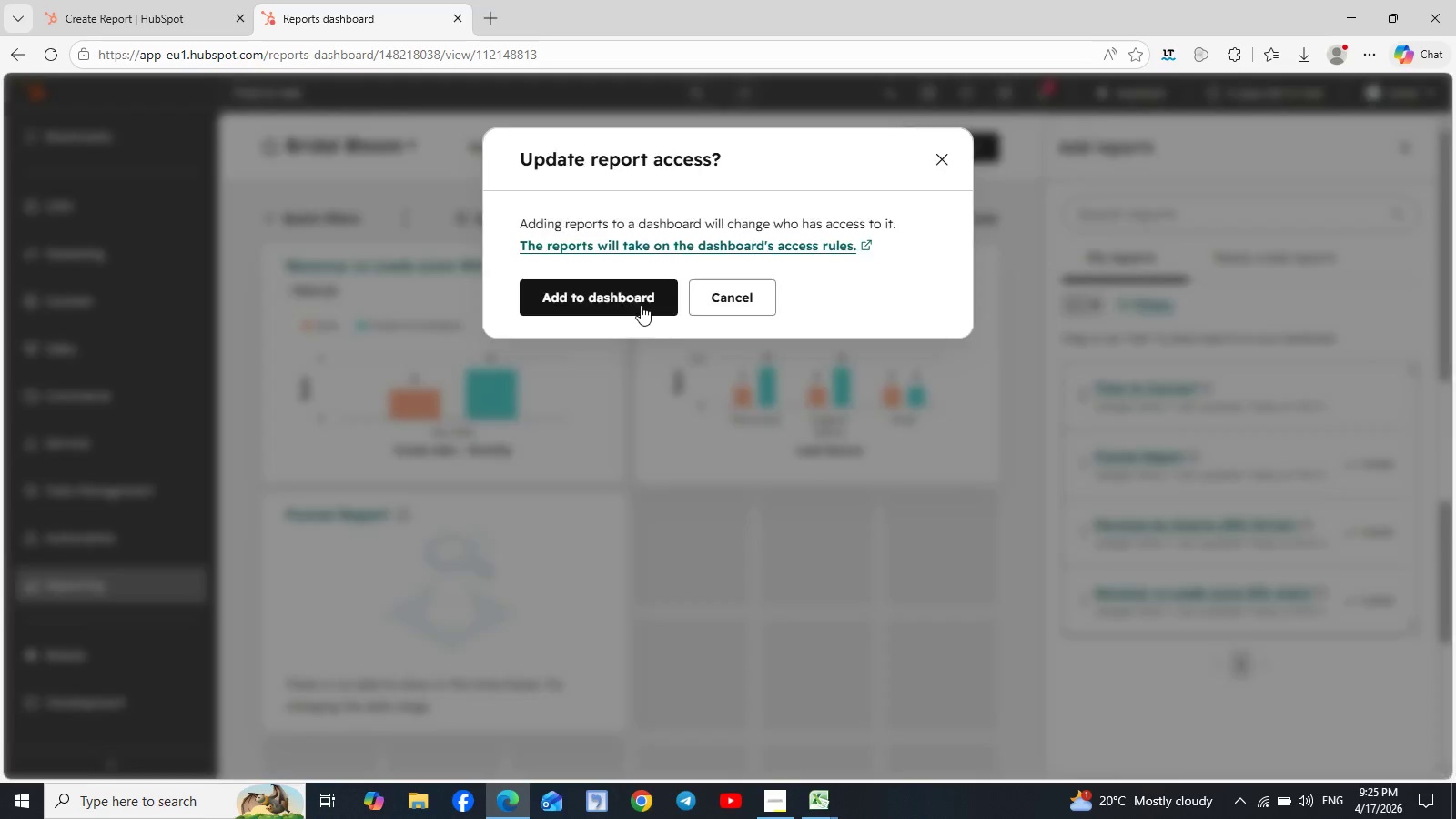 
left_click([616, 287])
 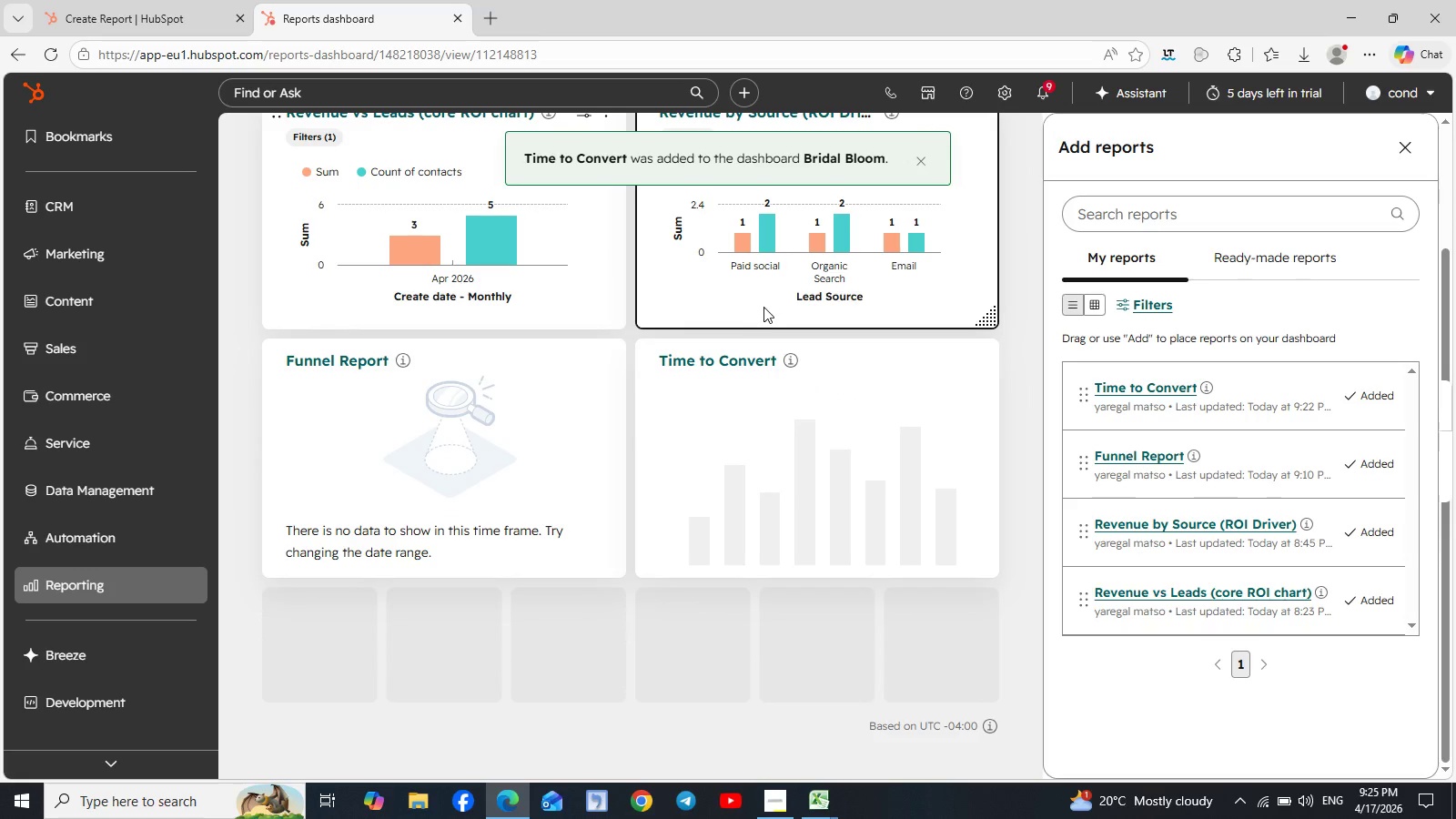 
wait(5.12)
 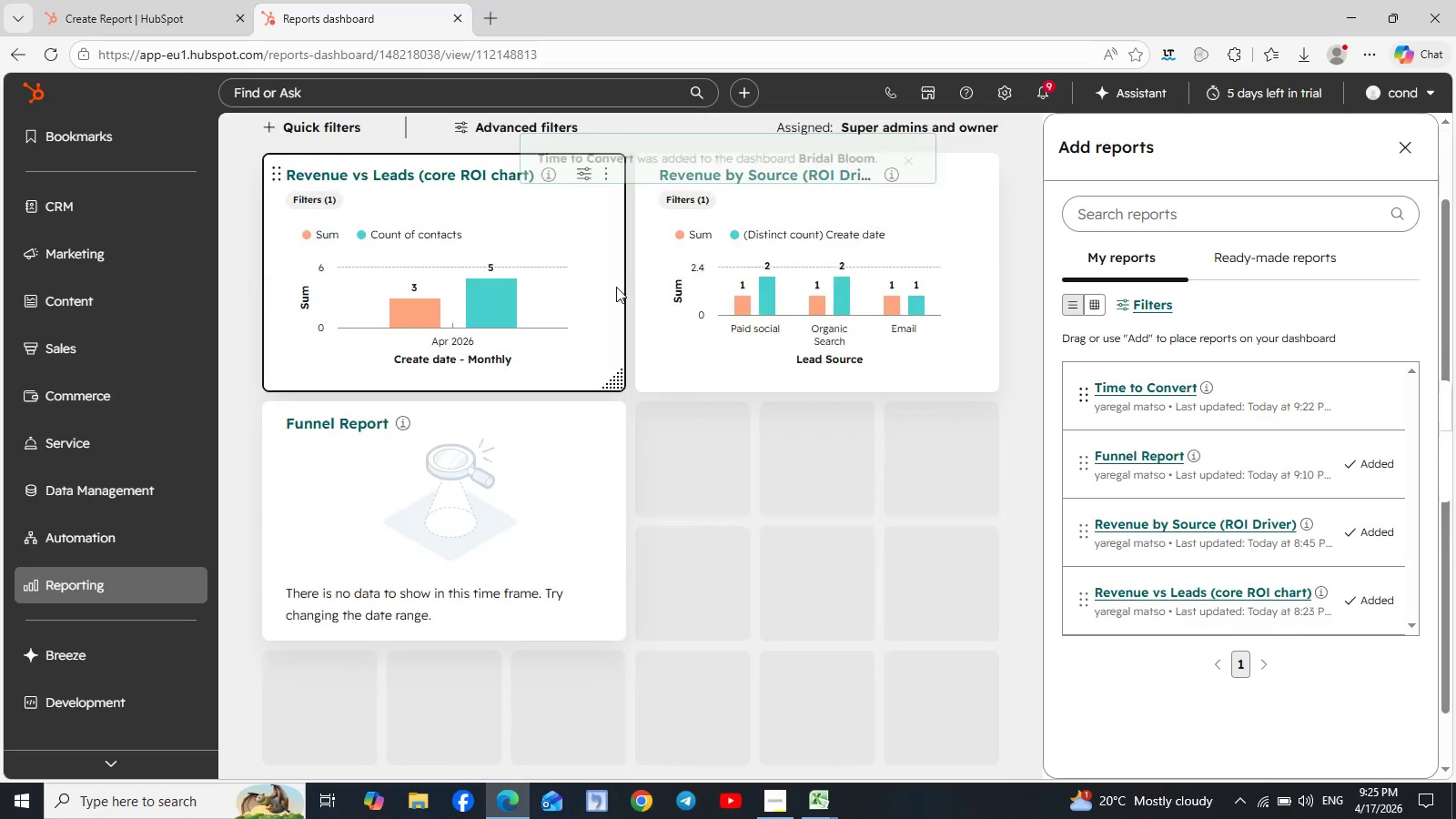 
scroll: coordinate [840, 396], scroll_direction: up, amount: 3.0
 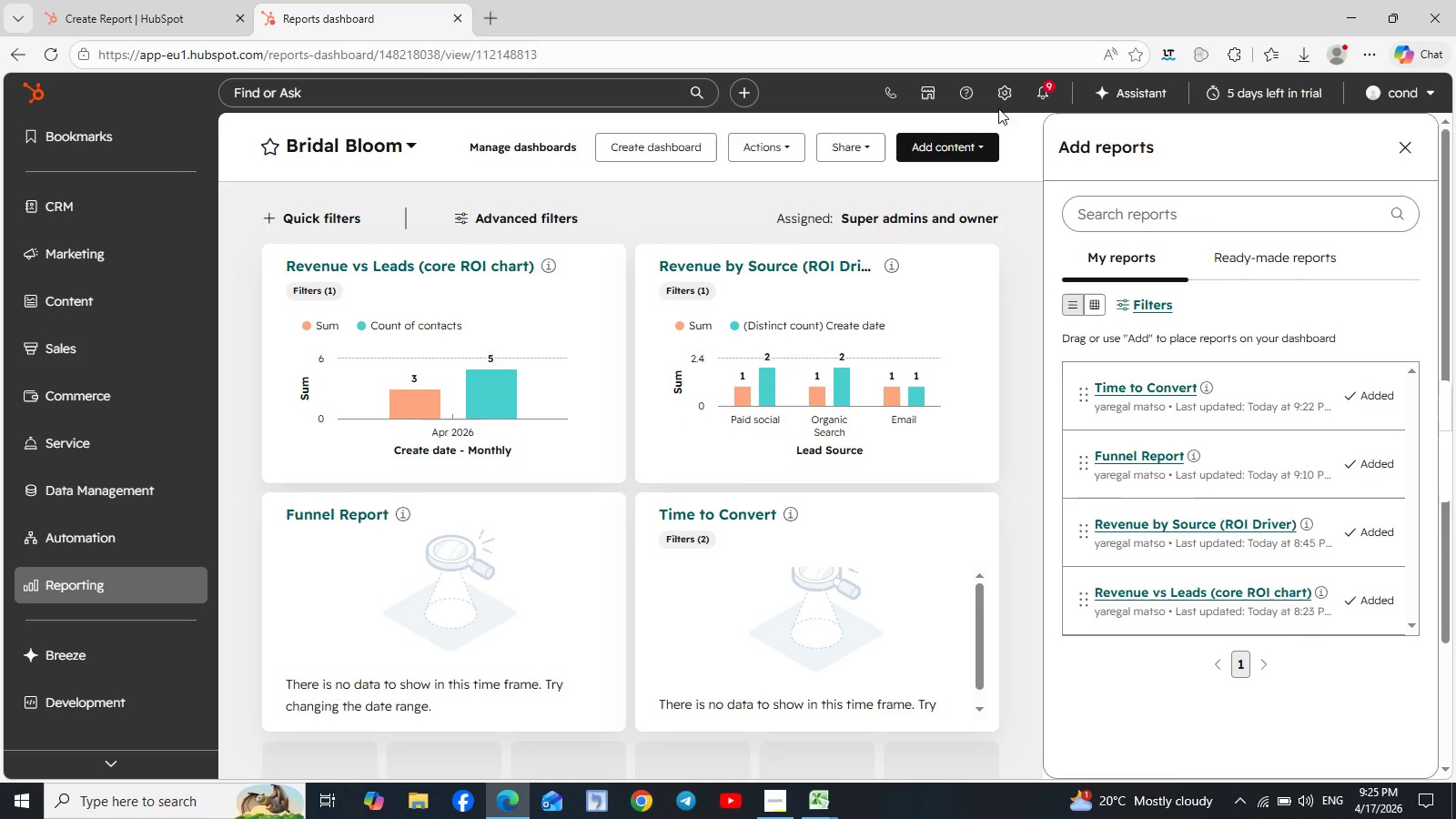 
wait(7.37)
 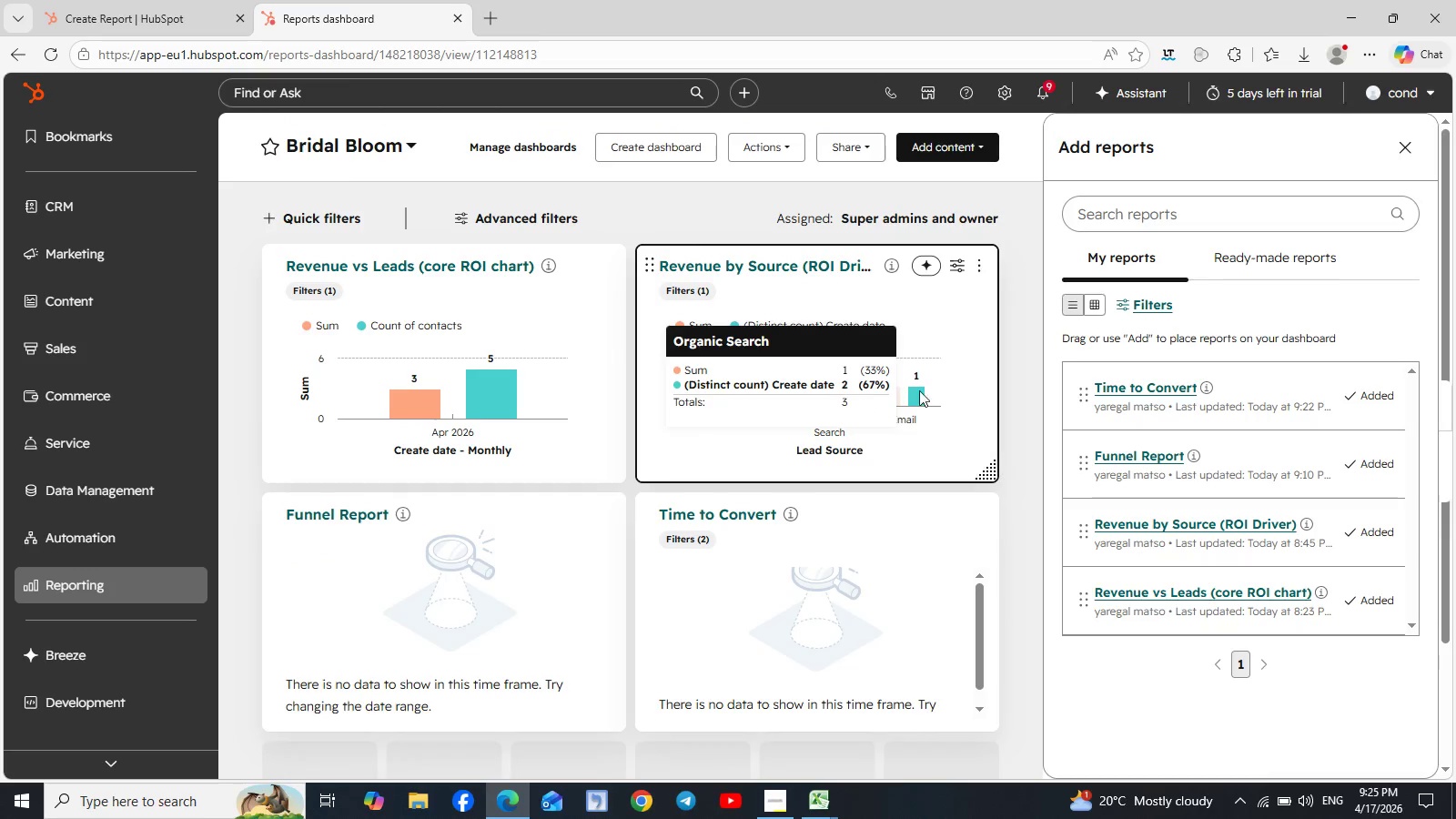 
left_click([671, 148])
 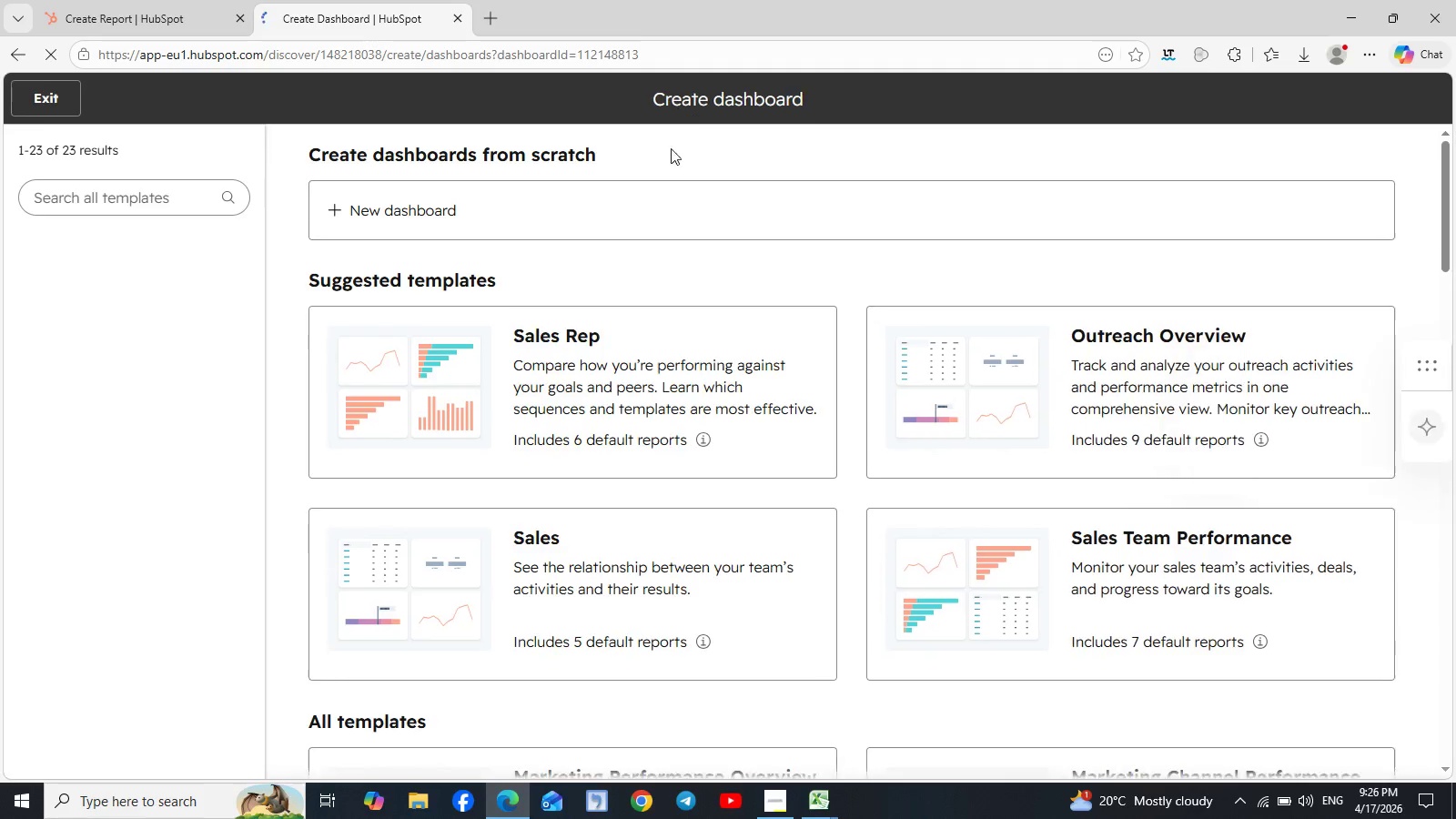 
wait(6.62)
 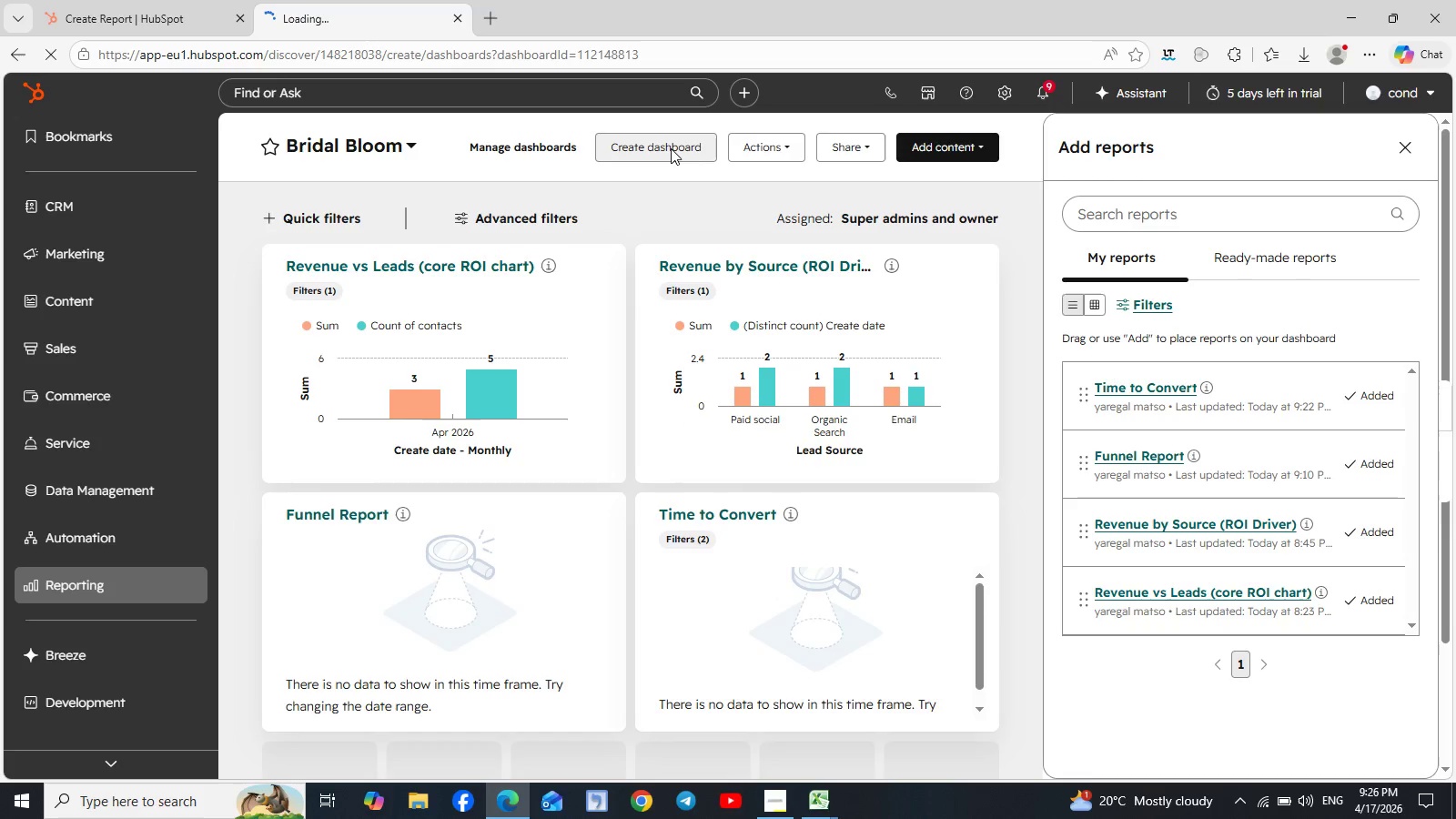 
scroll: coordinate [764, 329], scroll_direction: down, amount: 5.0
 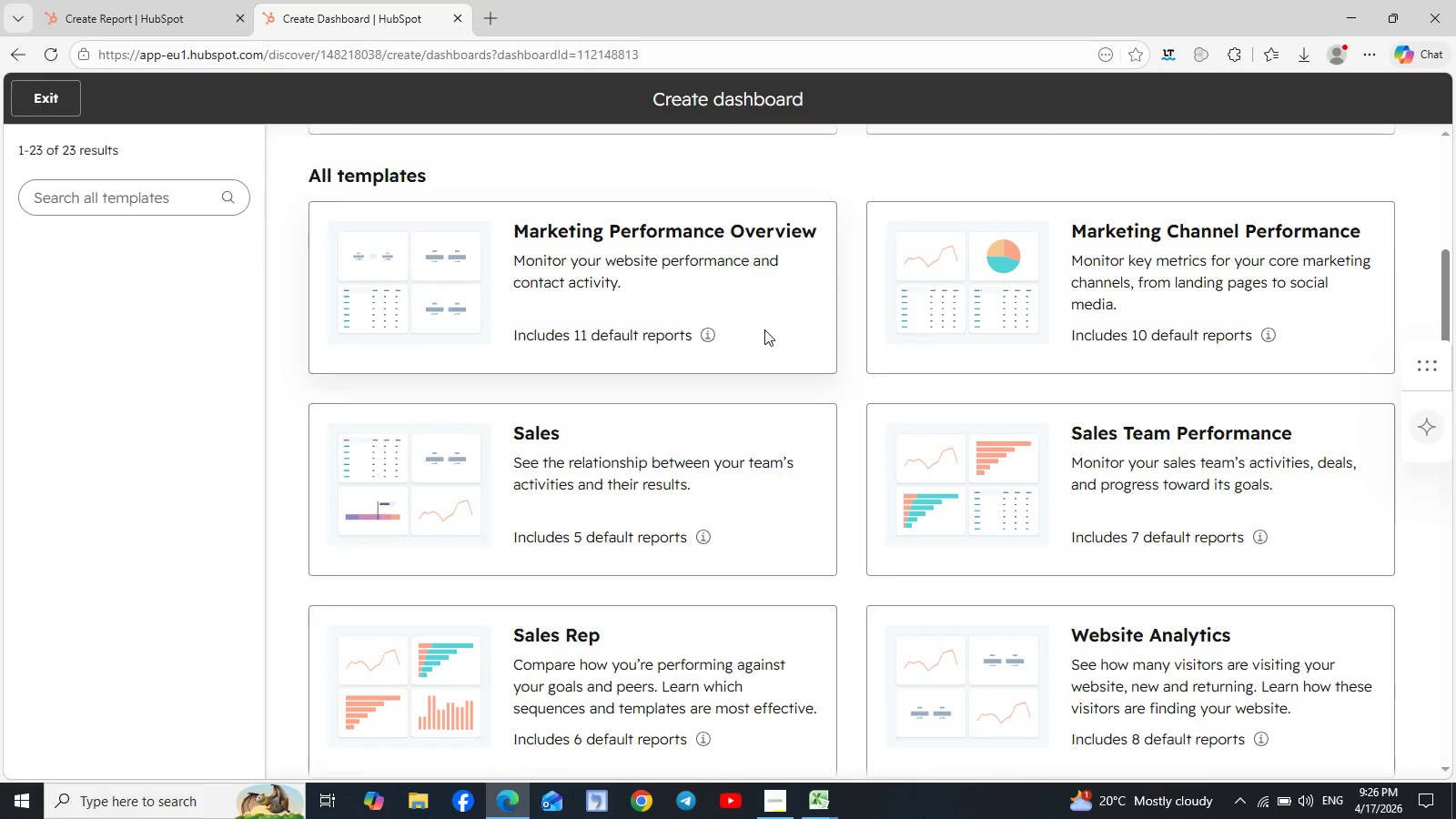 
scroll: coordinate [764, 329], scroll_direction: up, amount: 9.0
 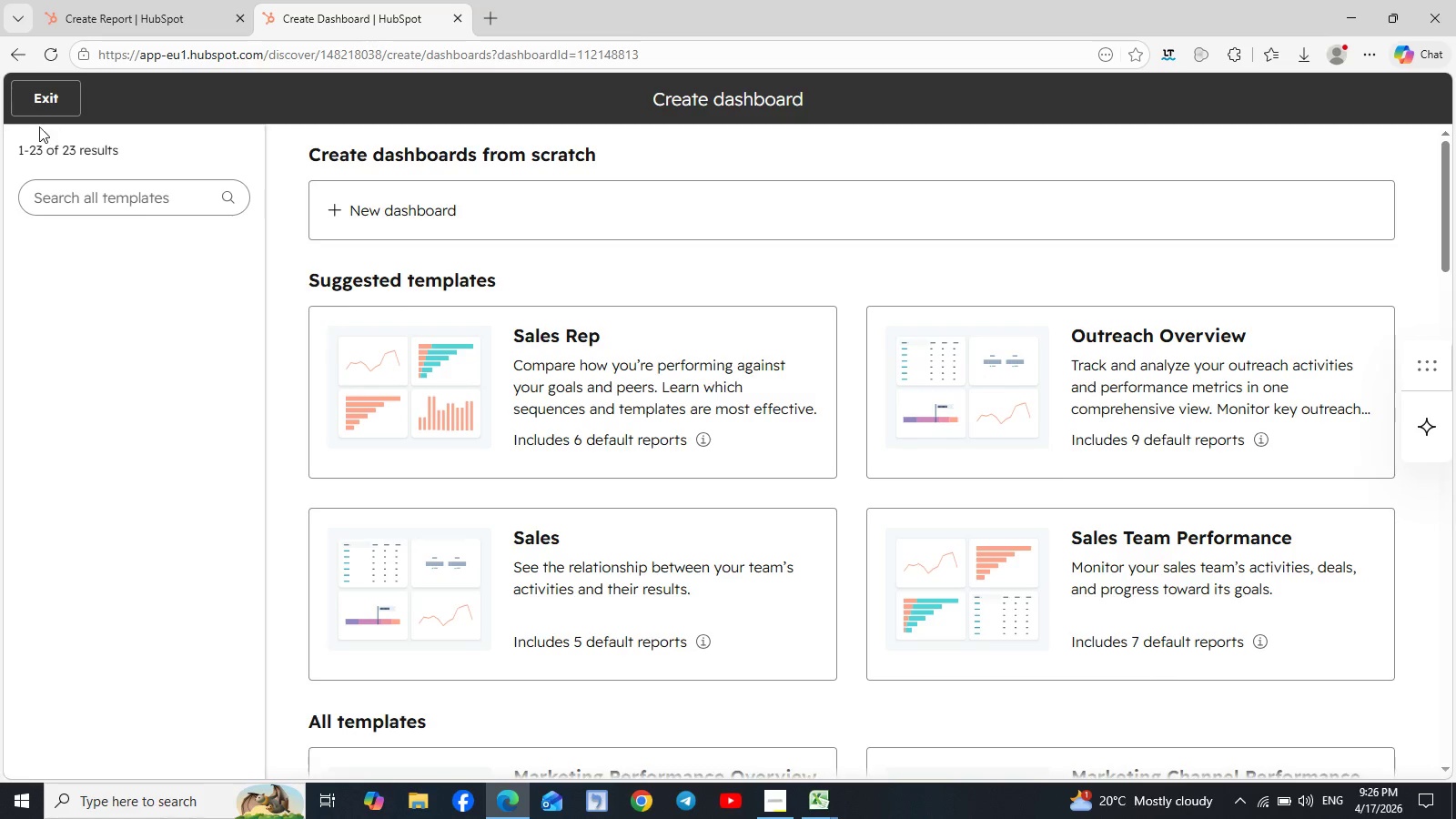 
left_click([39, 95])
 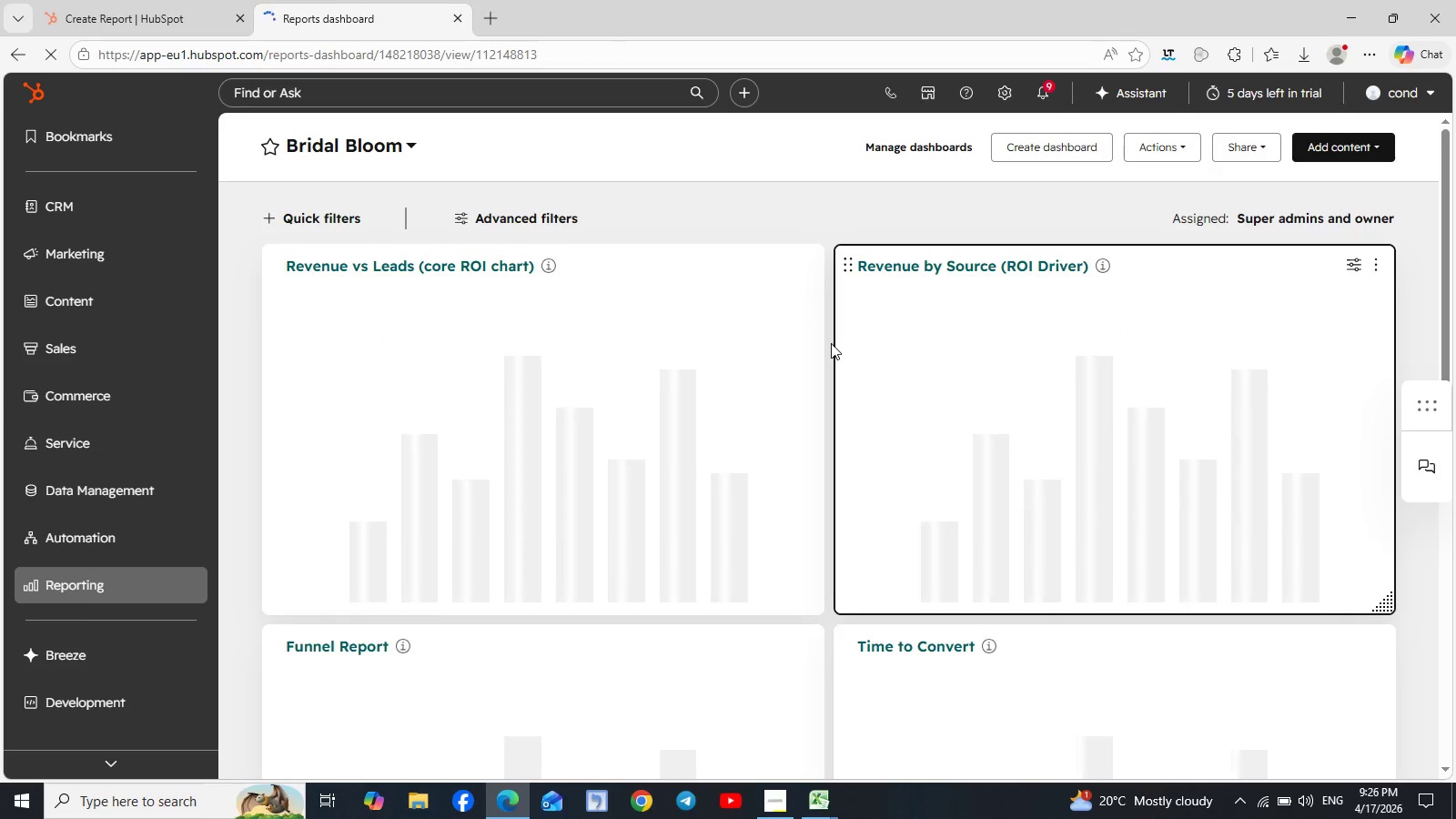 
wait(12.5)
 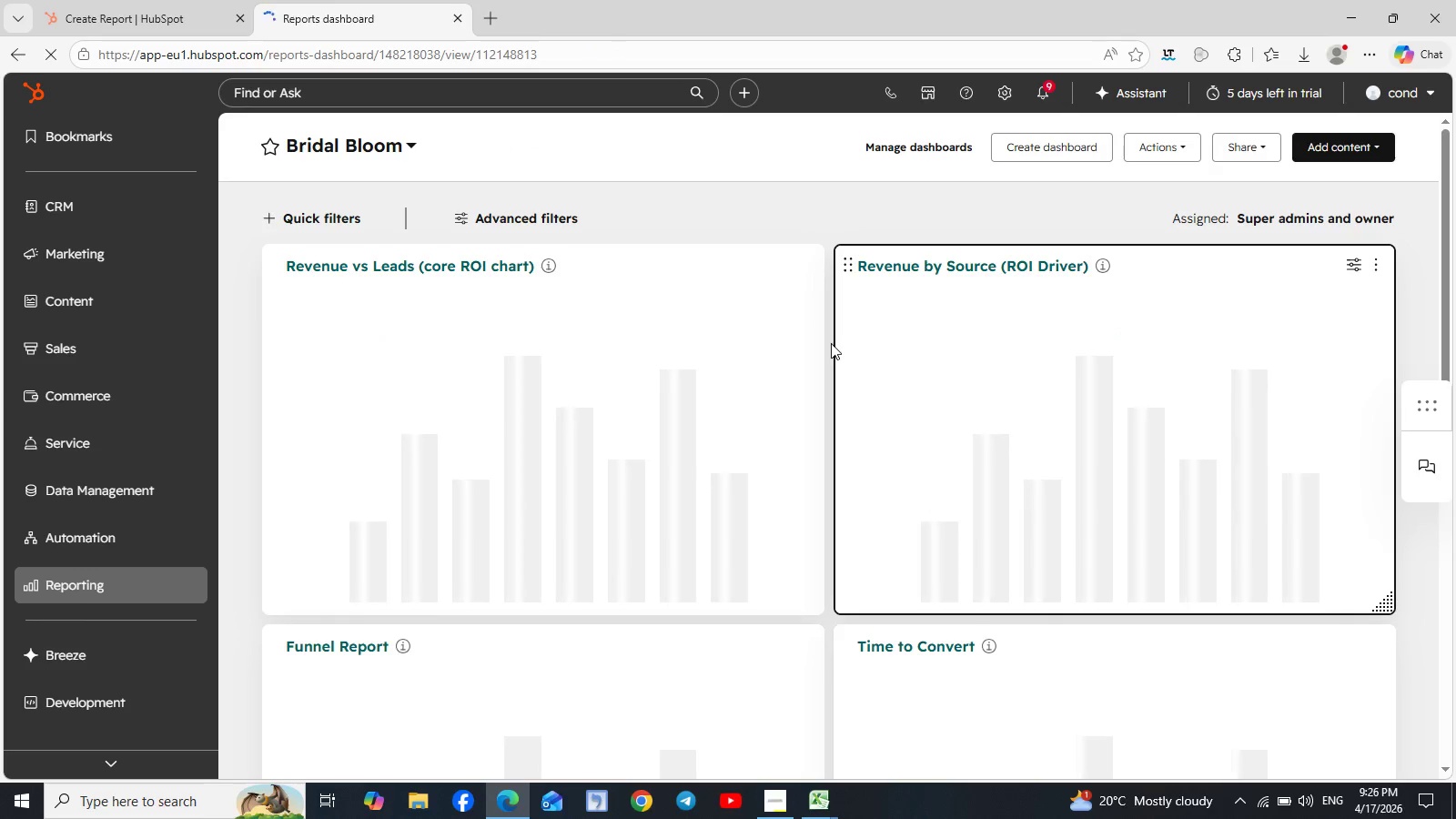 
scroll: coordinate [1249, 352], scroll_direction: down, amount: 2.0
 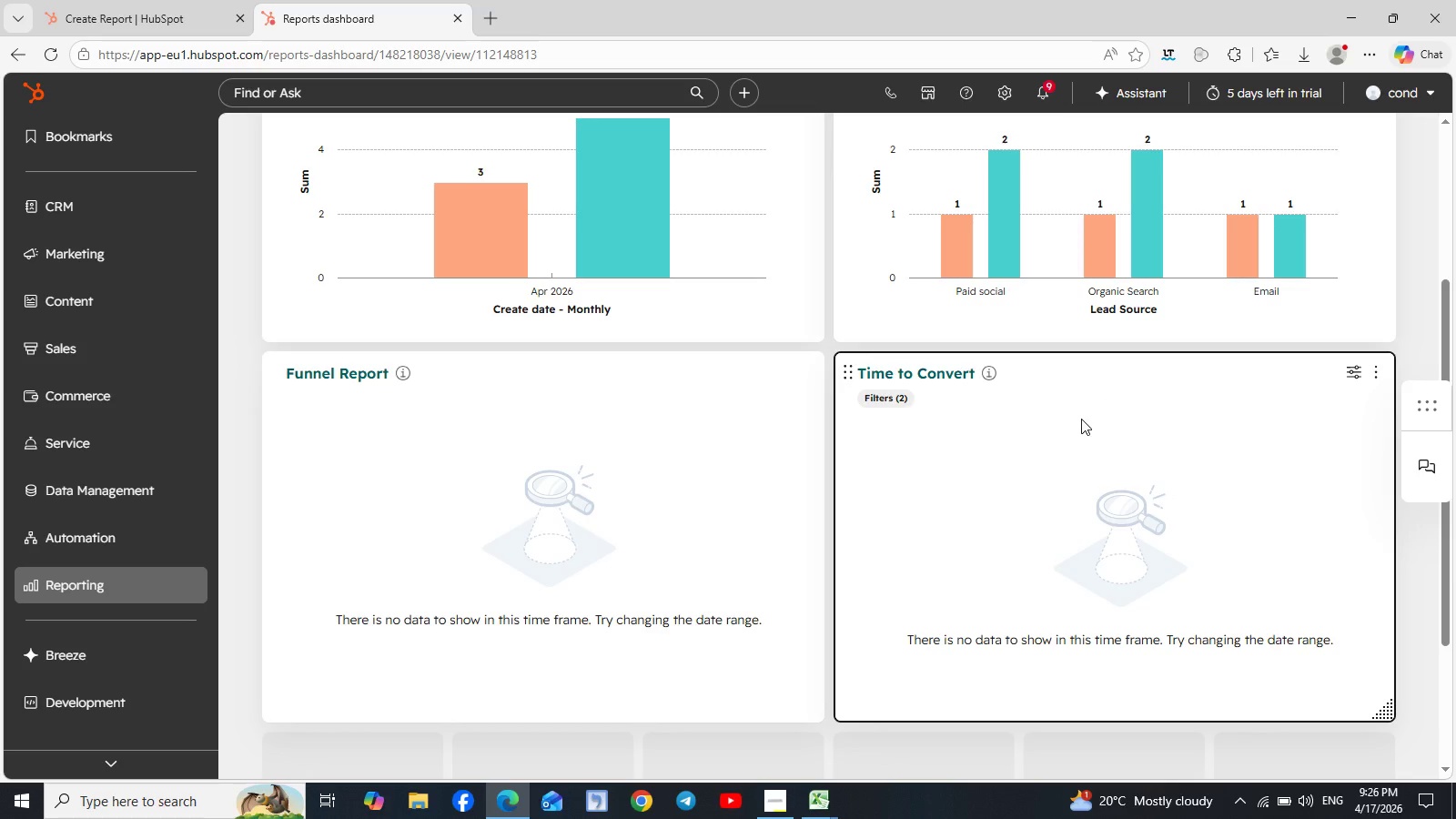 
wait(33.13)
 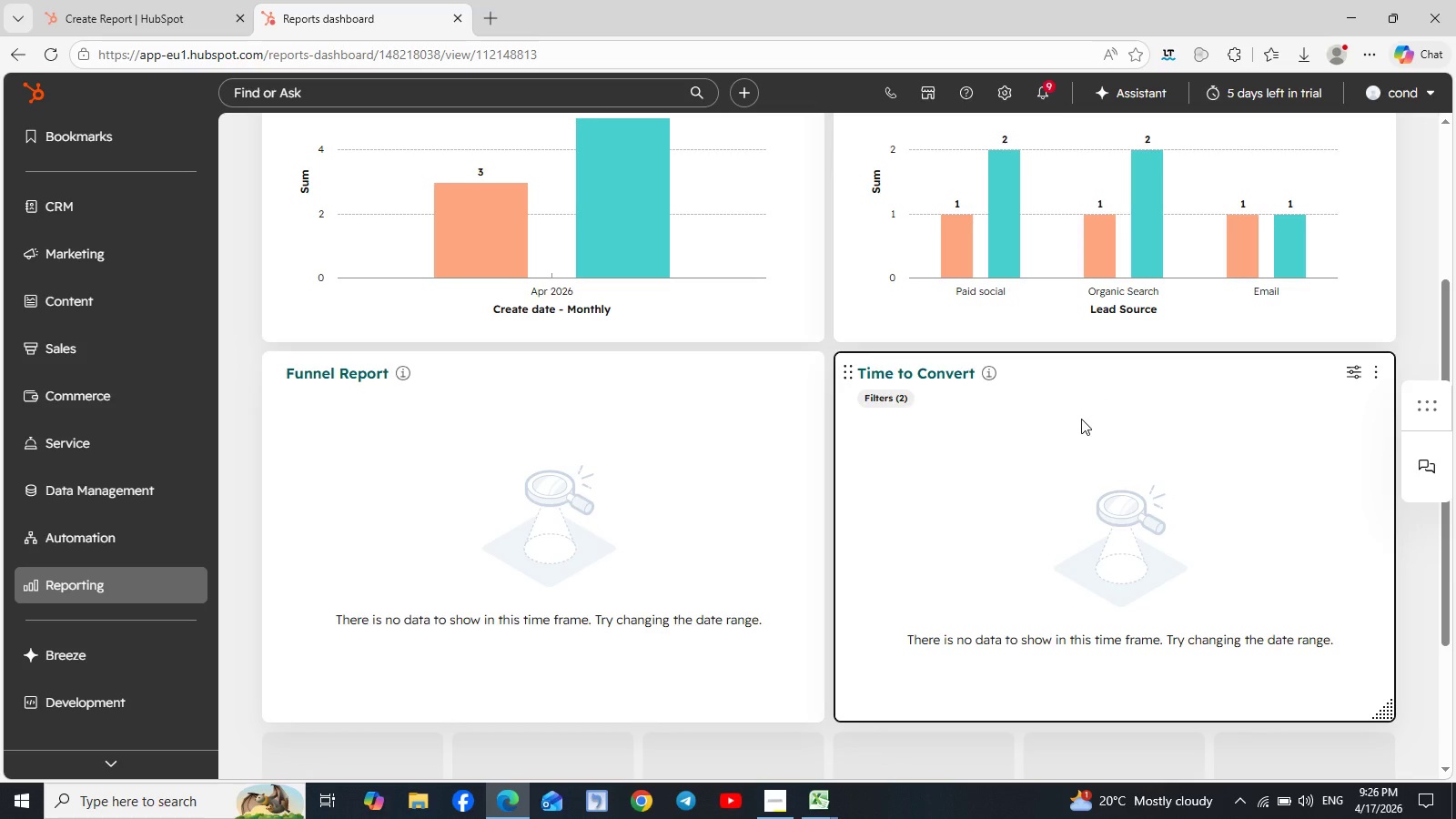 
scroll: coordinate [986, 405], scroll_direction: up, amount: 2.0
 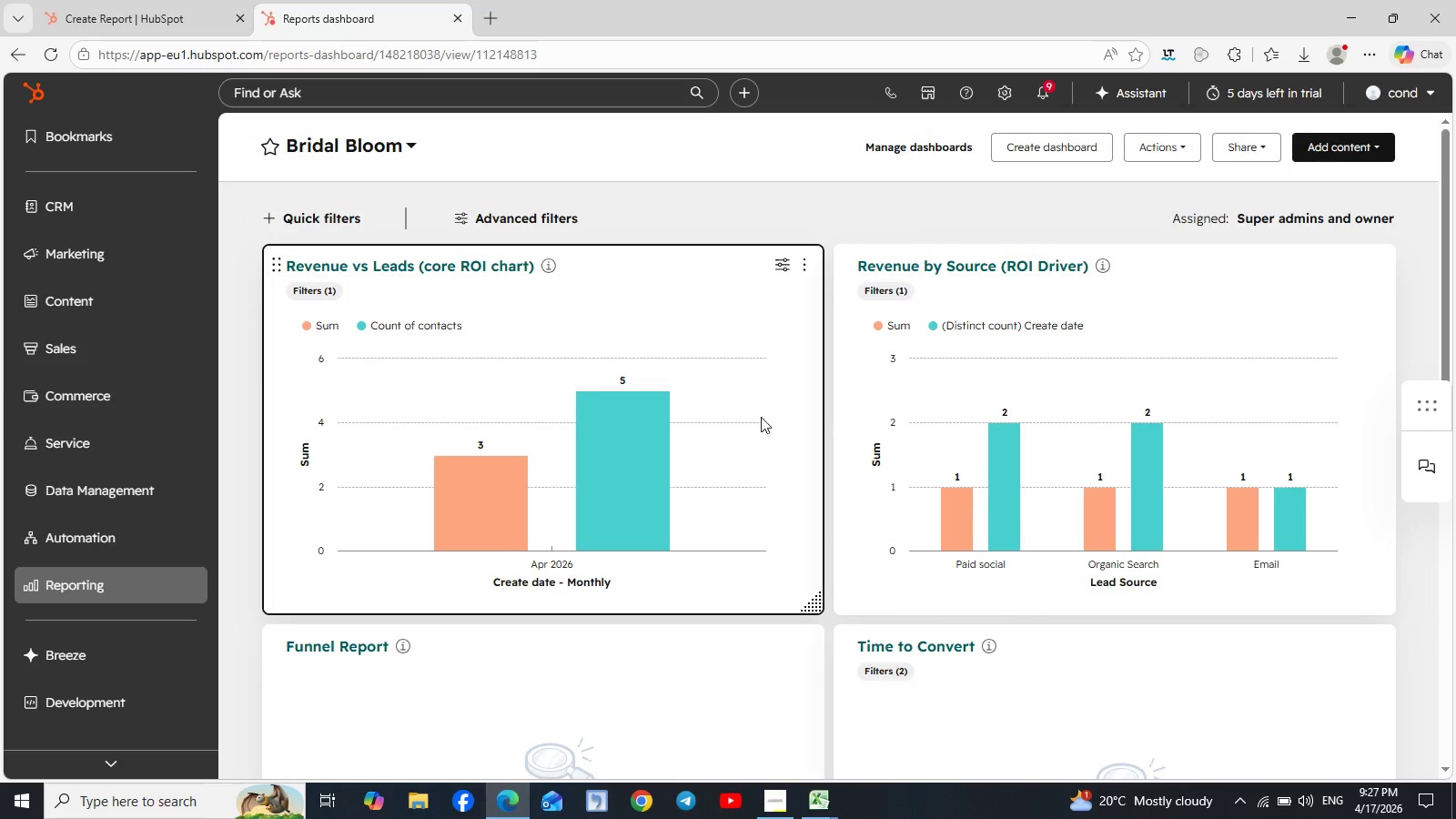 
left_click_drag(start_coordinate=[713, 417], to_coordinate=[851, 414])
 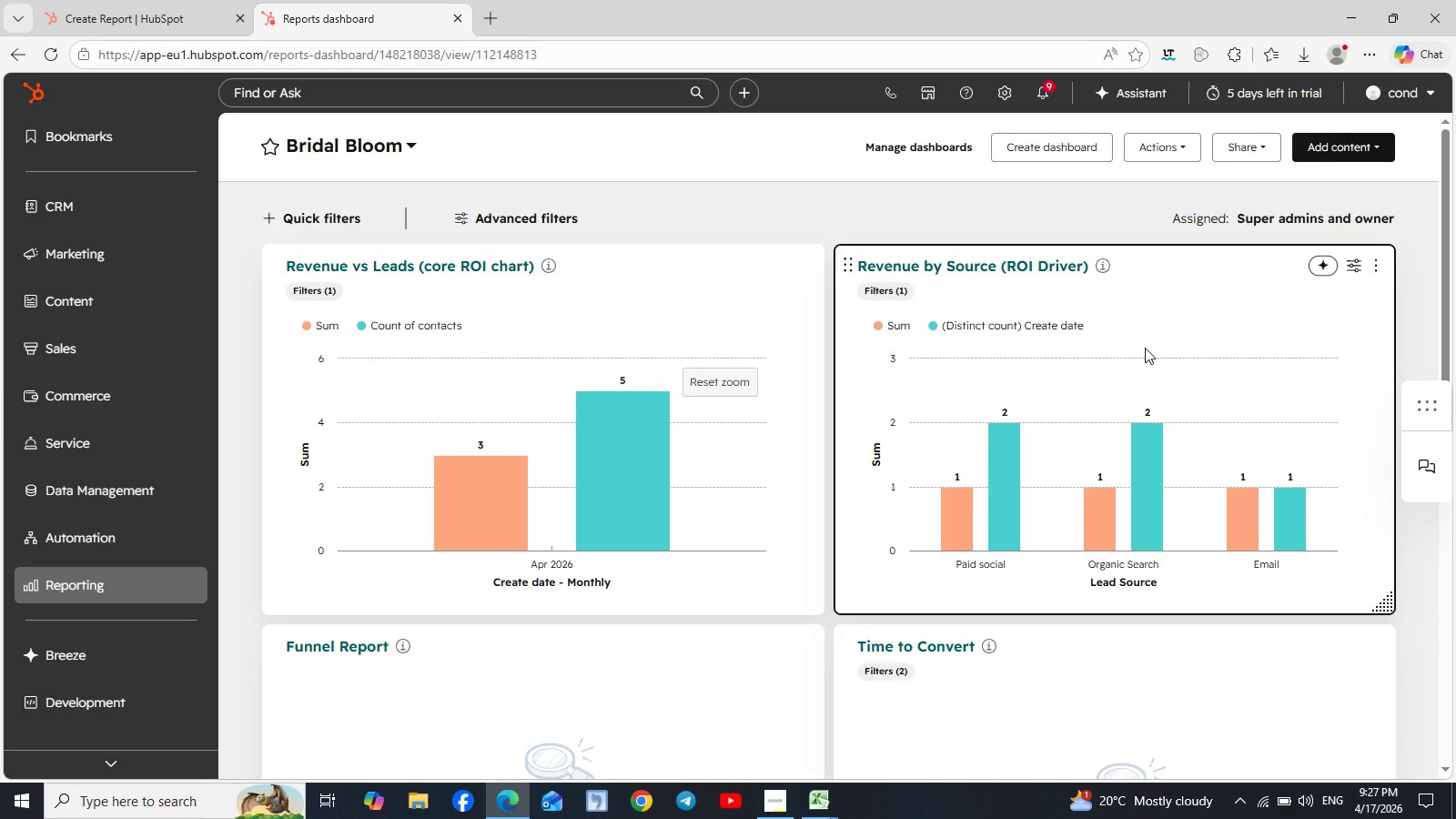 
left_click_drag(start_coordinate=[1145, 348], to_coordinate=[1091, 420])
 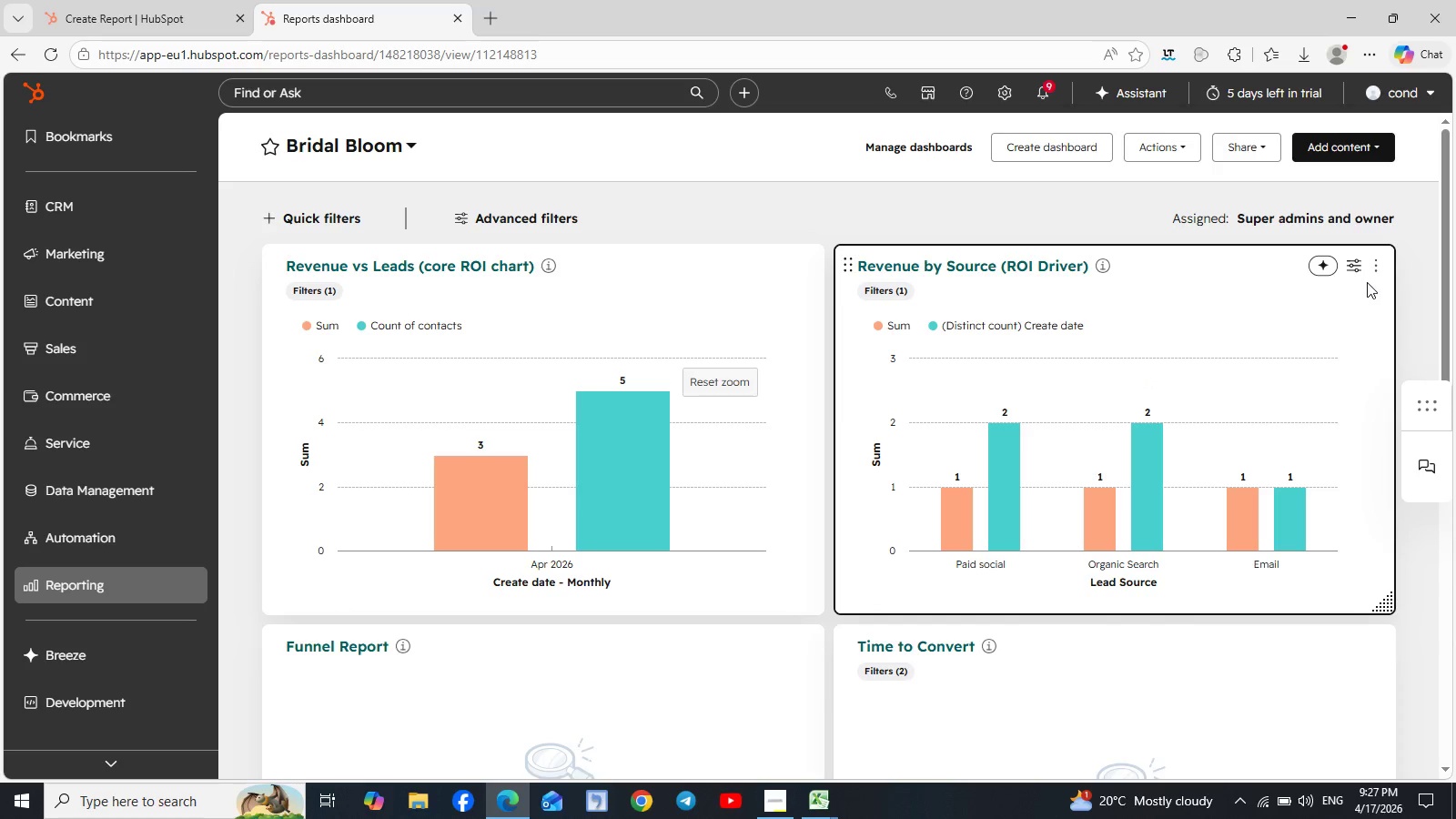 
wait(6.16)
 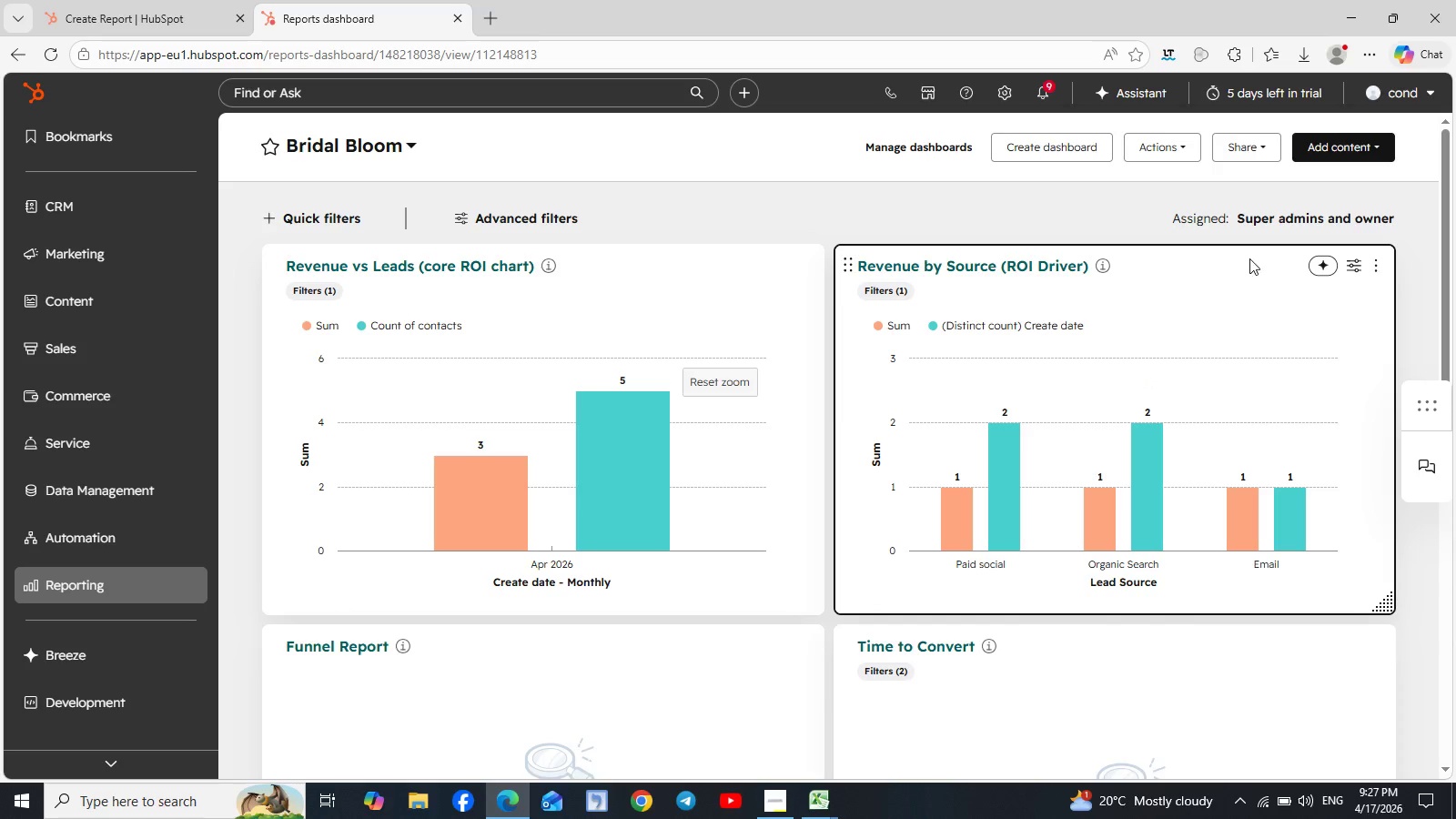 
left_click_drag(start_coordinate=[1355, 293], to_coordinate=[1331, 313])
 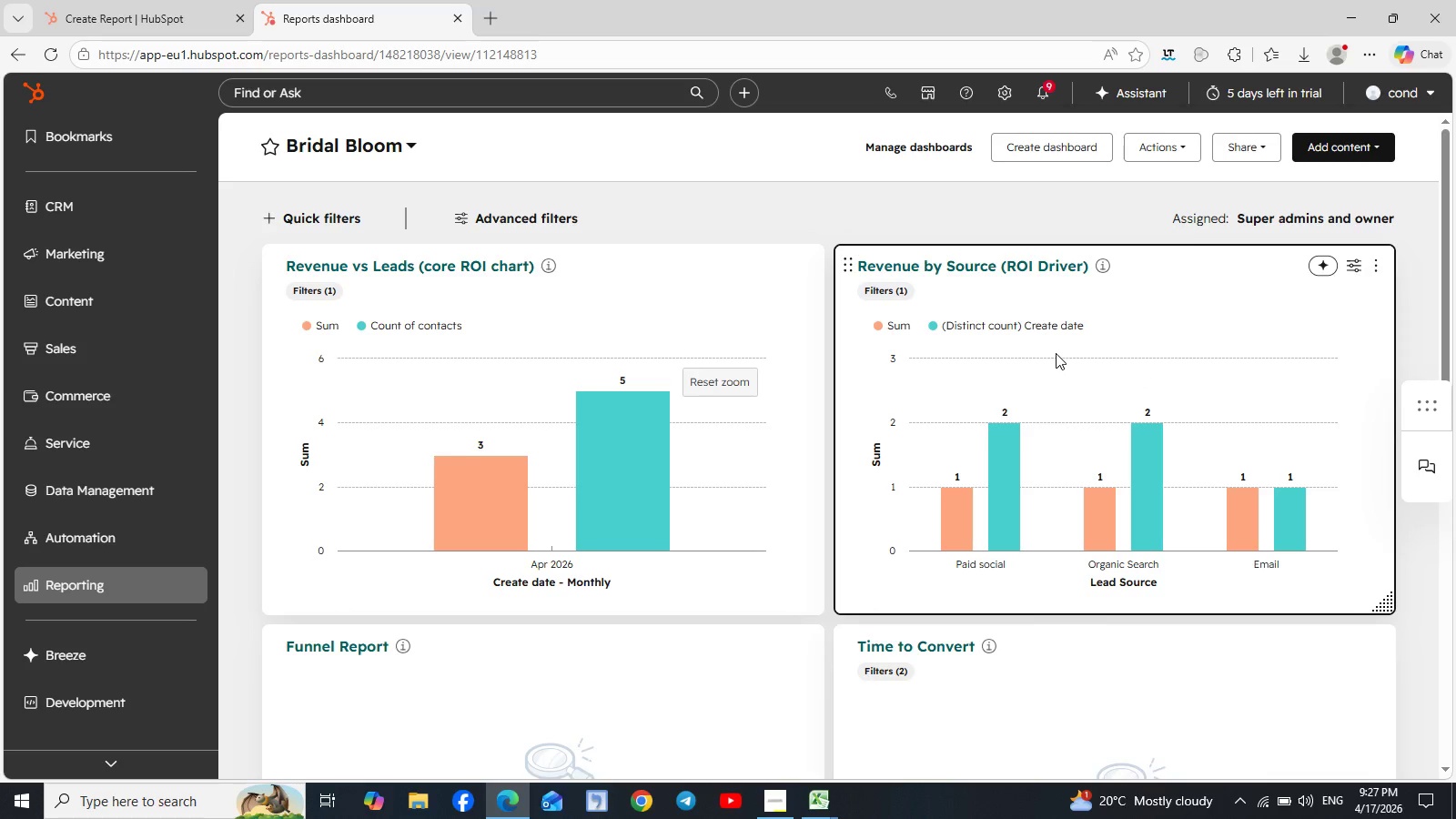 
scroll: coordinate [1056, 354], scroll_direction: down, amount: 1.0
 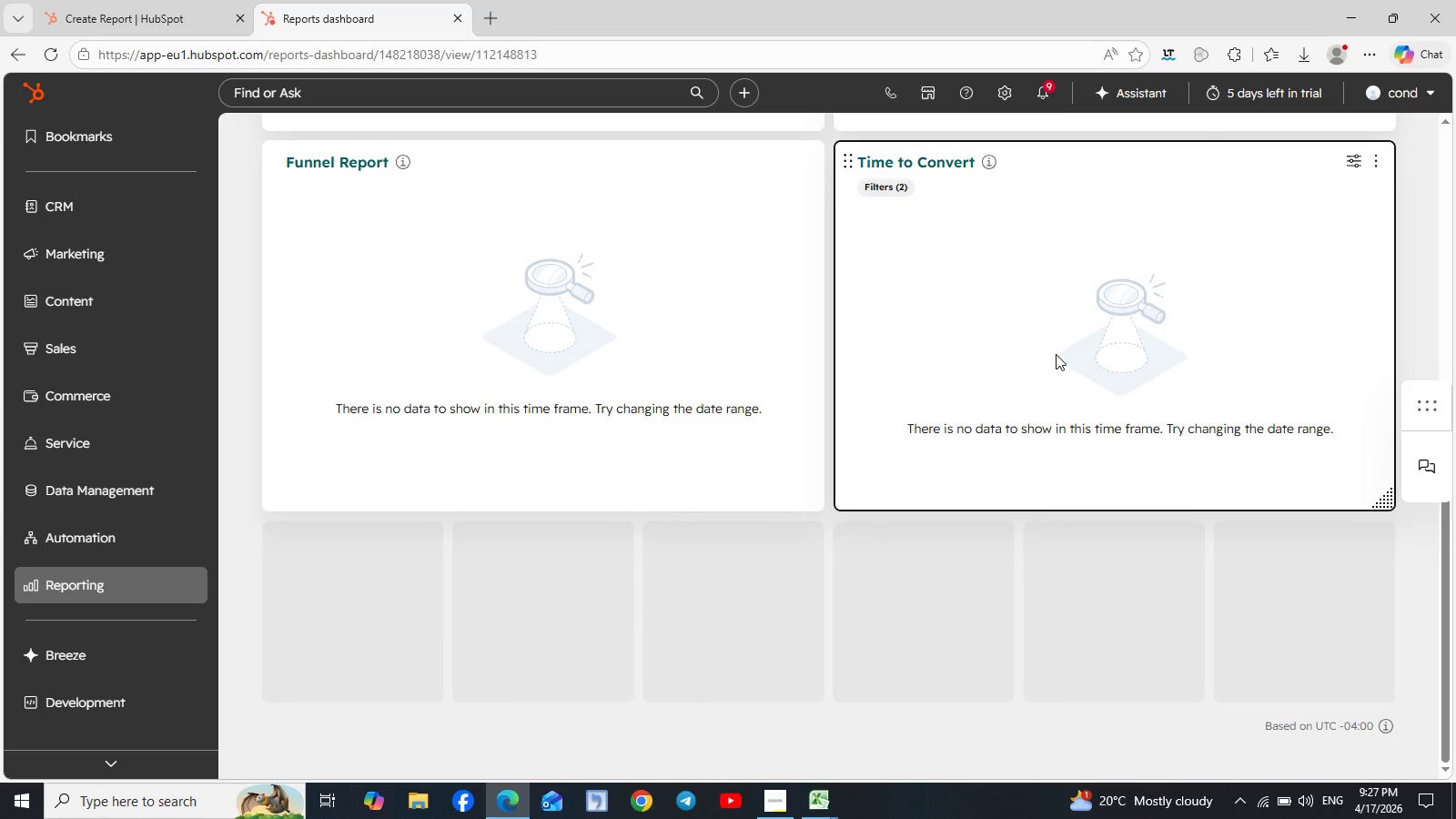 
scroll: coordinate [1056, 354], scroll_direction: up, amount: 4.0
 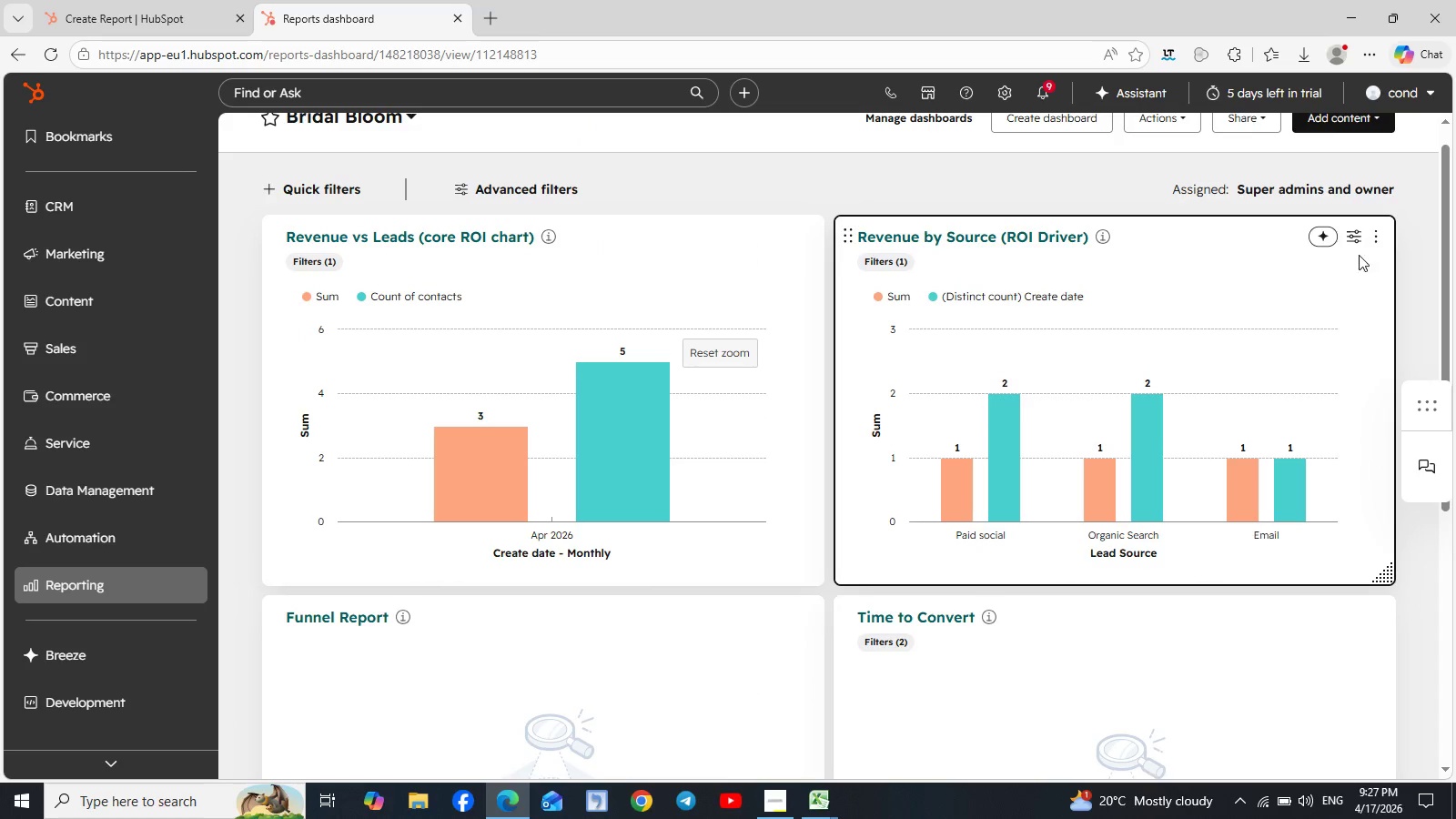 
left_click([1375, 240])
 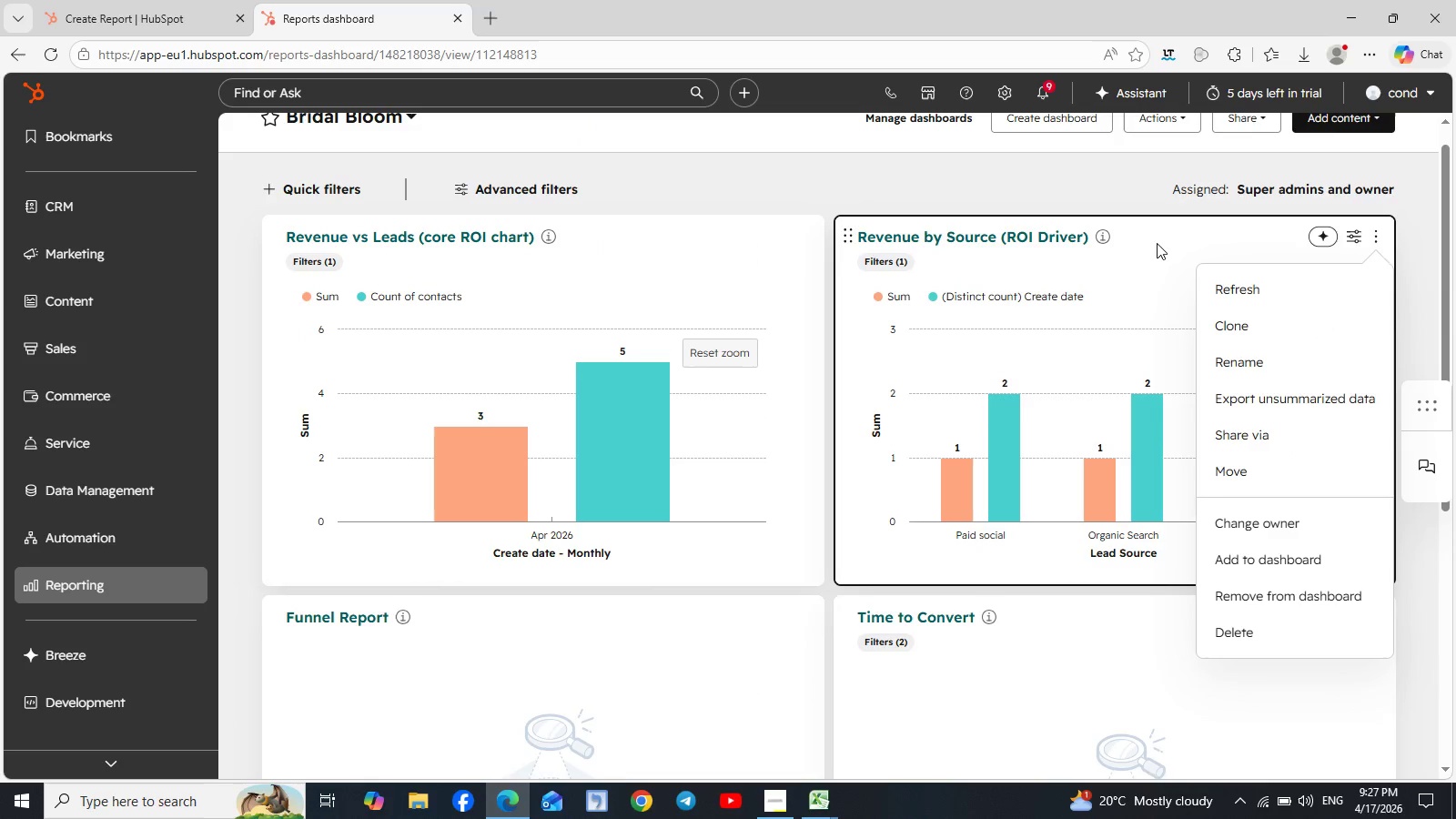 
left_click_drag(start_coordinate=[1192, 233], to_coordinate=[1158, 247])
 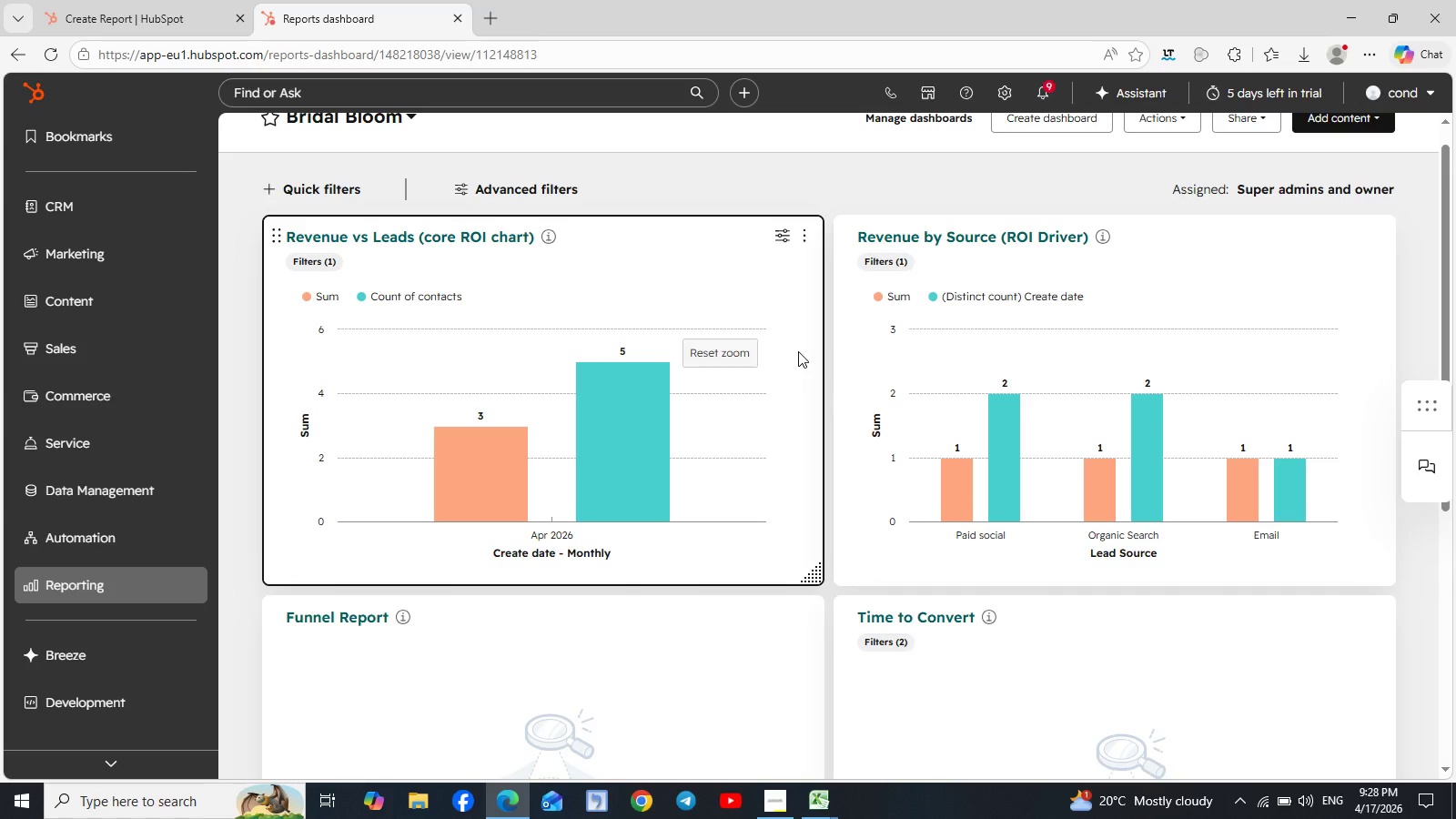 
wait(47.64)
 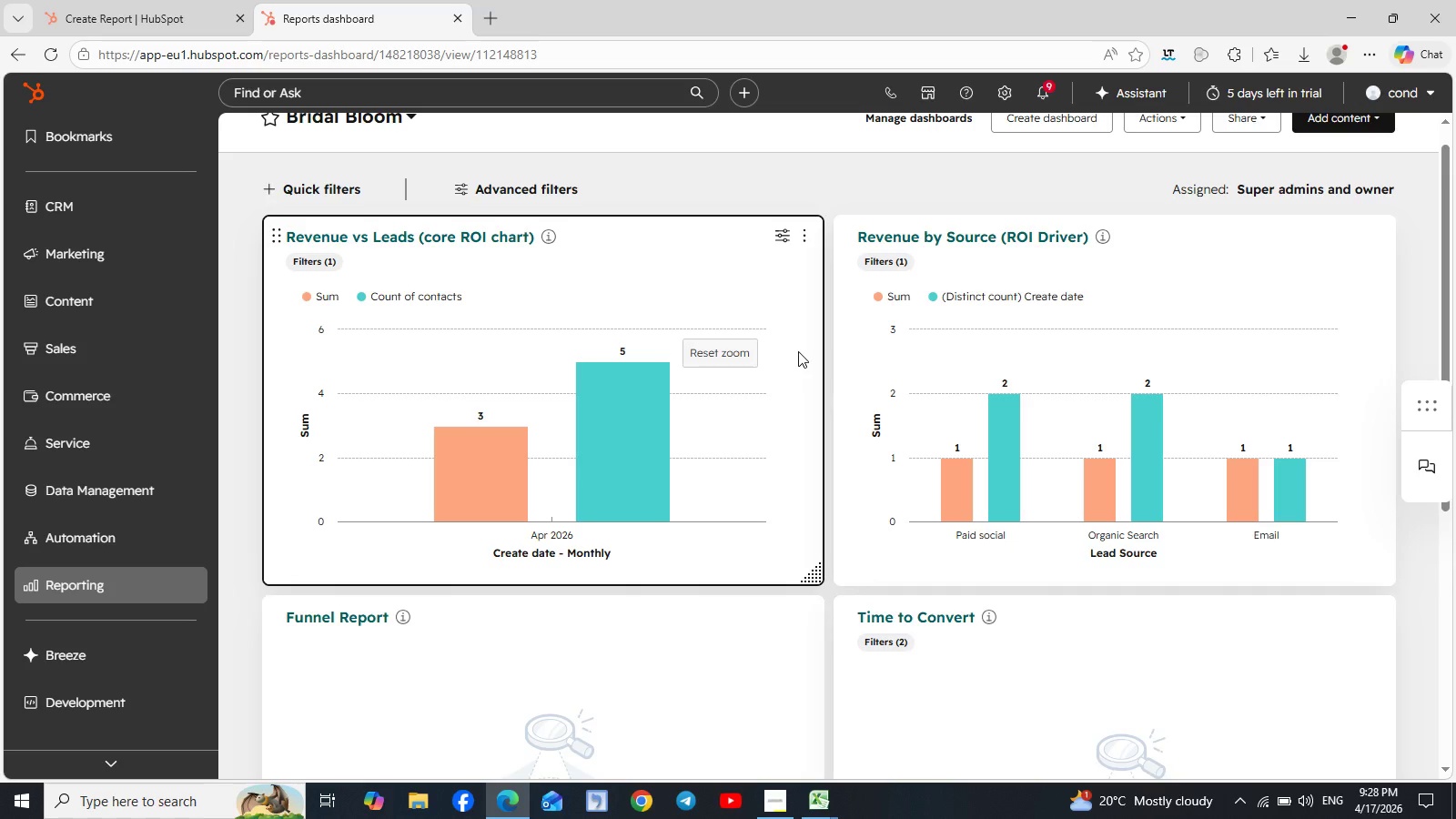 
left_click([804, 240])
 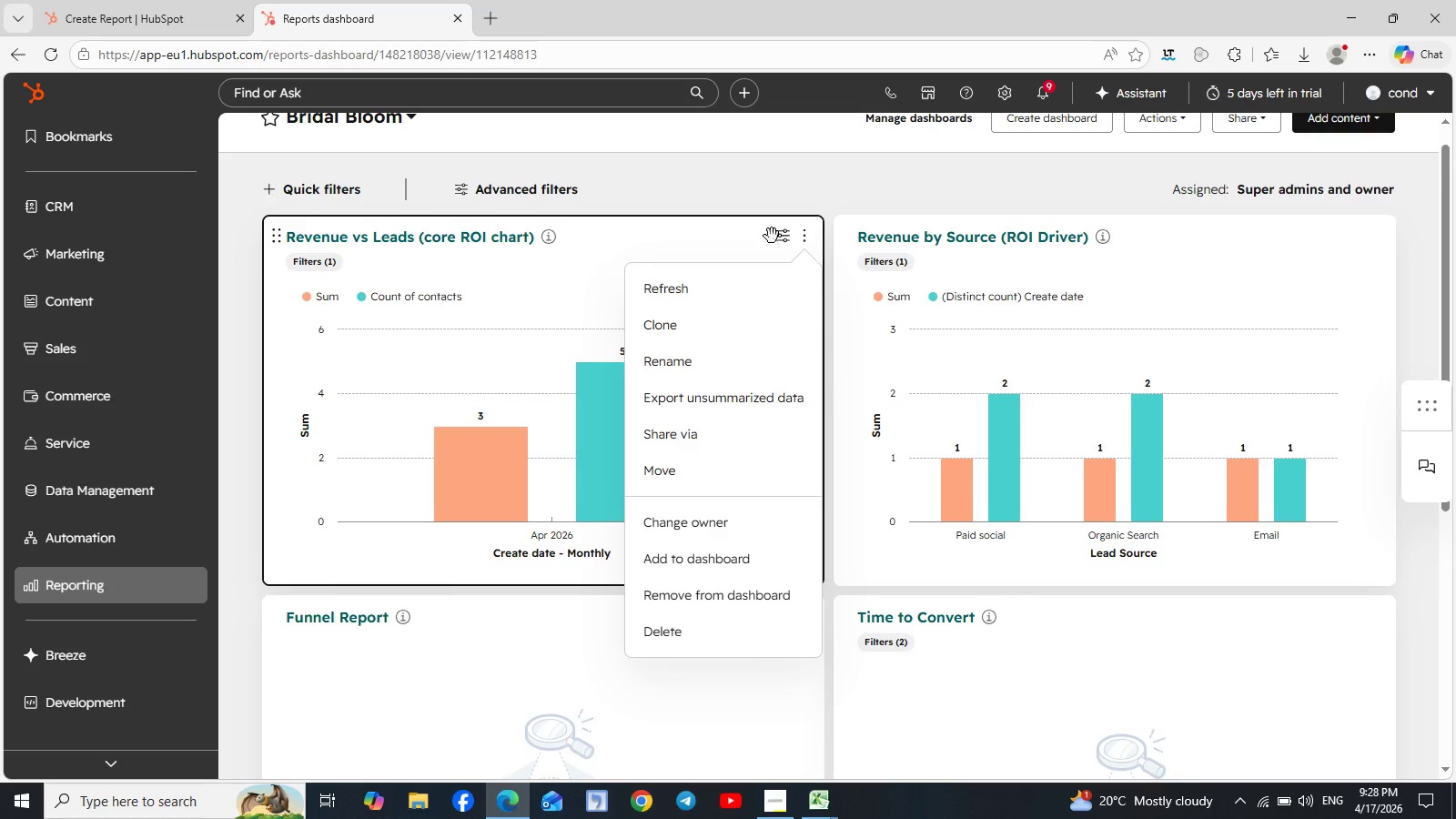 
left_click([785, 238])
 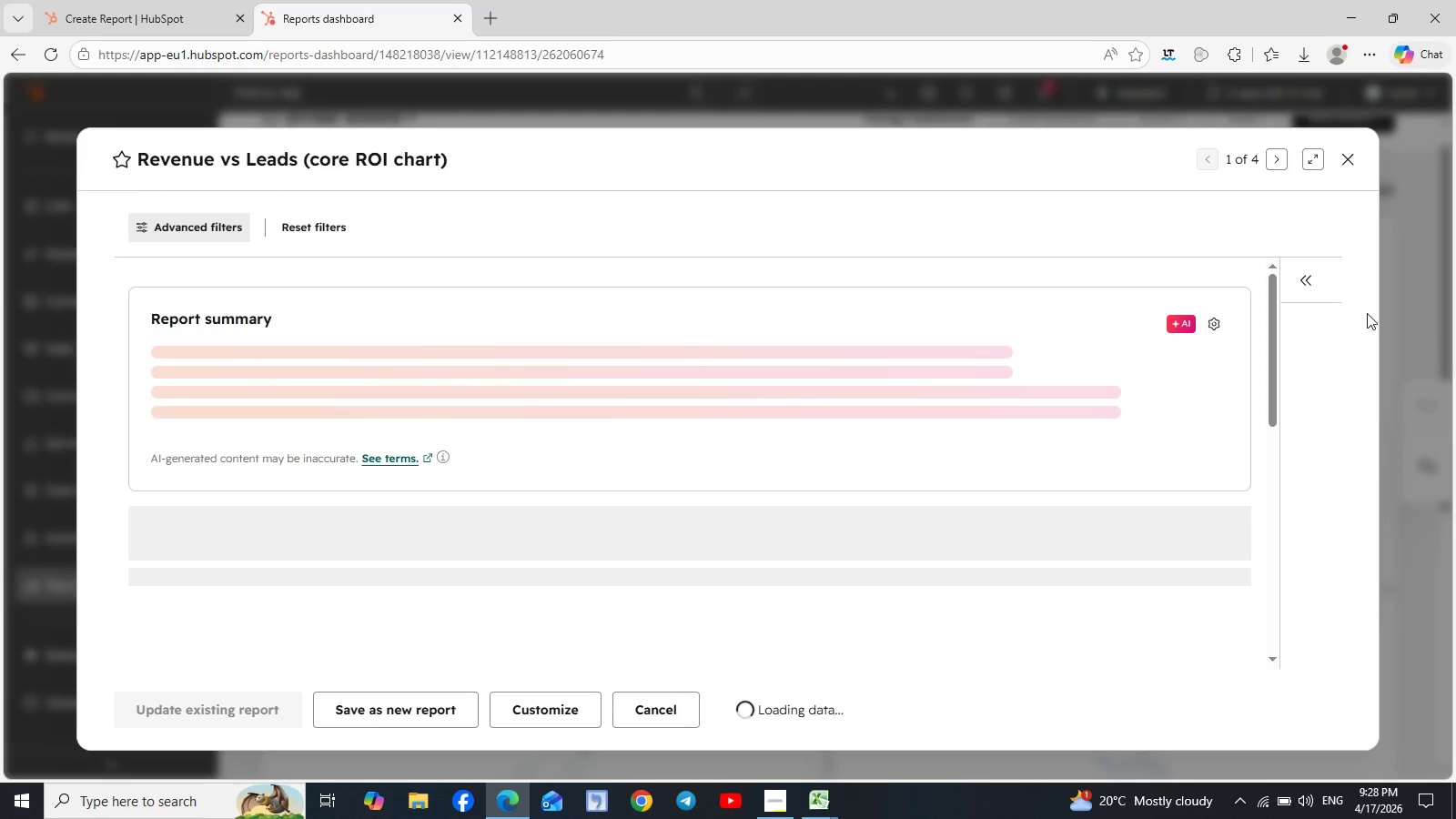 
wait(13.53)
 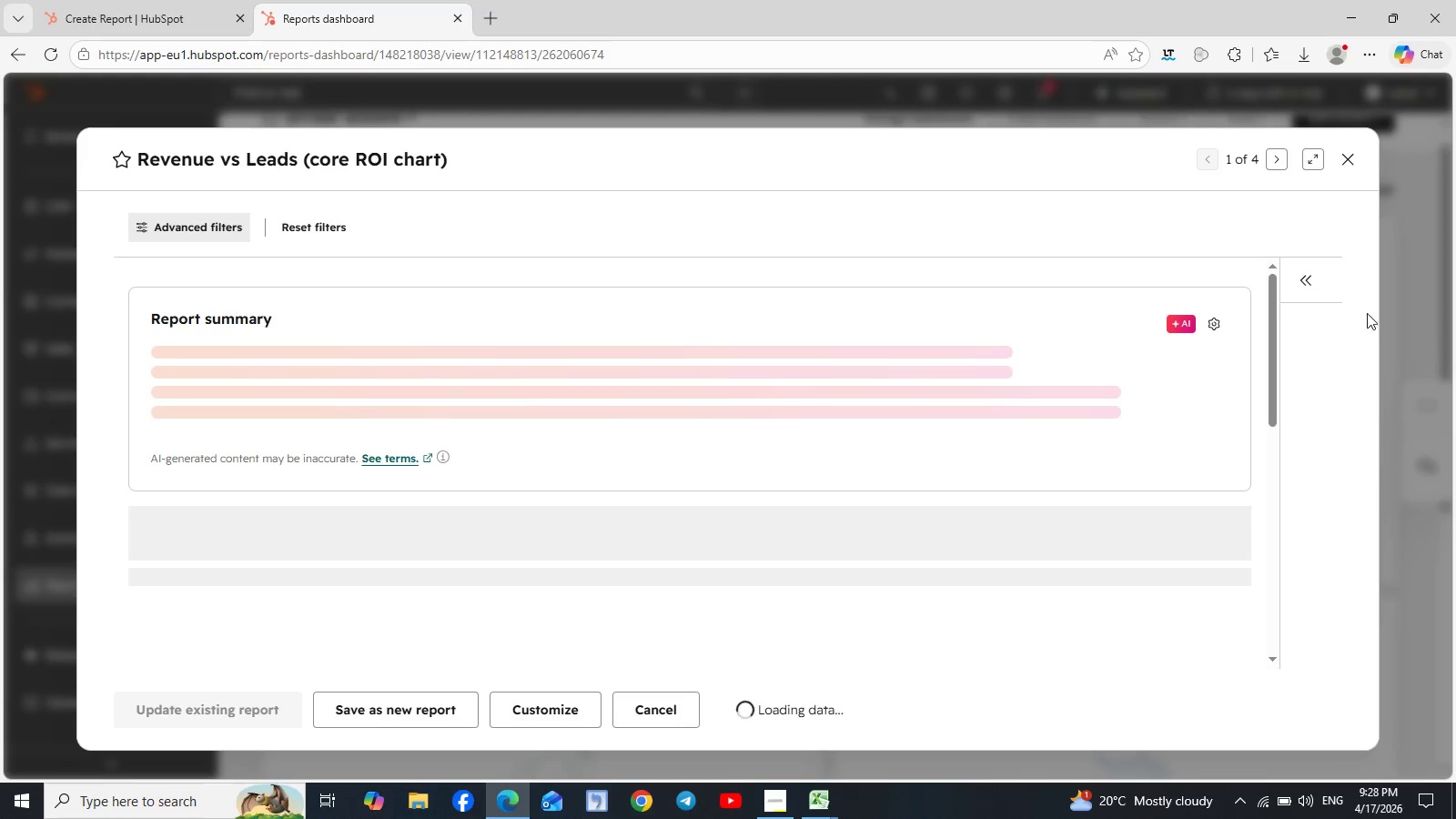 
scroll: coordinate [795, 430], scroll_direction: up, amount: 1.0
 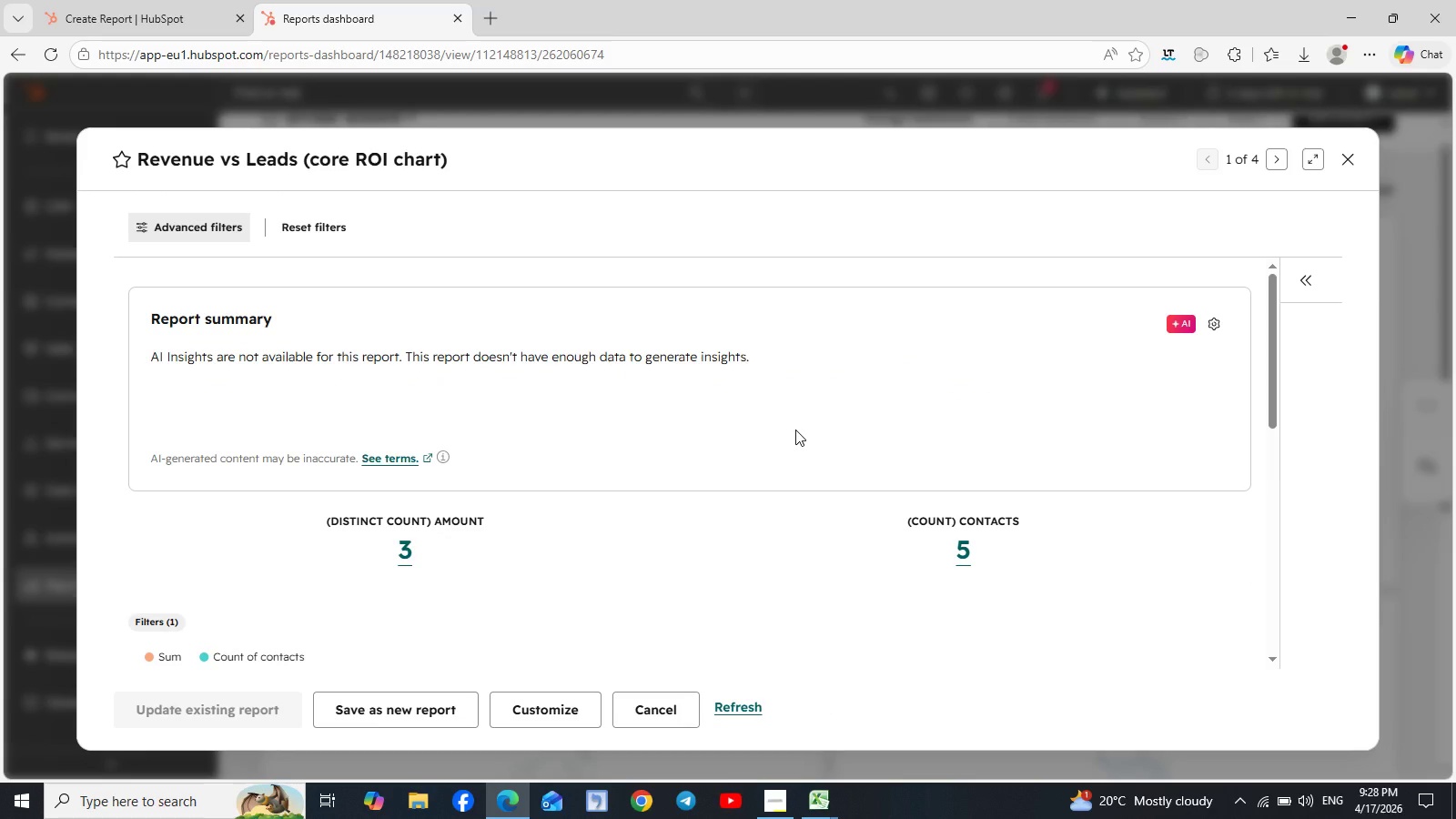 
scroll: coordinate [795, 430], scroll_direction: down, amount: 2.0
 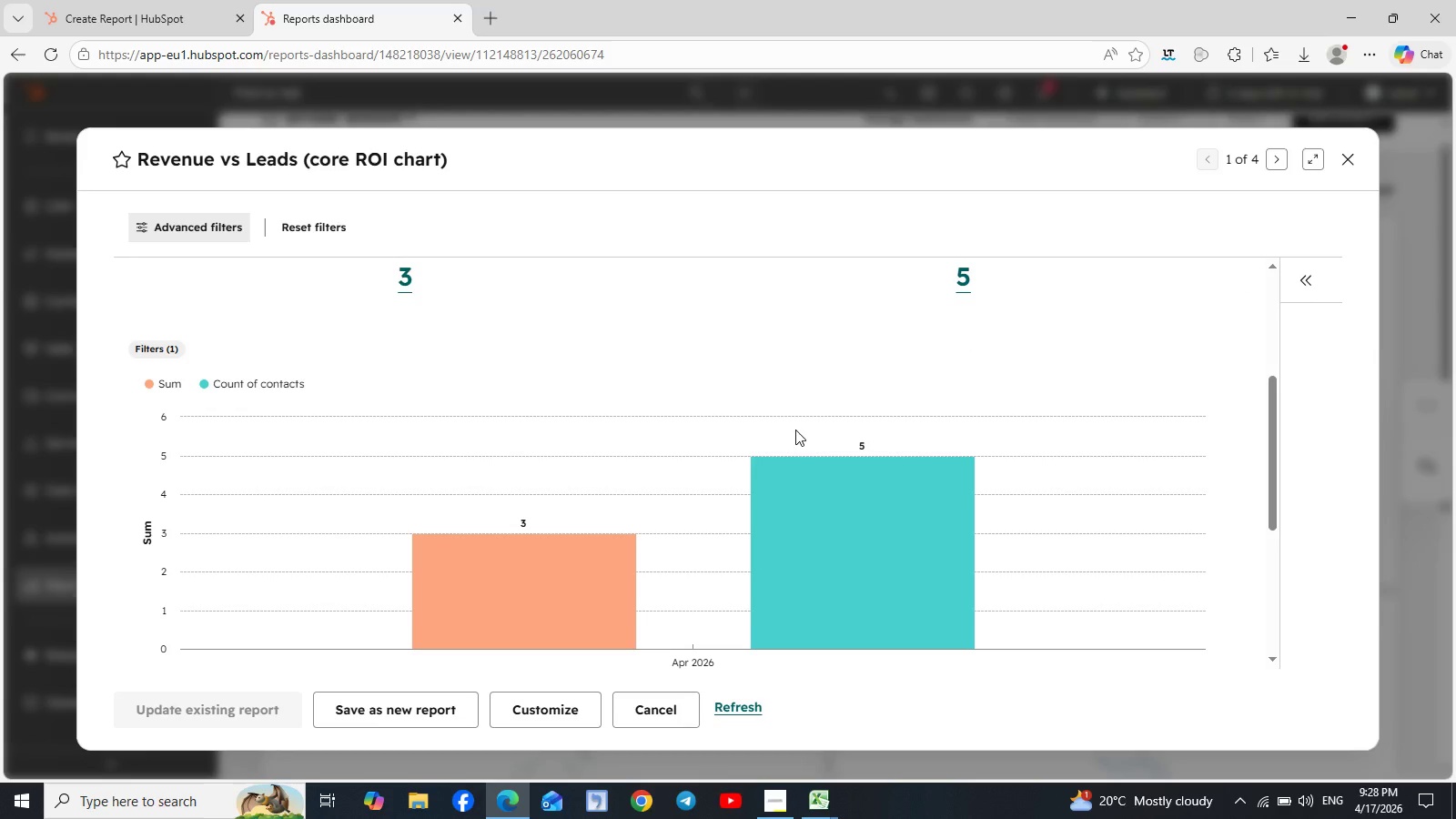 
scroll: coordinate [795, 430], scroll_direction: up, amount: 2.0
 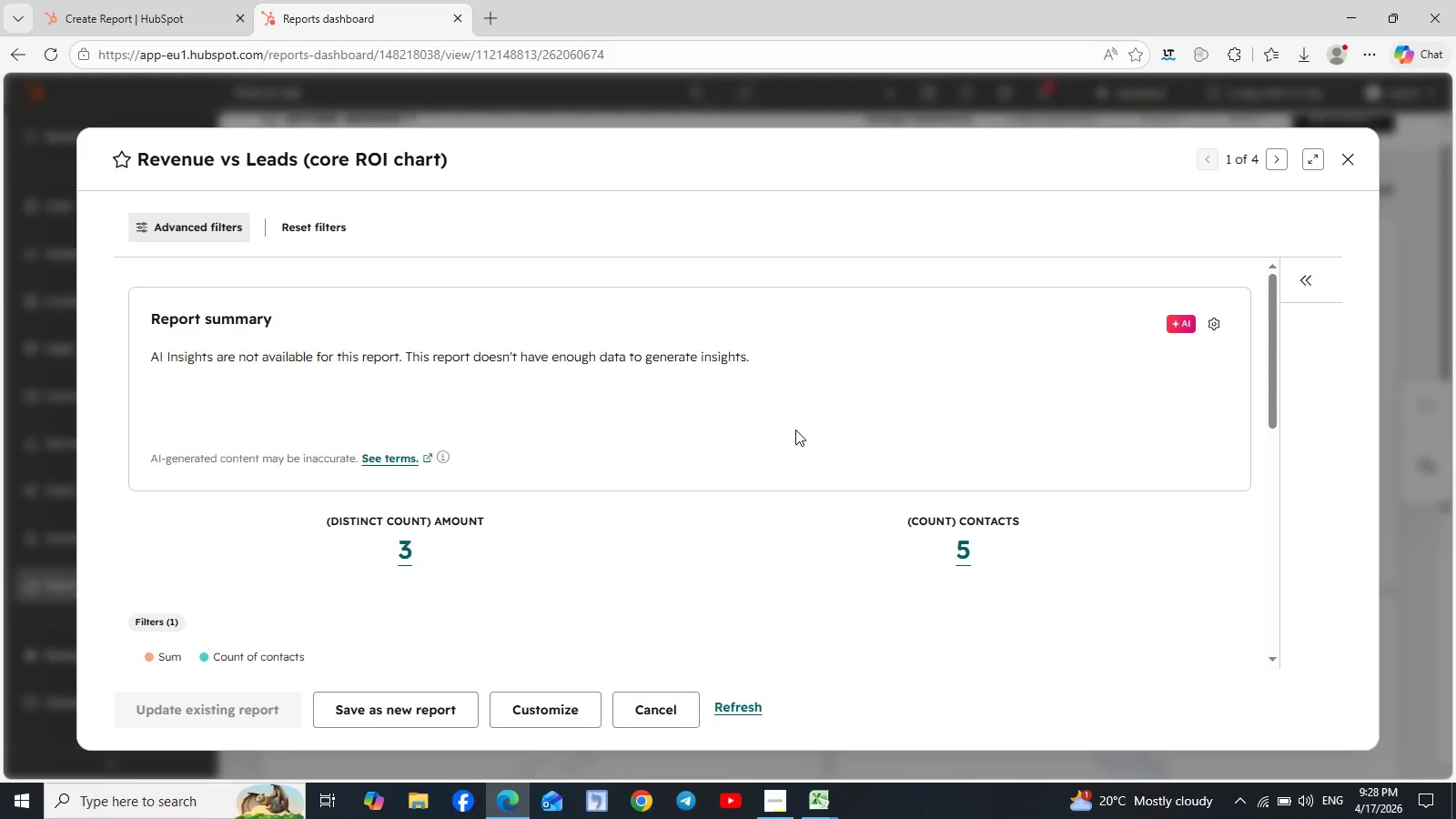 
wait(6.12)
 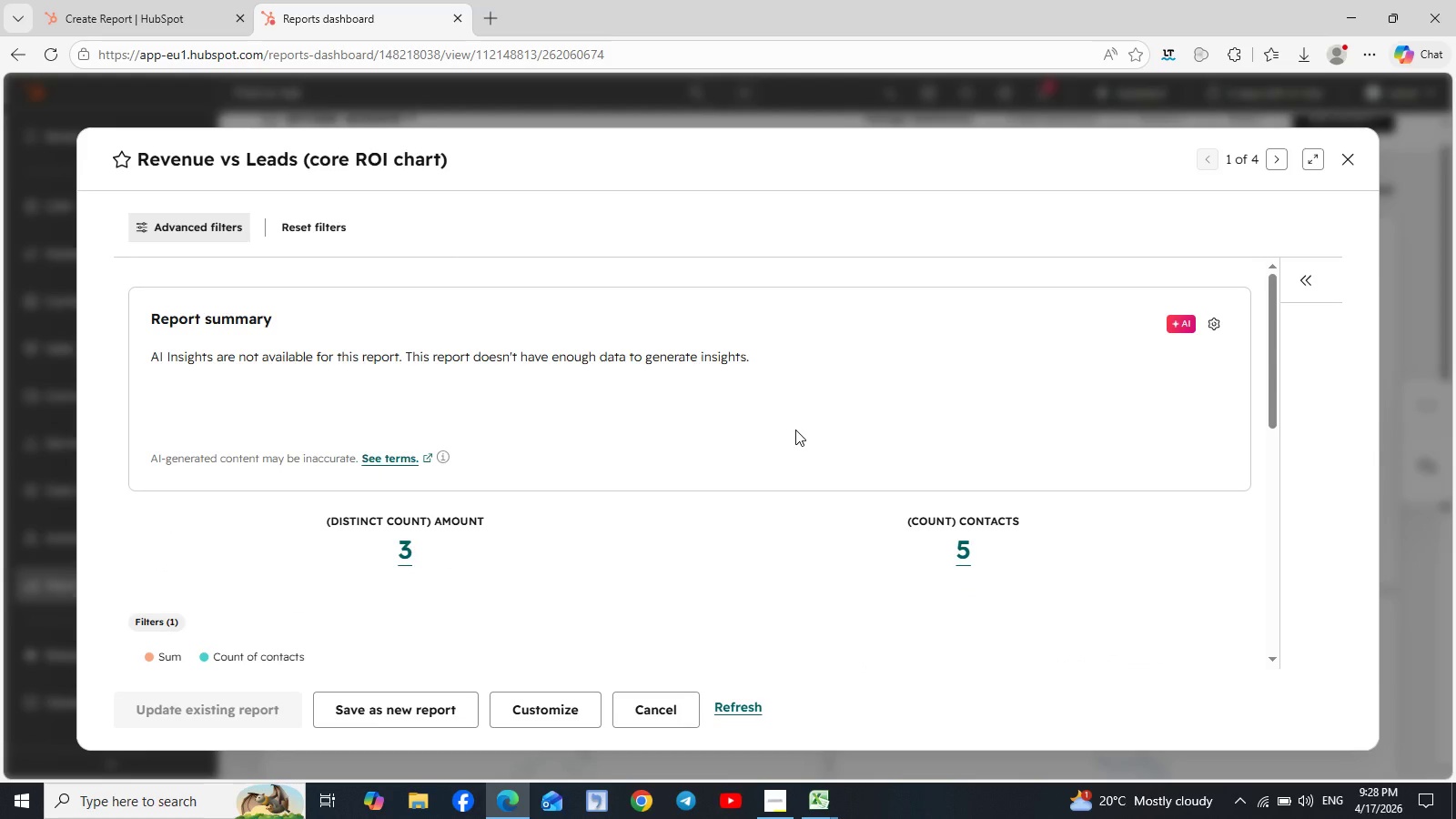 
scroll: coordinate [795, 430], scroll_direction: down, amount: 3.0
 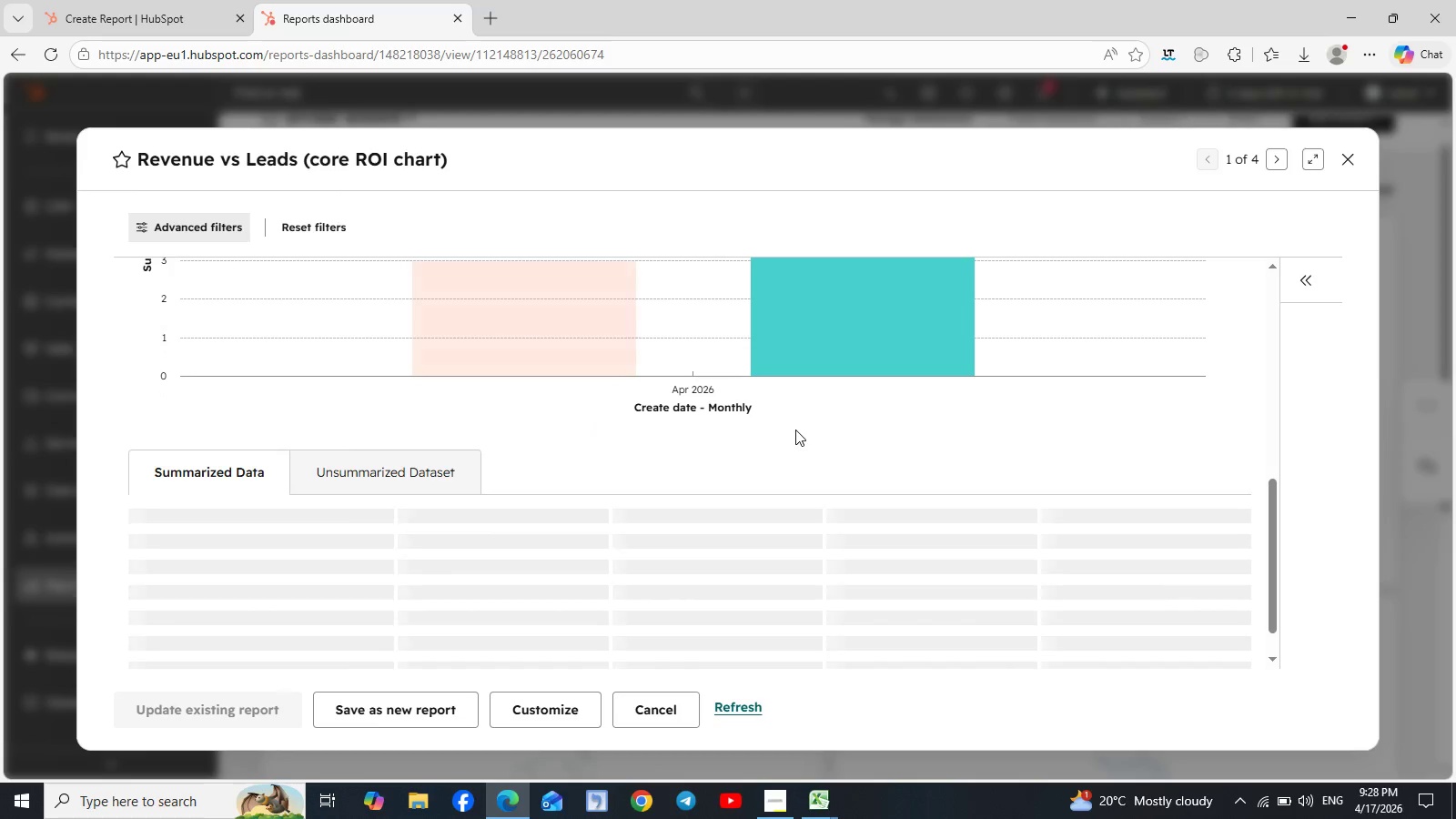 
scroll: coordinate [795, 430], scroll_direction: none, amount: 0.0
 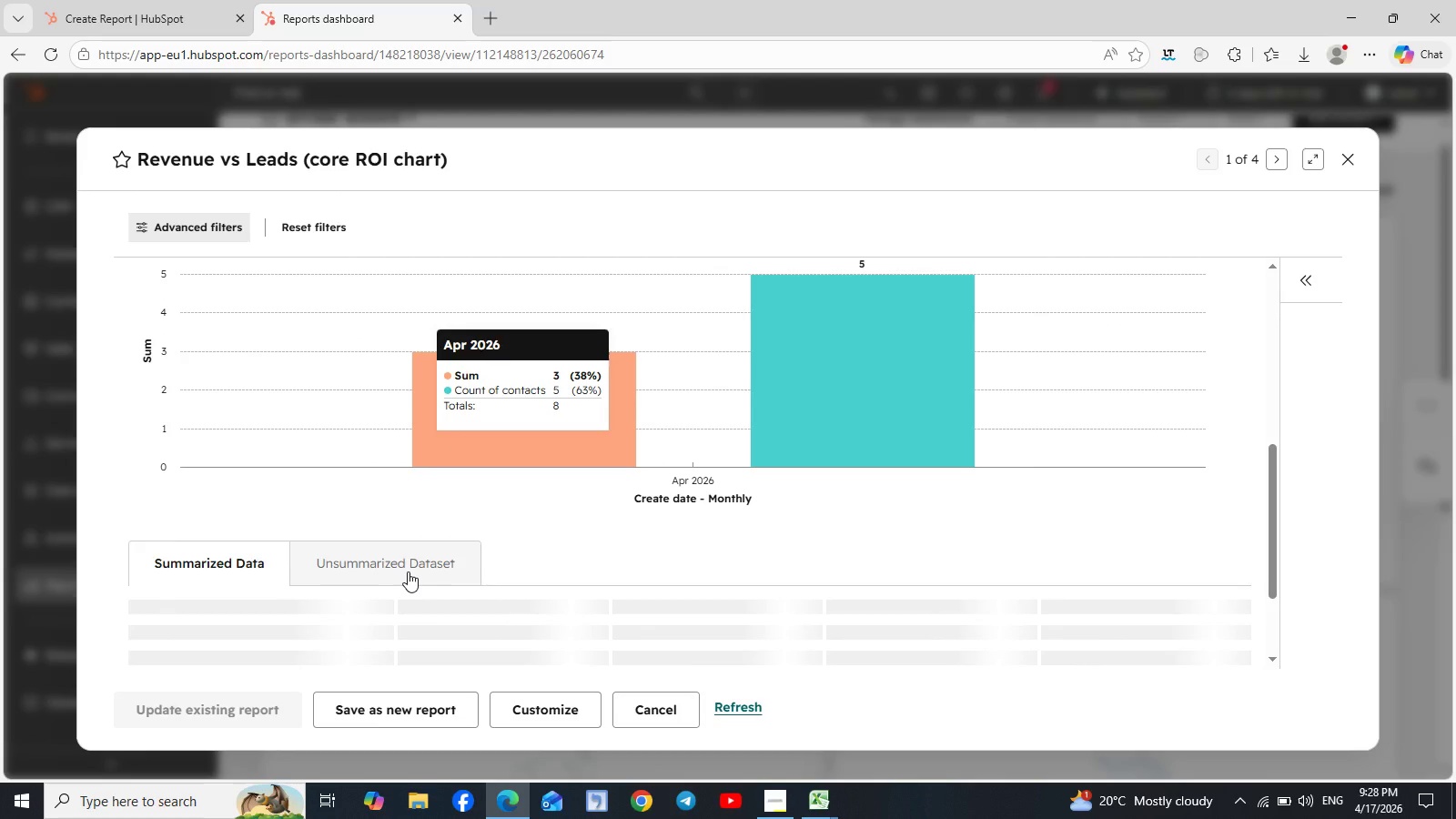 
left_click([407, 566])
 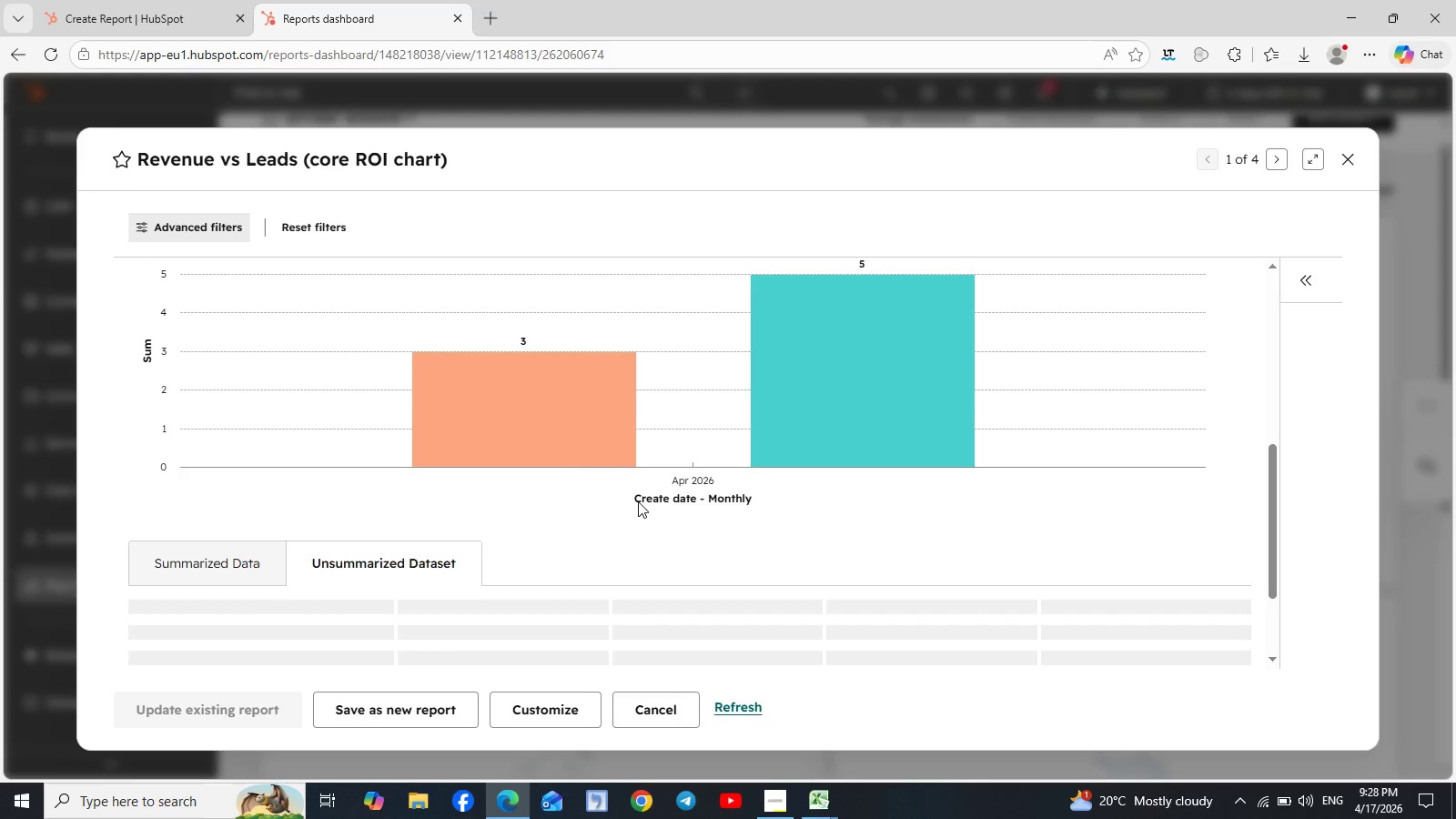 
scroll: coordinate [638, 501], scroll_direction: none, amount: 0.0
 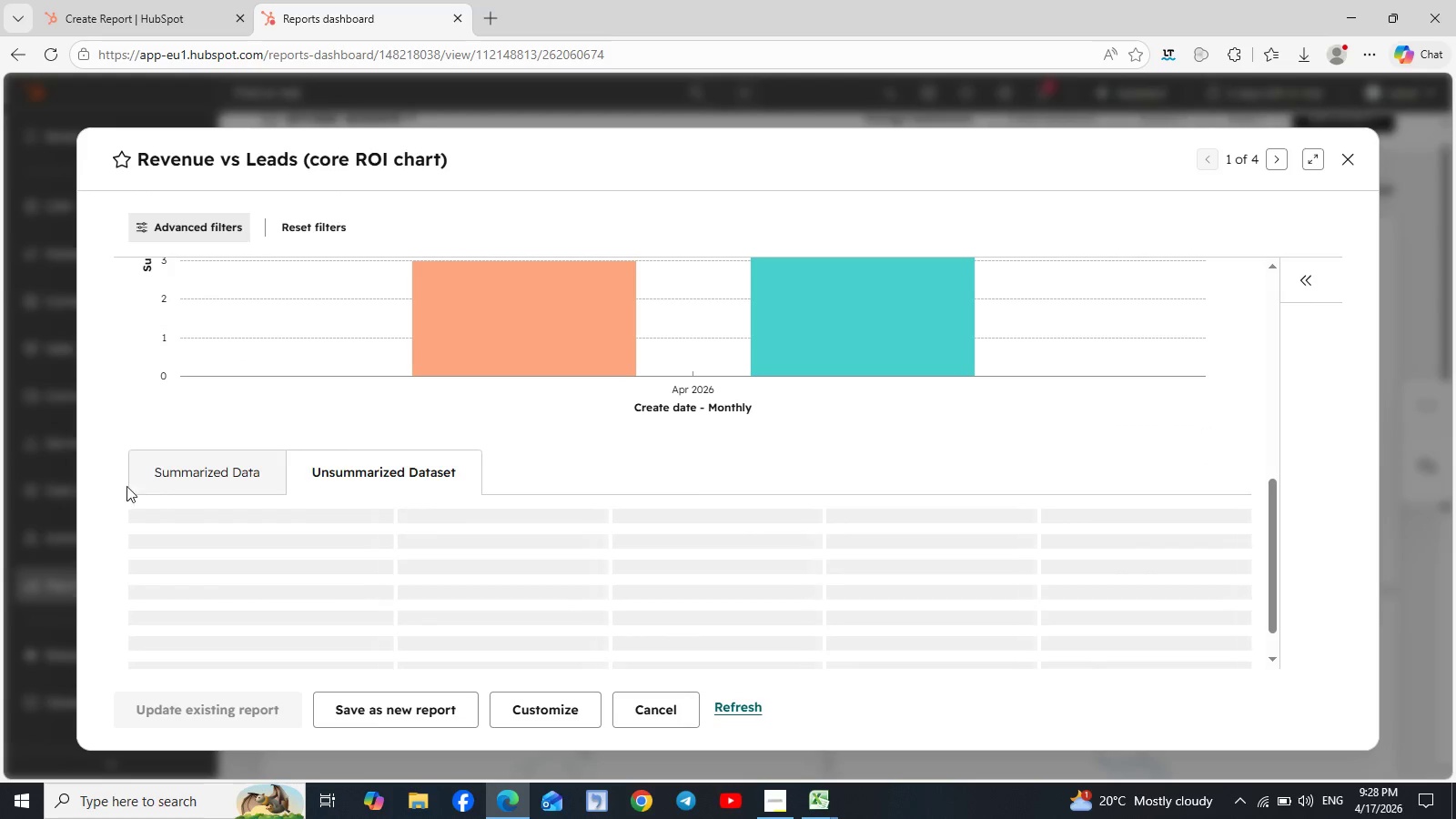 
left_click([196, 475])
 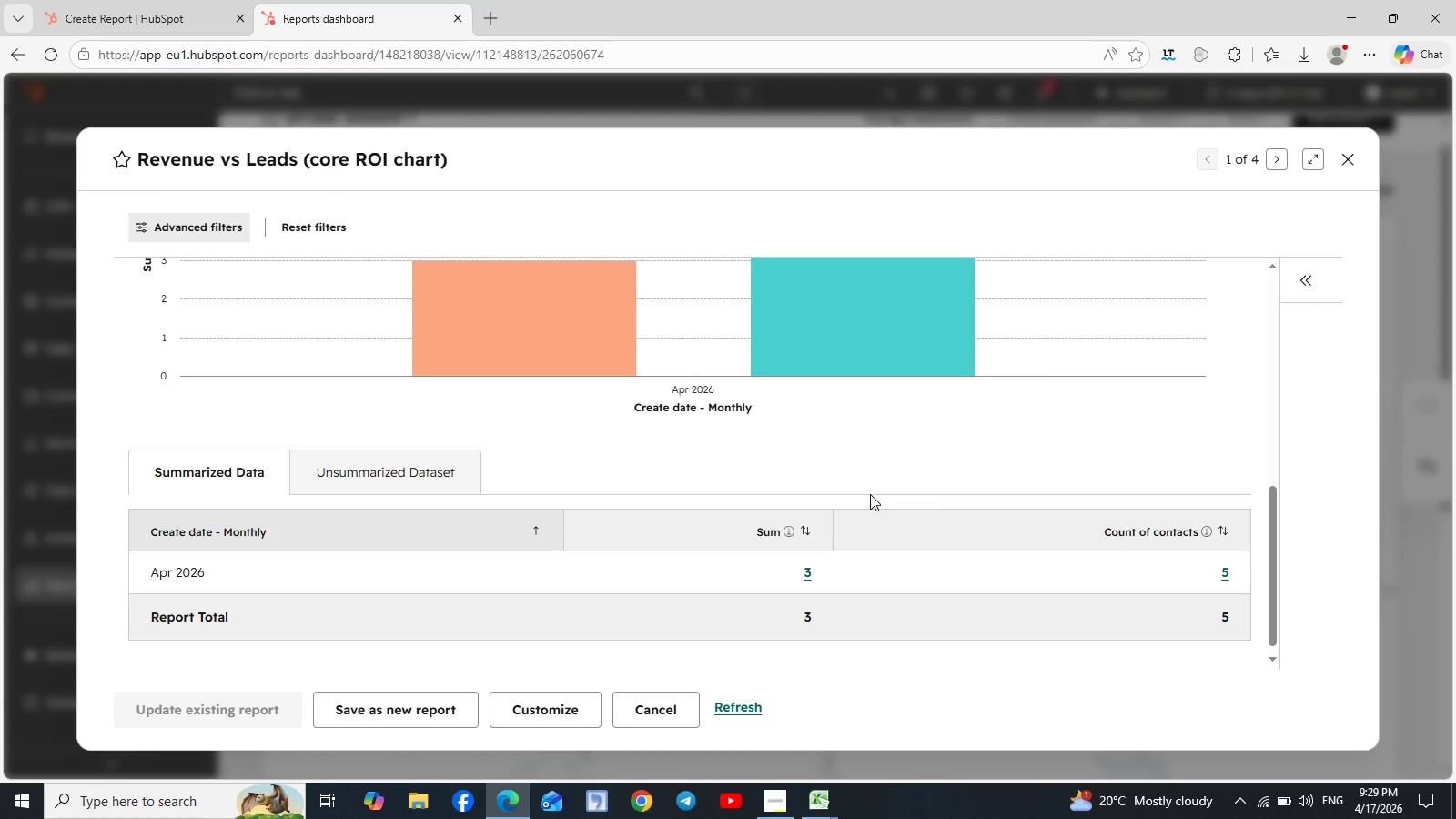 
wait(43.0)
 